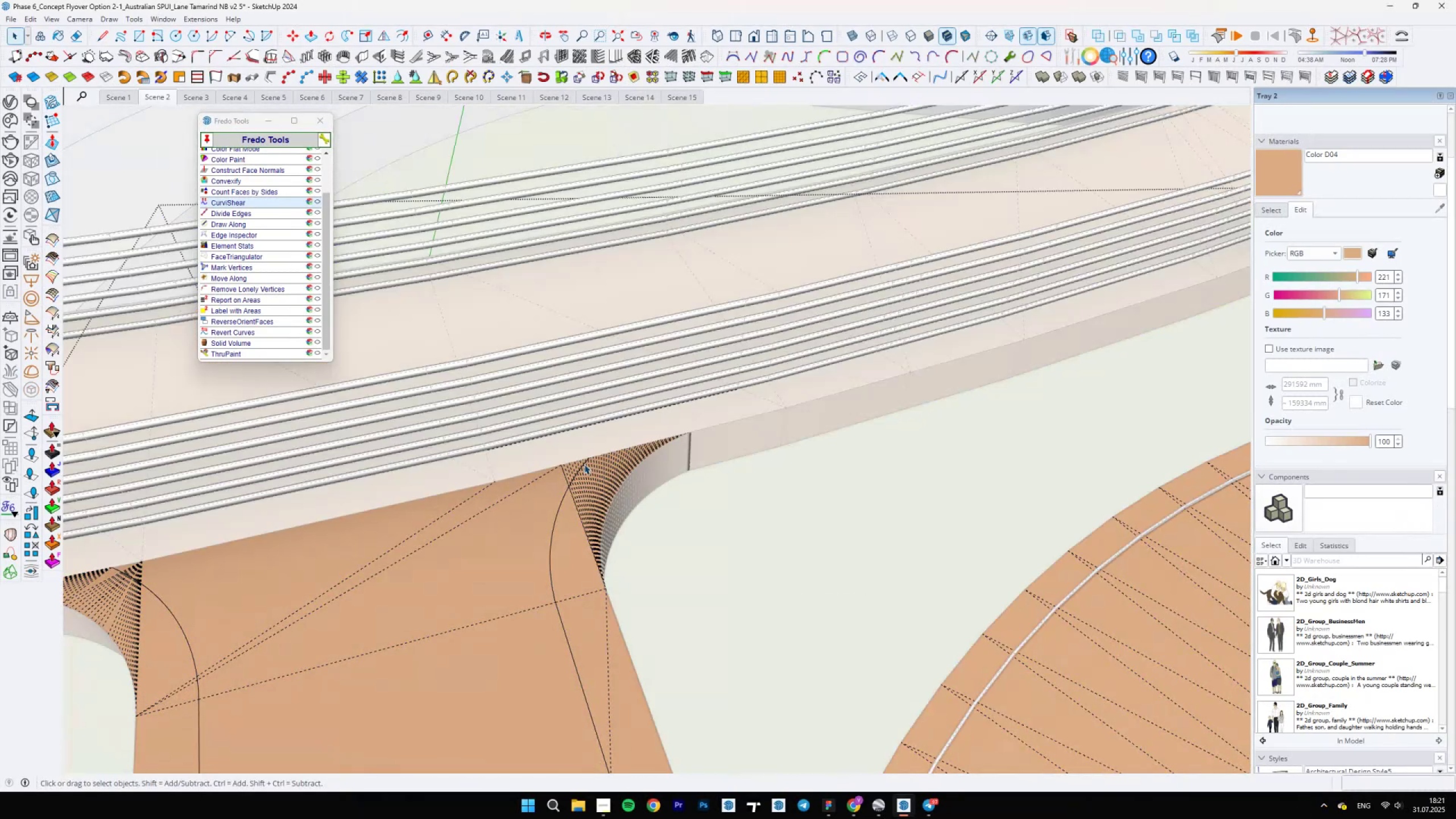 
left_click([593, 458])
 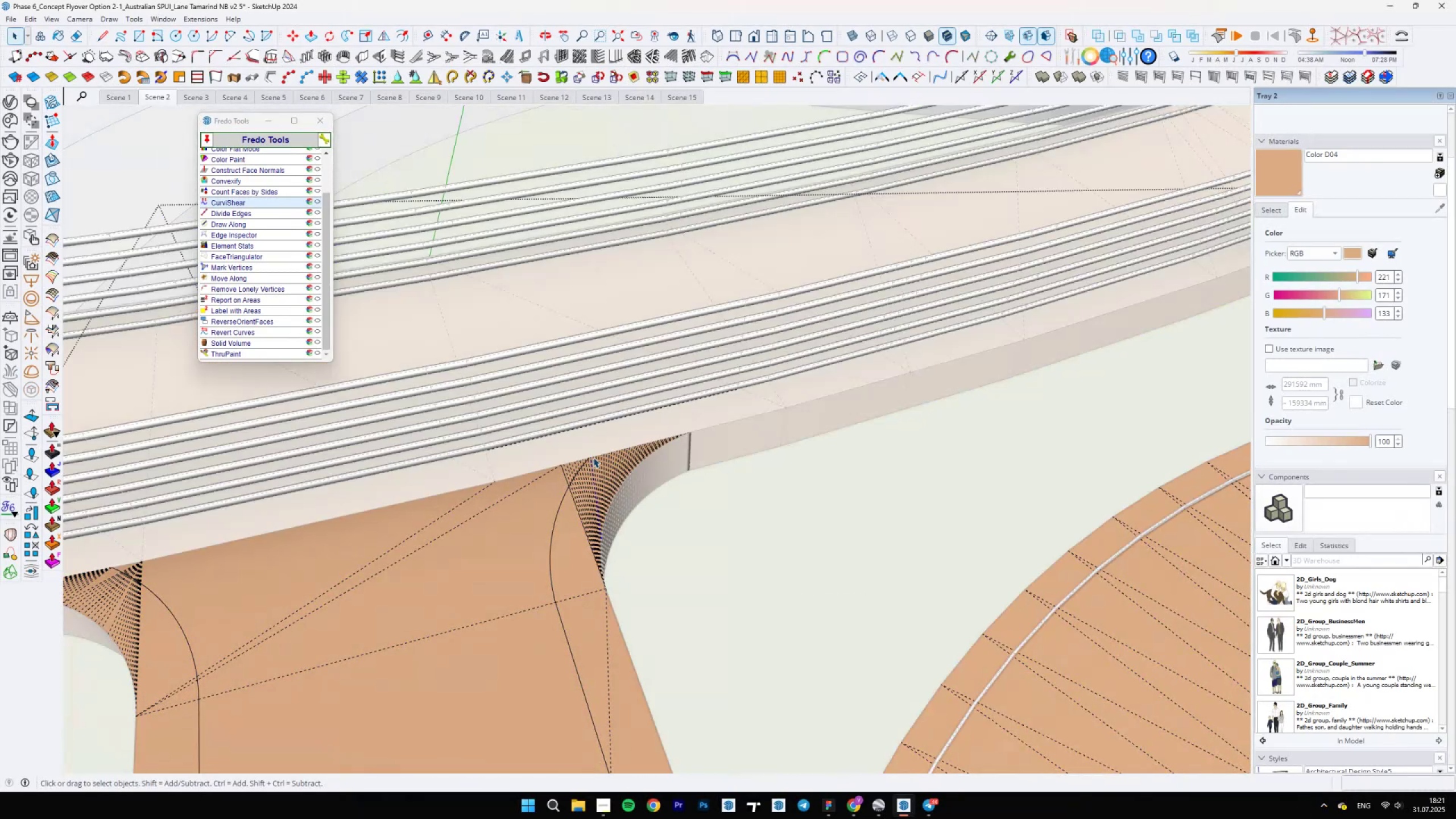 
scroll: coordinate [615, 428], scroll_direction: up, amount: 7.0
 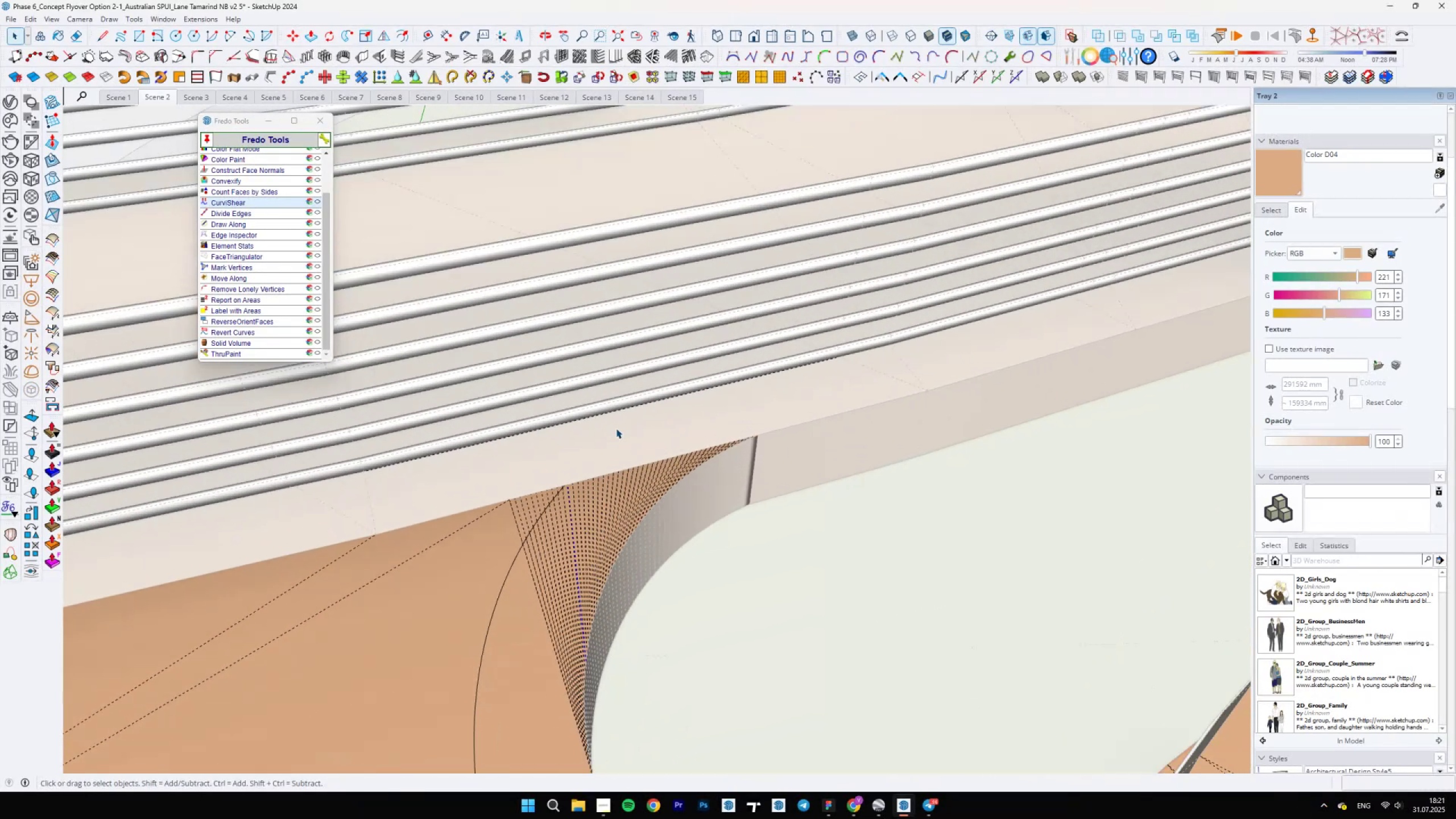 
key(Backslash)
 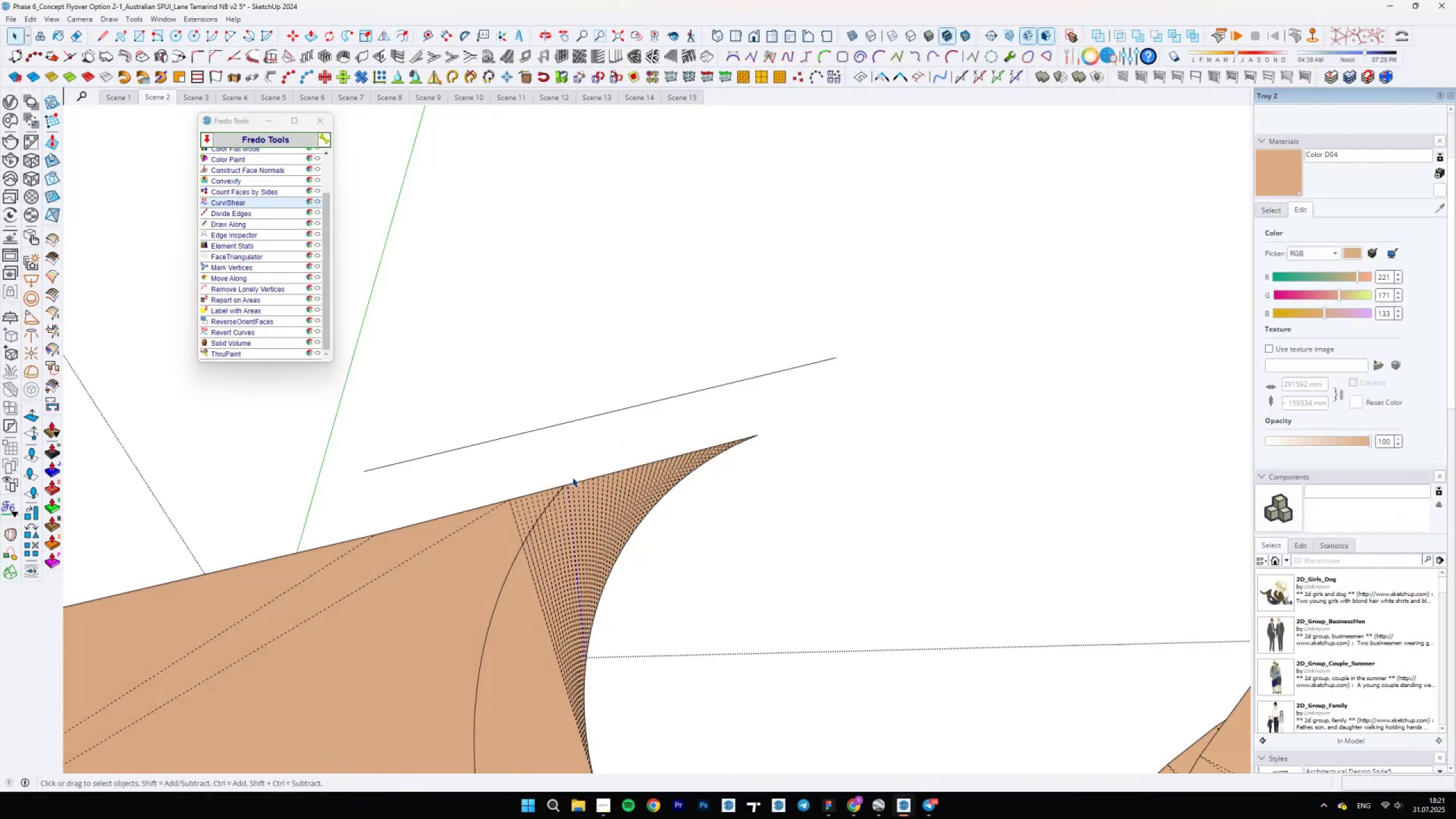 
key(A)
 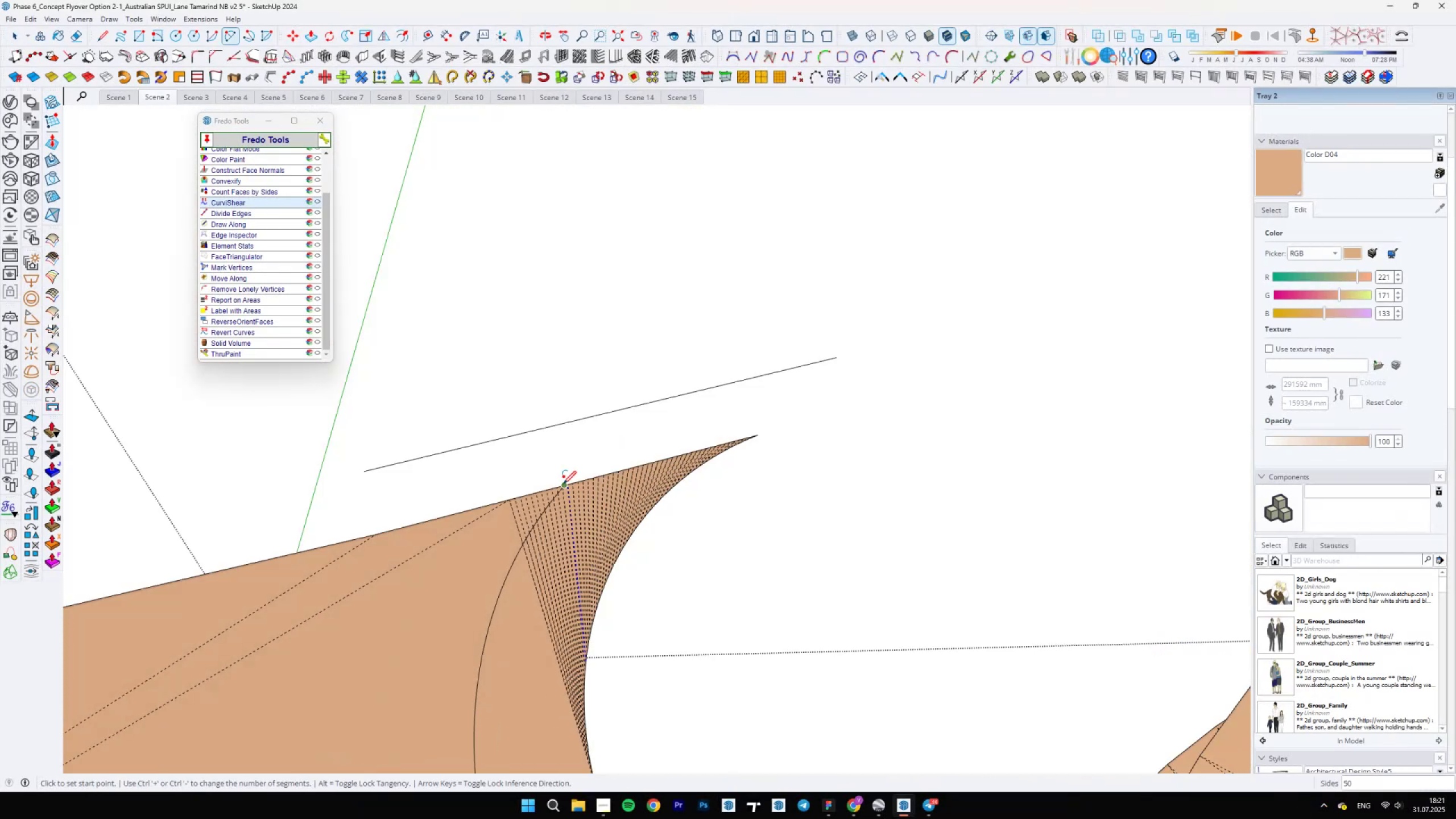 
left_click([563, 484])
 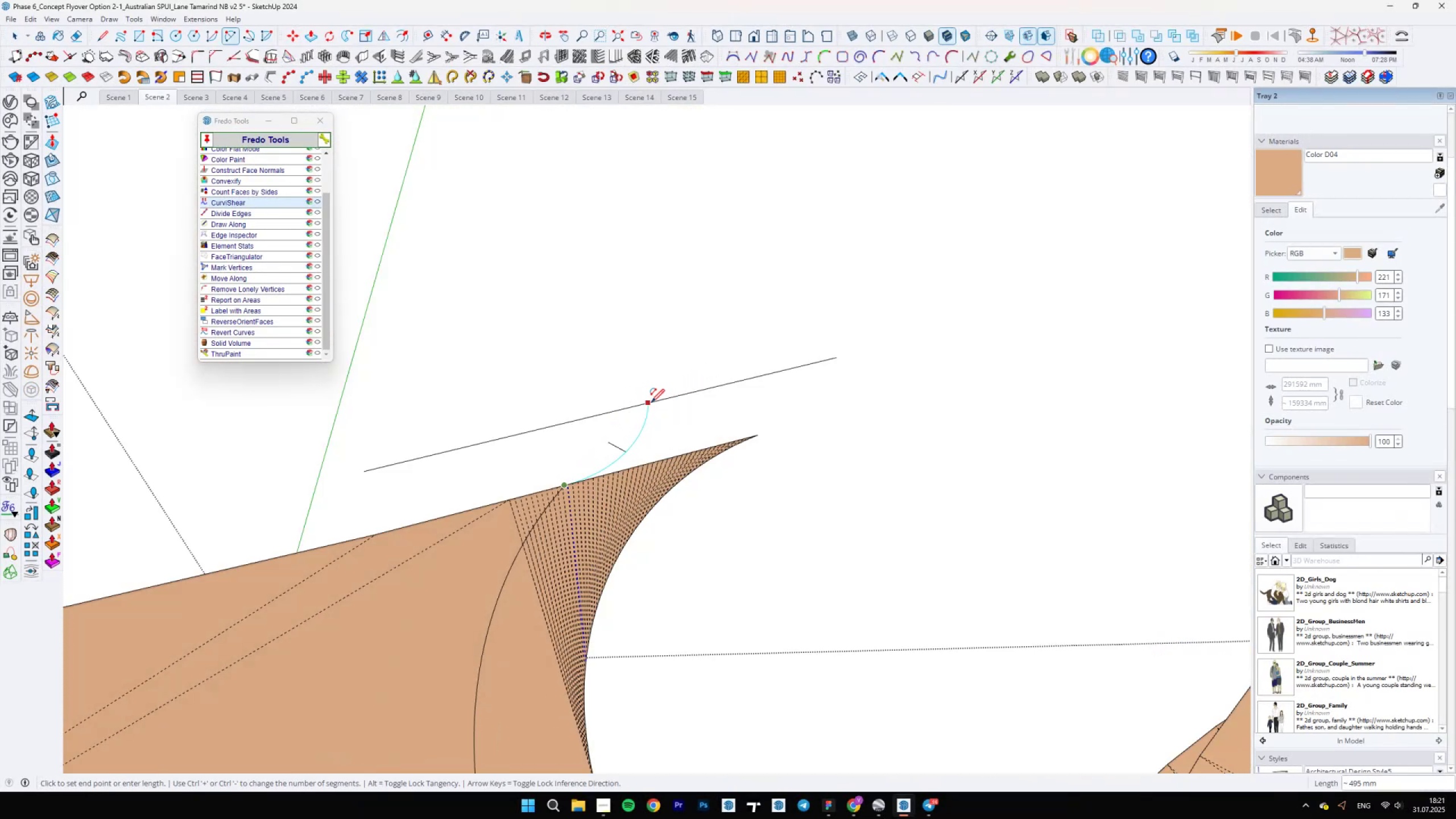 
key(A)
 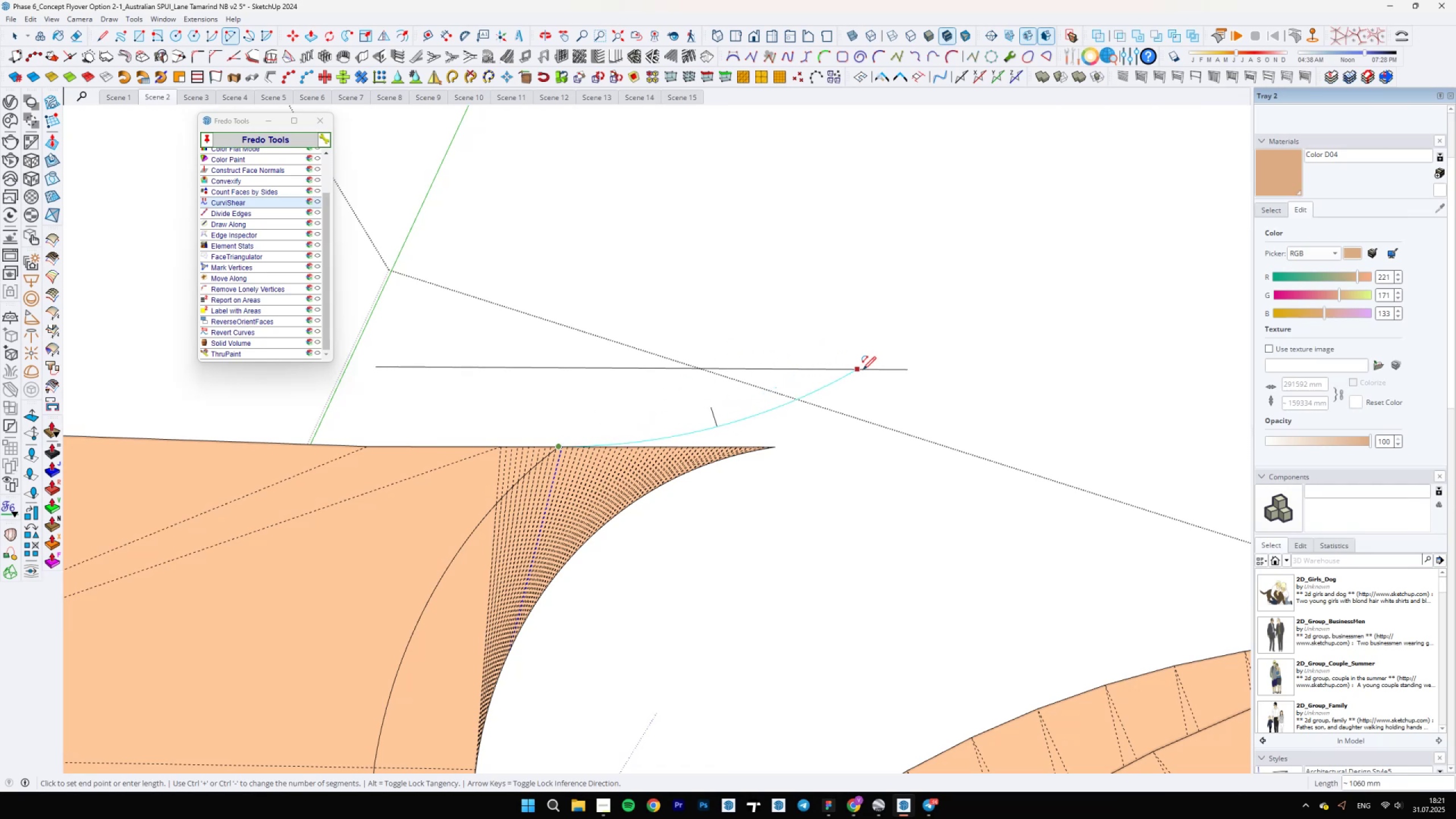 
left_click([904, 369])
 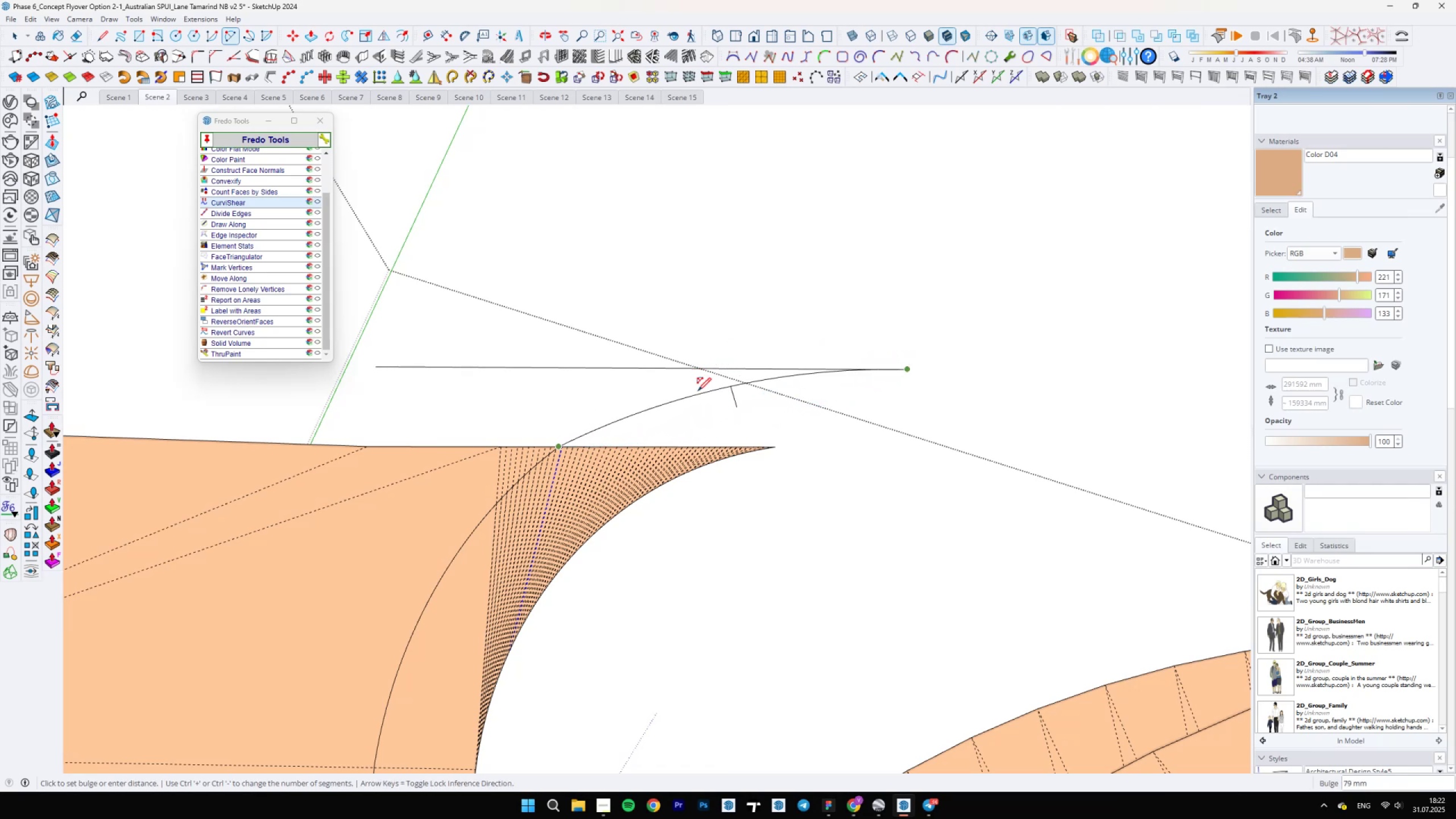 
key(A)
 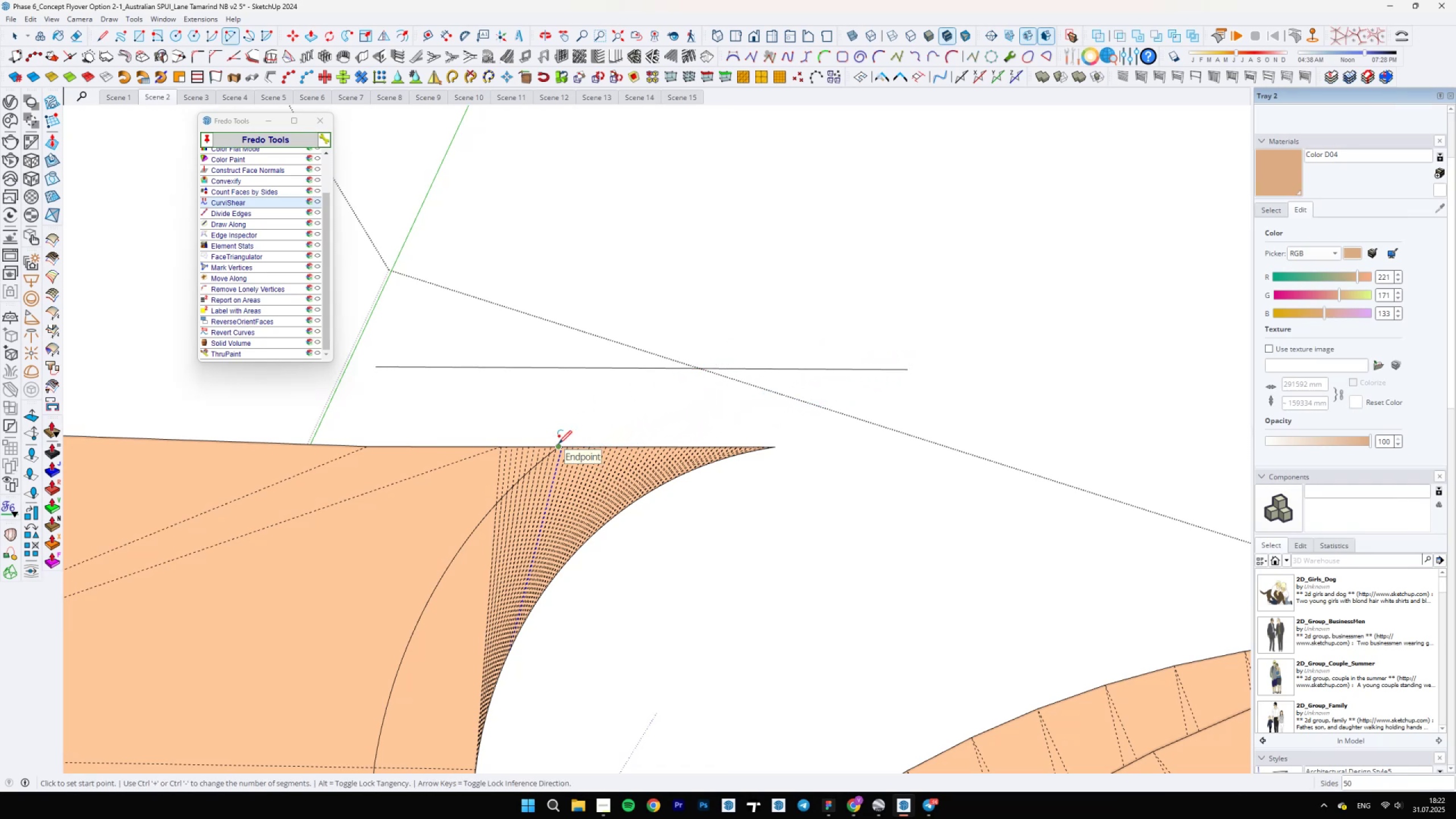 
left_click([559, 444])
 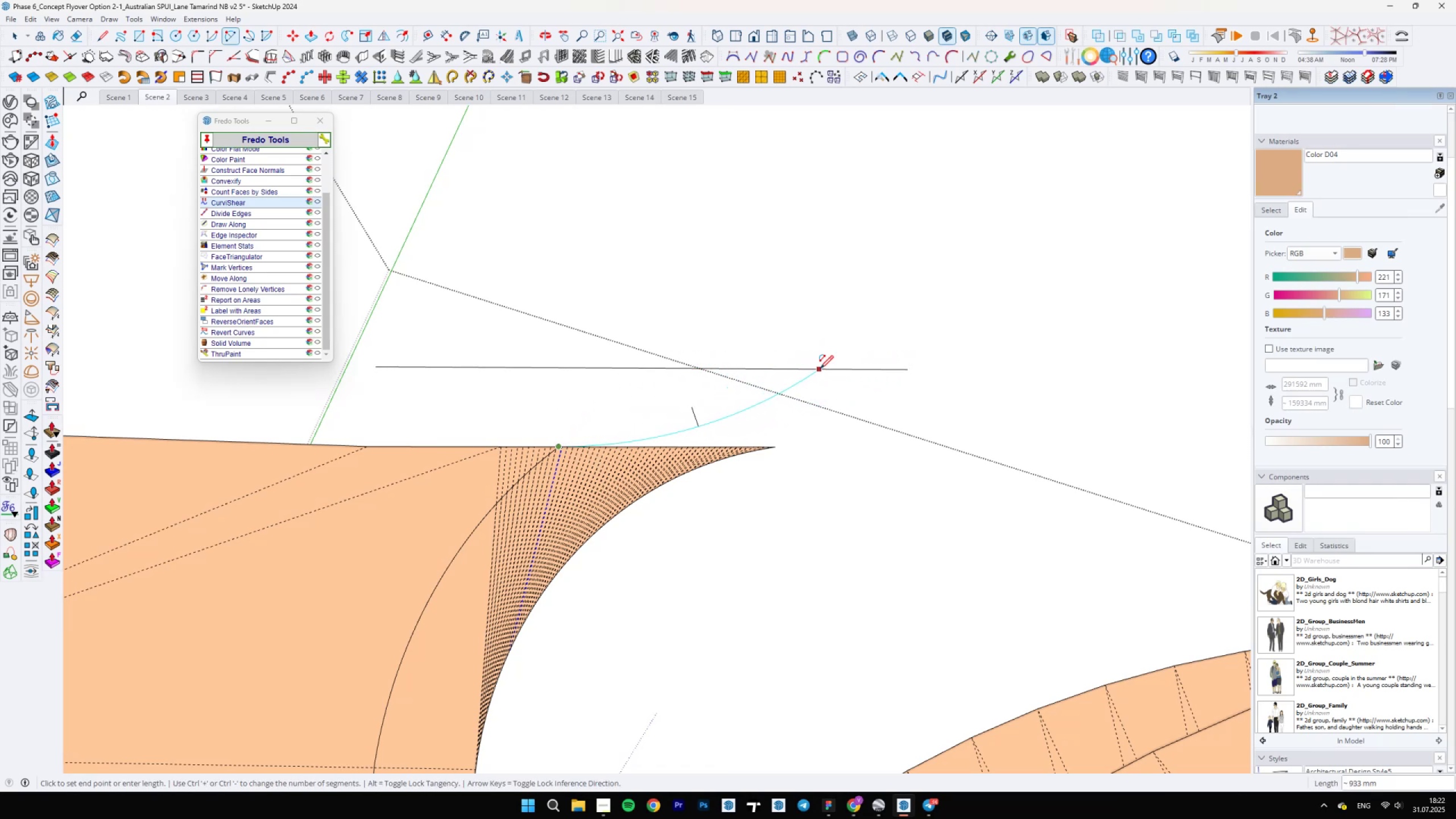 
key(Space)
 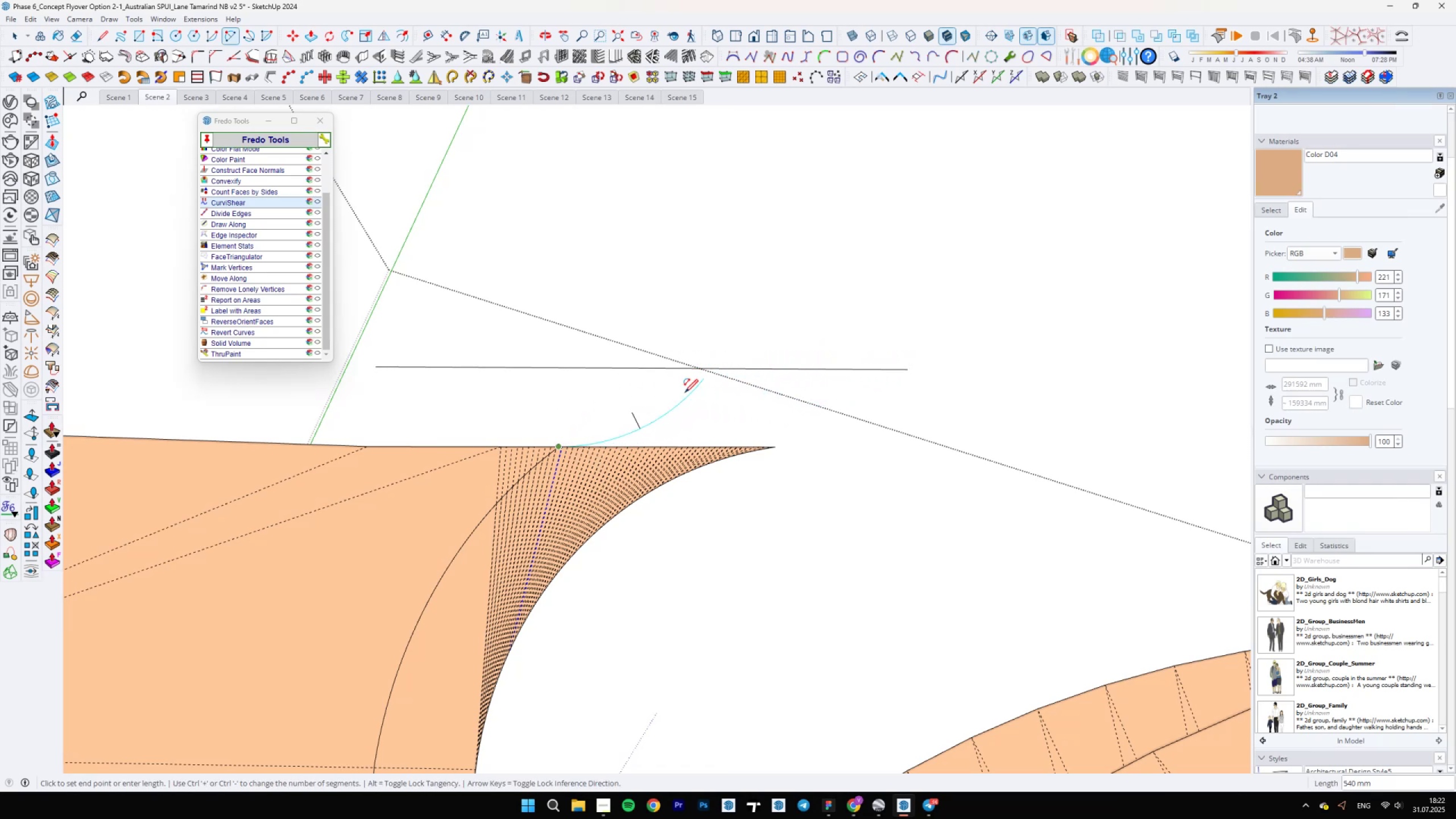 
scroll: coordinate [697, 508], scroll_direction: down, amount: 11.0
 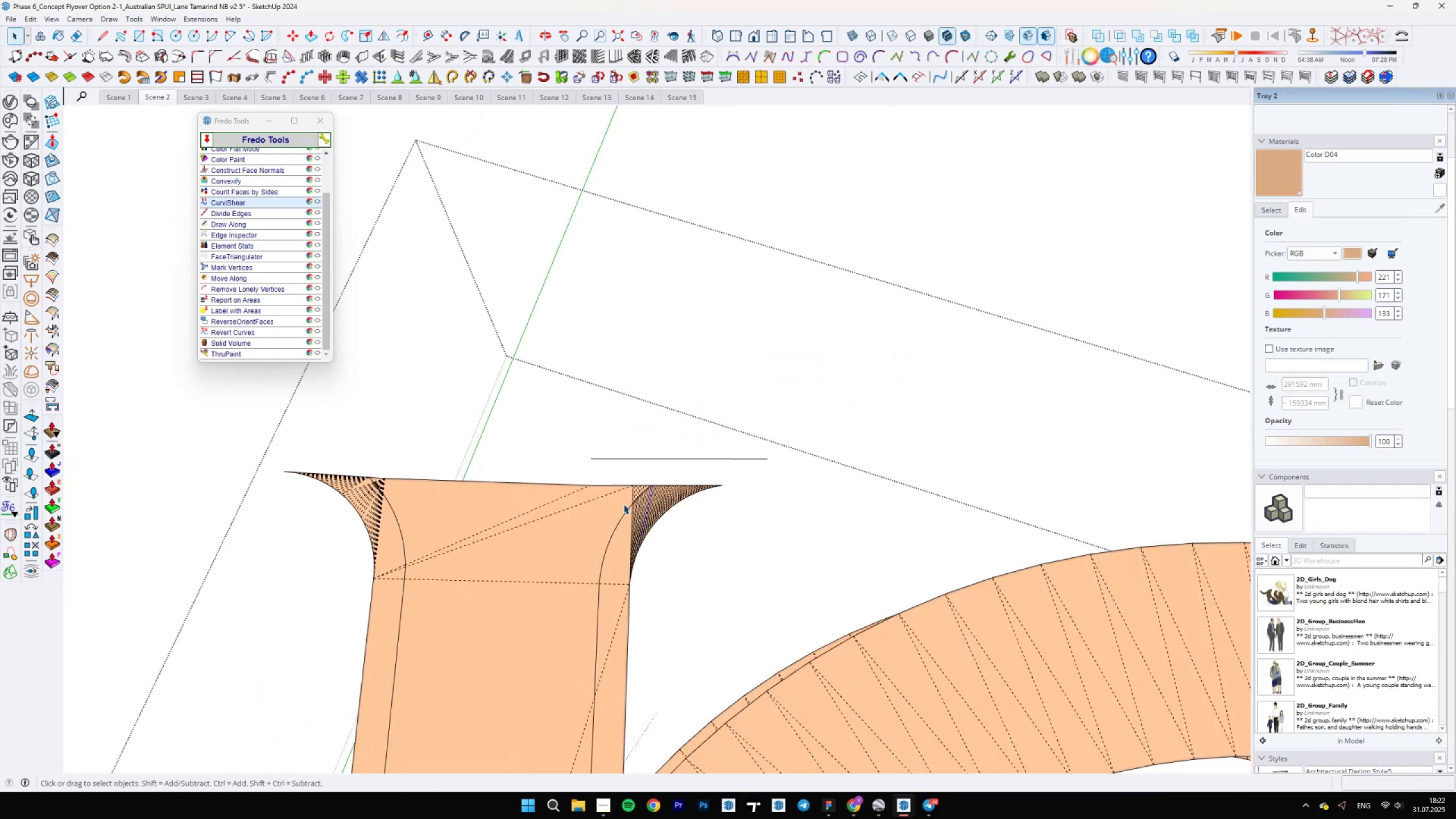 
key(Shift+ShiftLeft)
 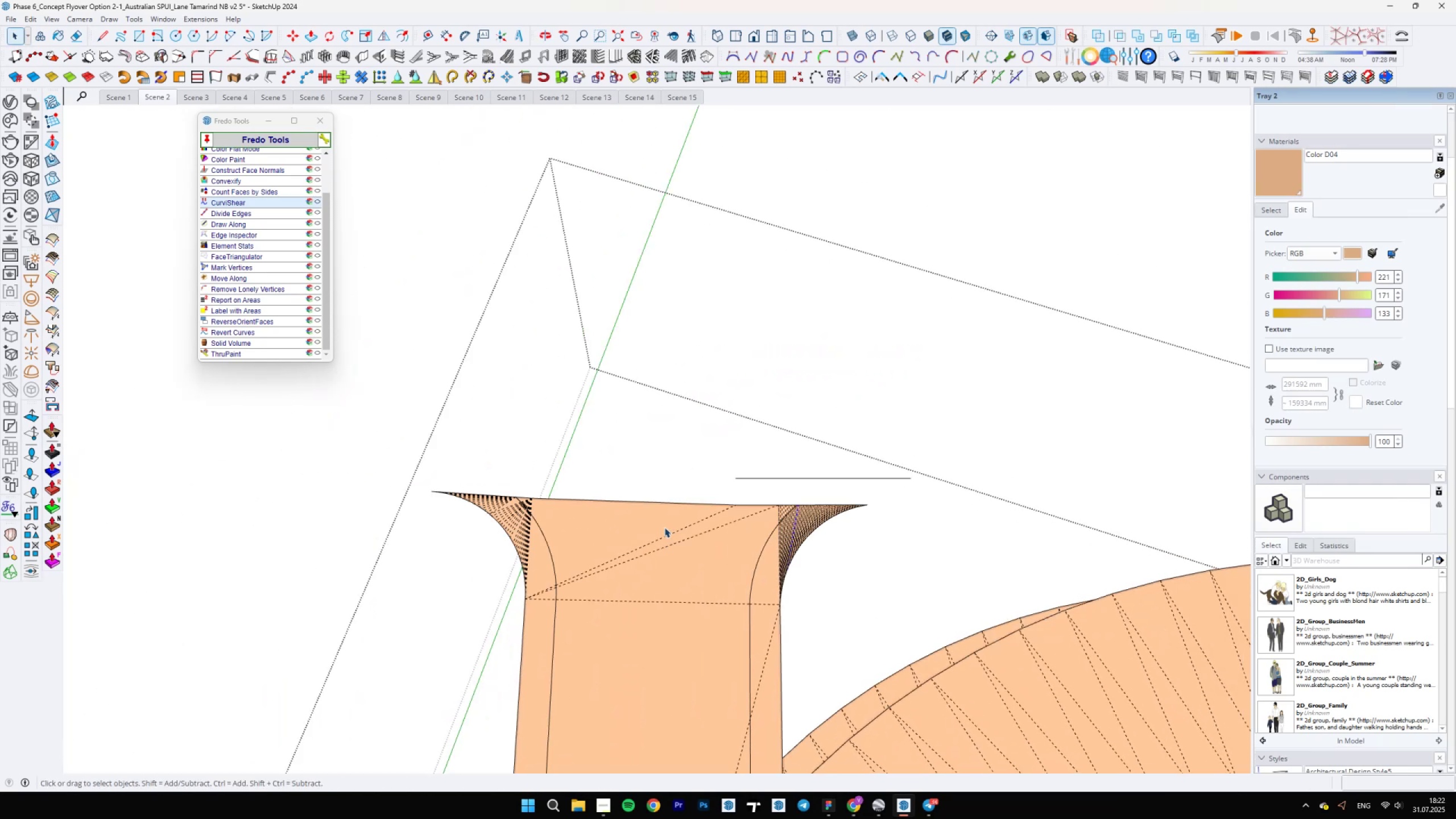 
key(Backslash)
 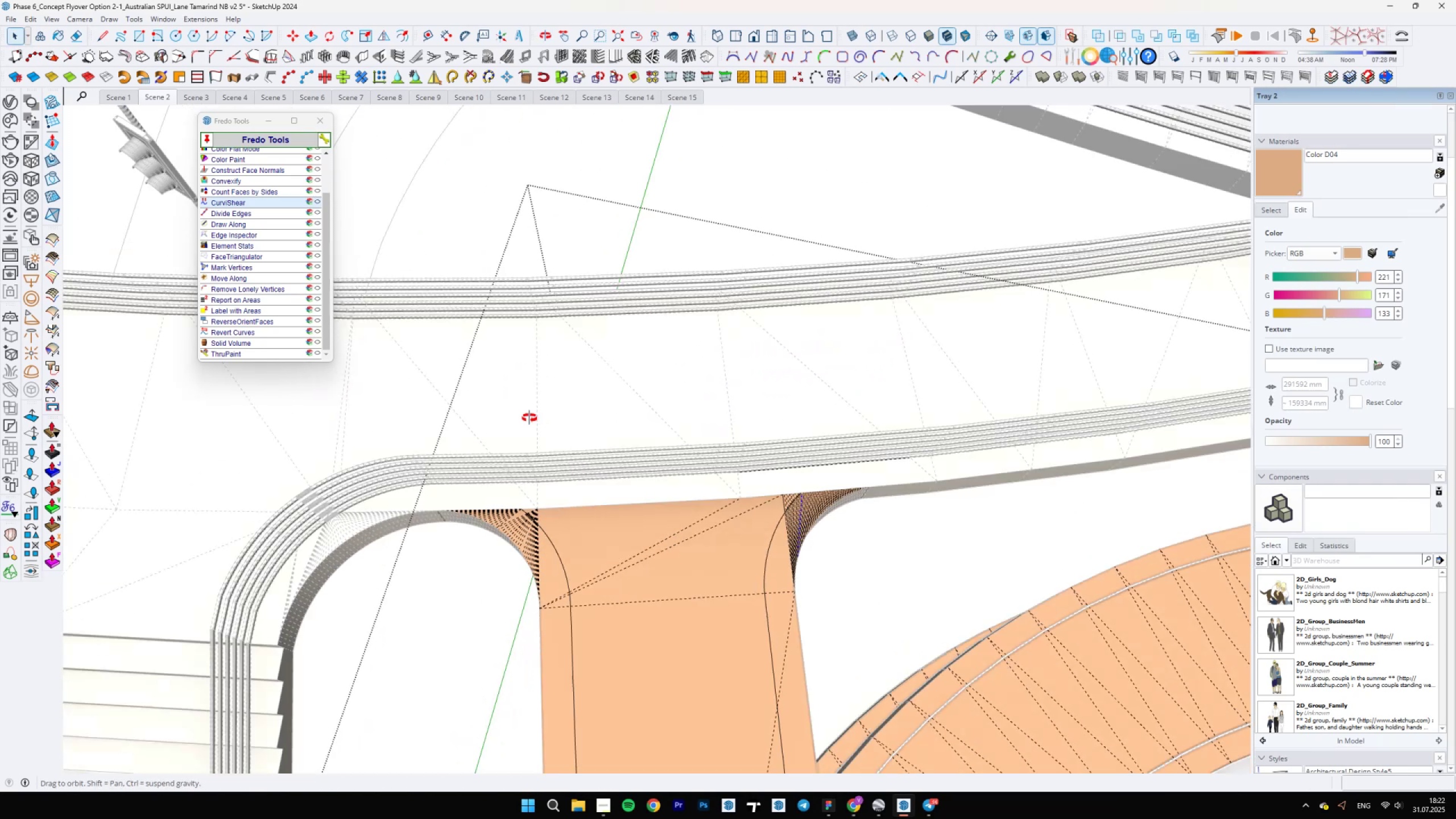 
scroll: coordinate [626, 433], scroll_direction: up, amount: 29.0
 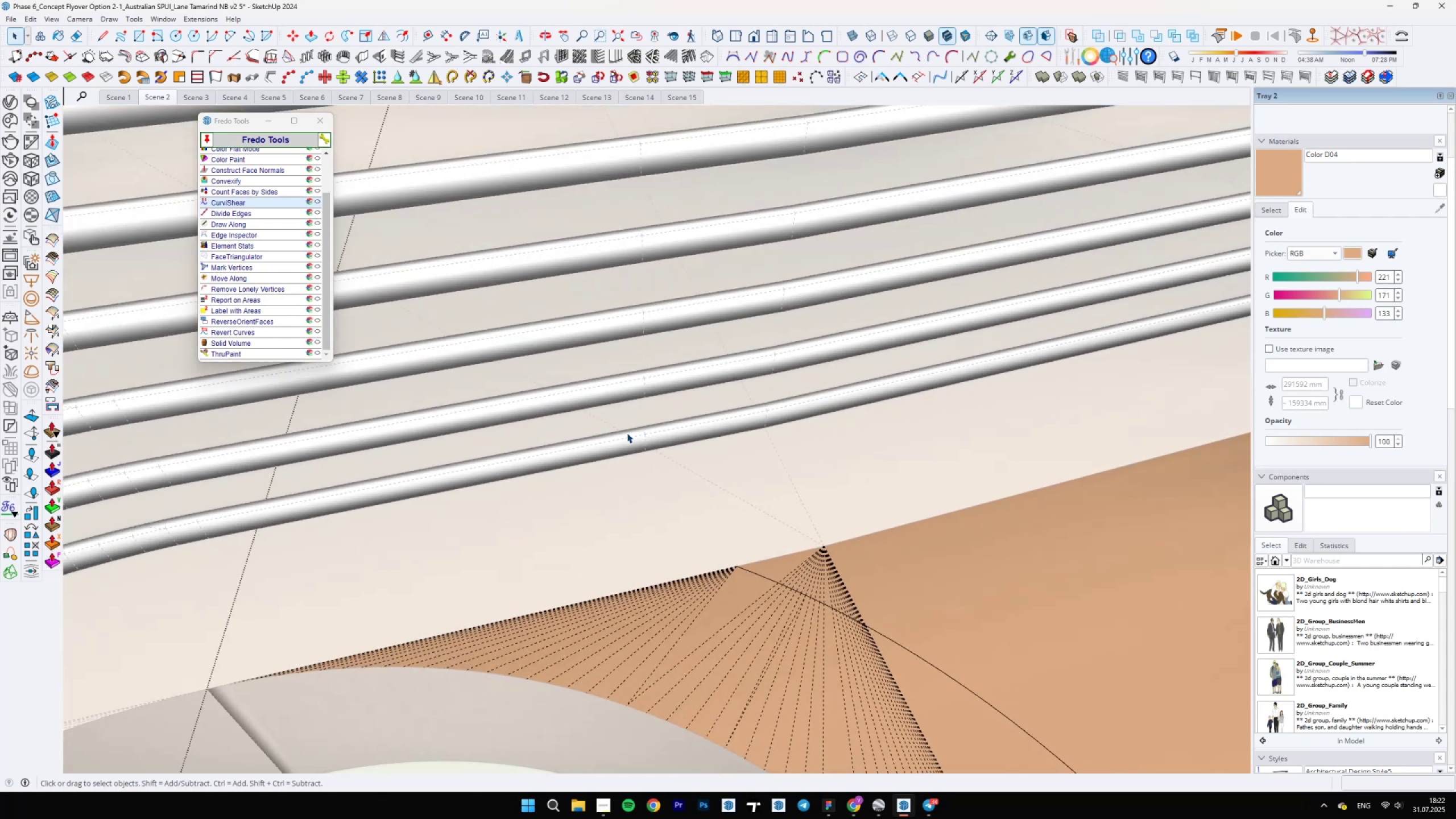 
key(L)
 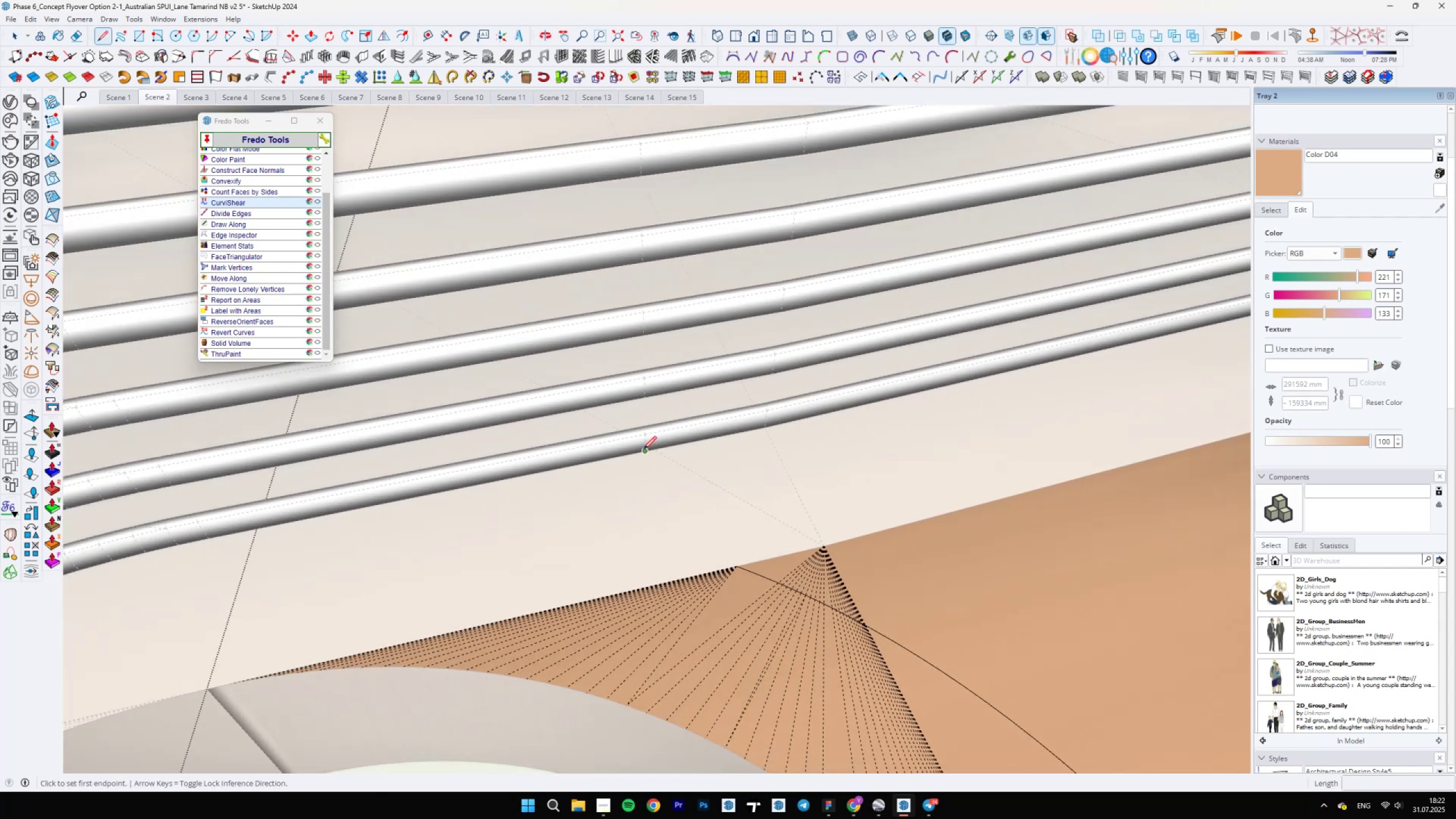 
left_click([643, 449])
 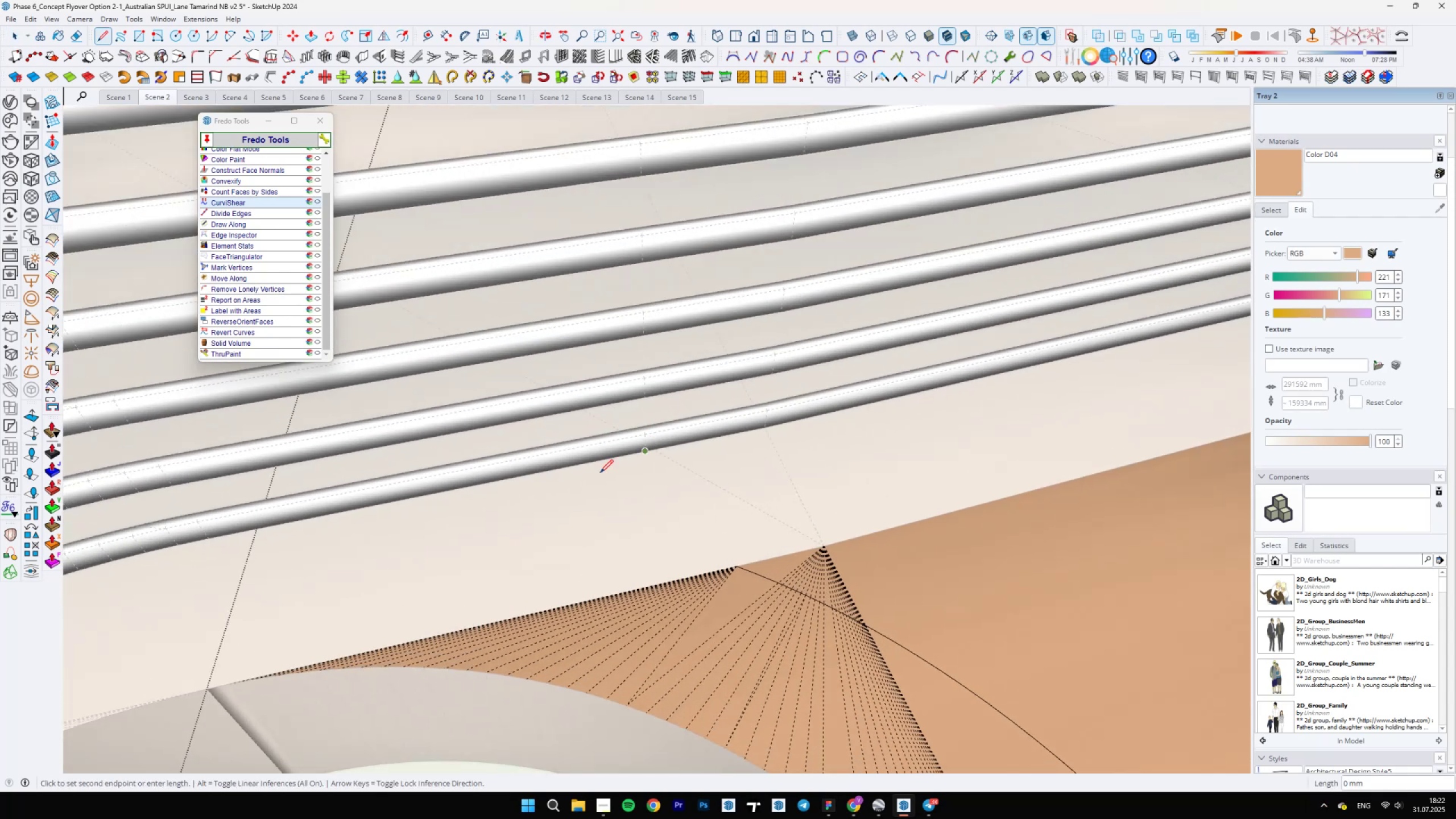 
scroll: coordinate [346, 586], scroll_direction: down, amount: 4.0
 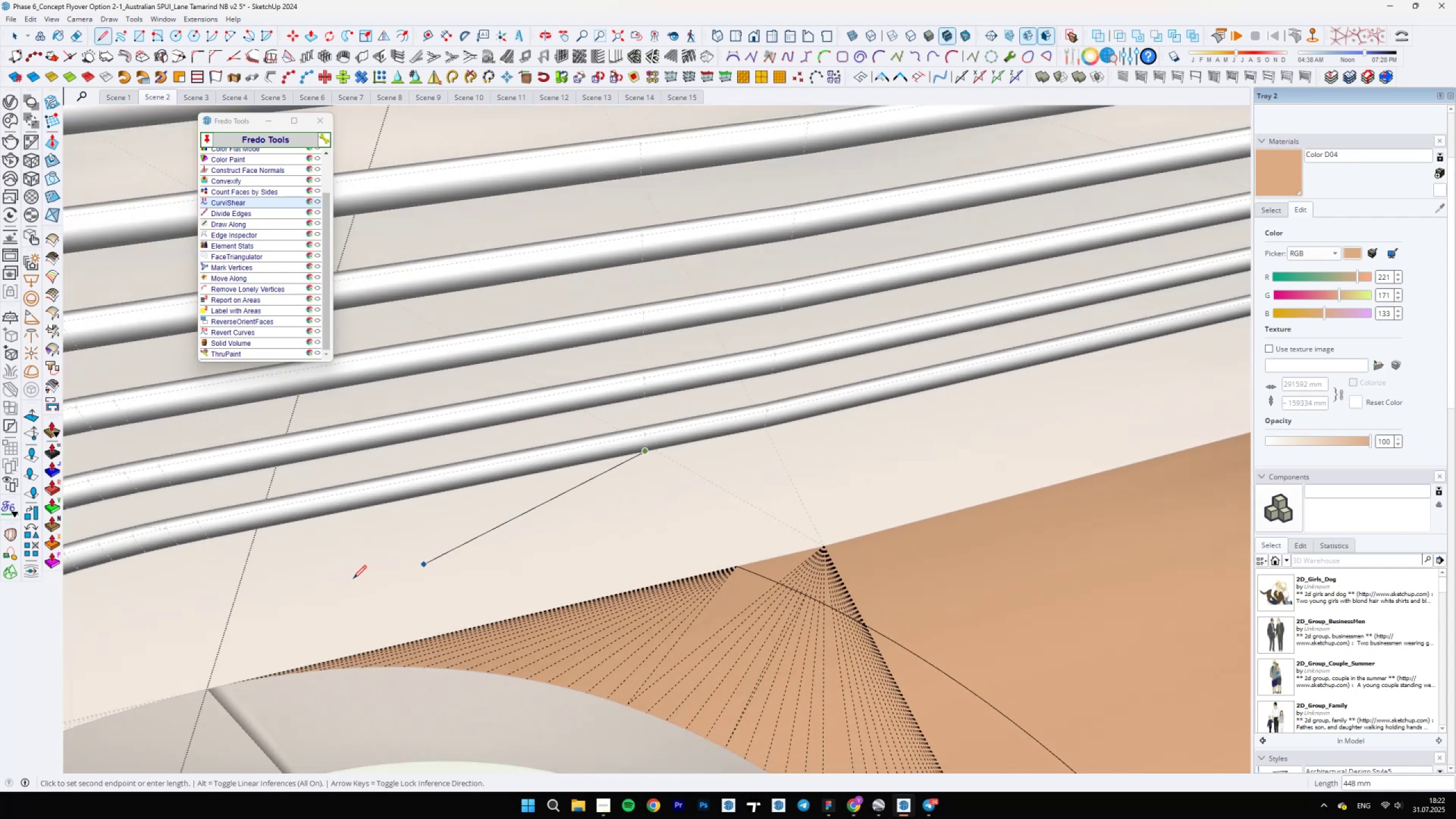 
hold_key(key=ShiftLeft, duration=0.56)
 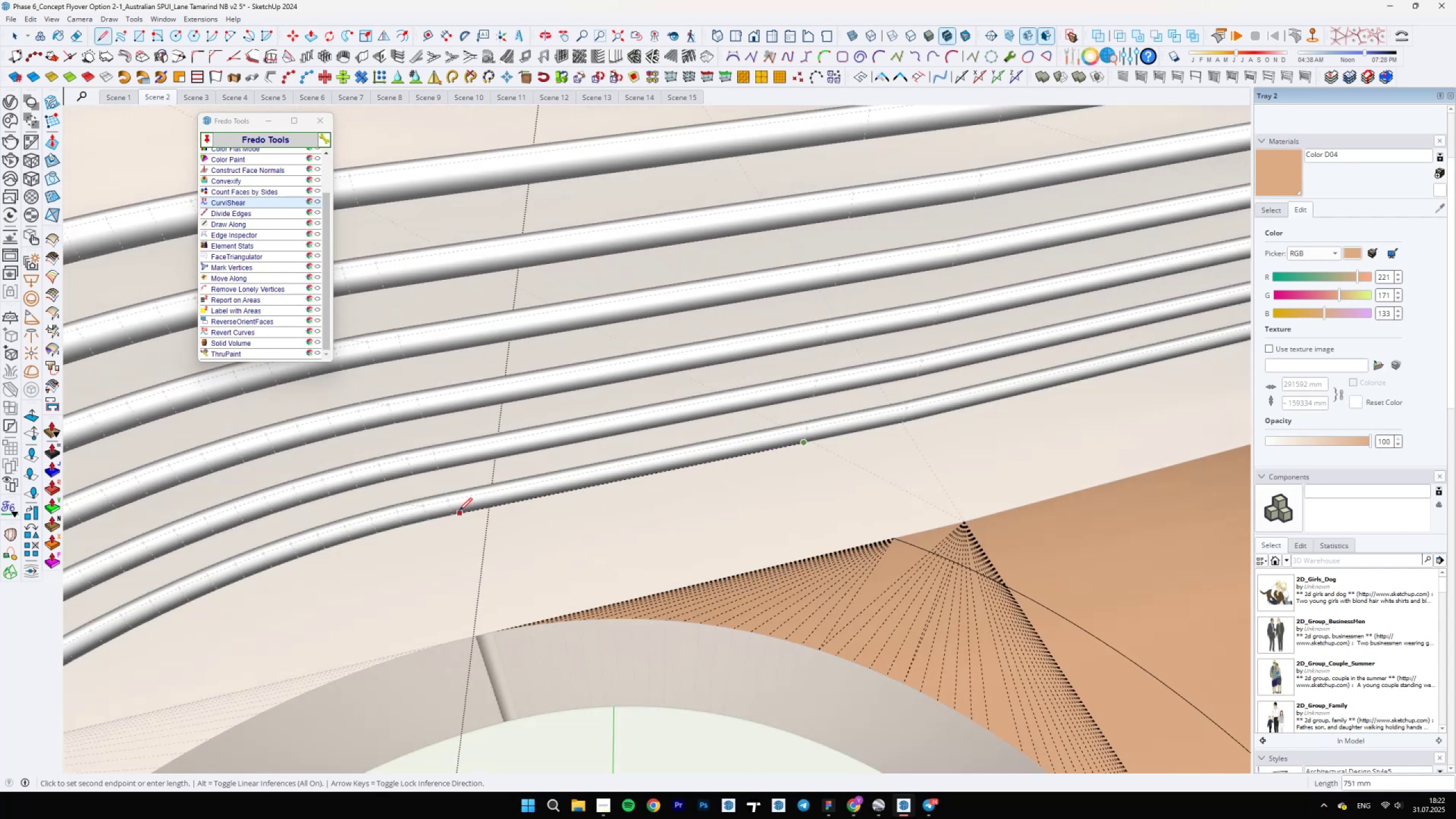 
left_click([456, 511])
 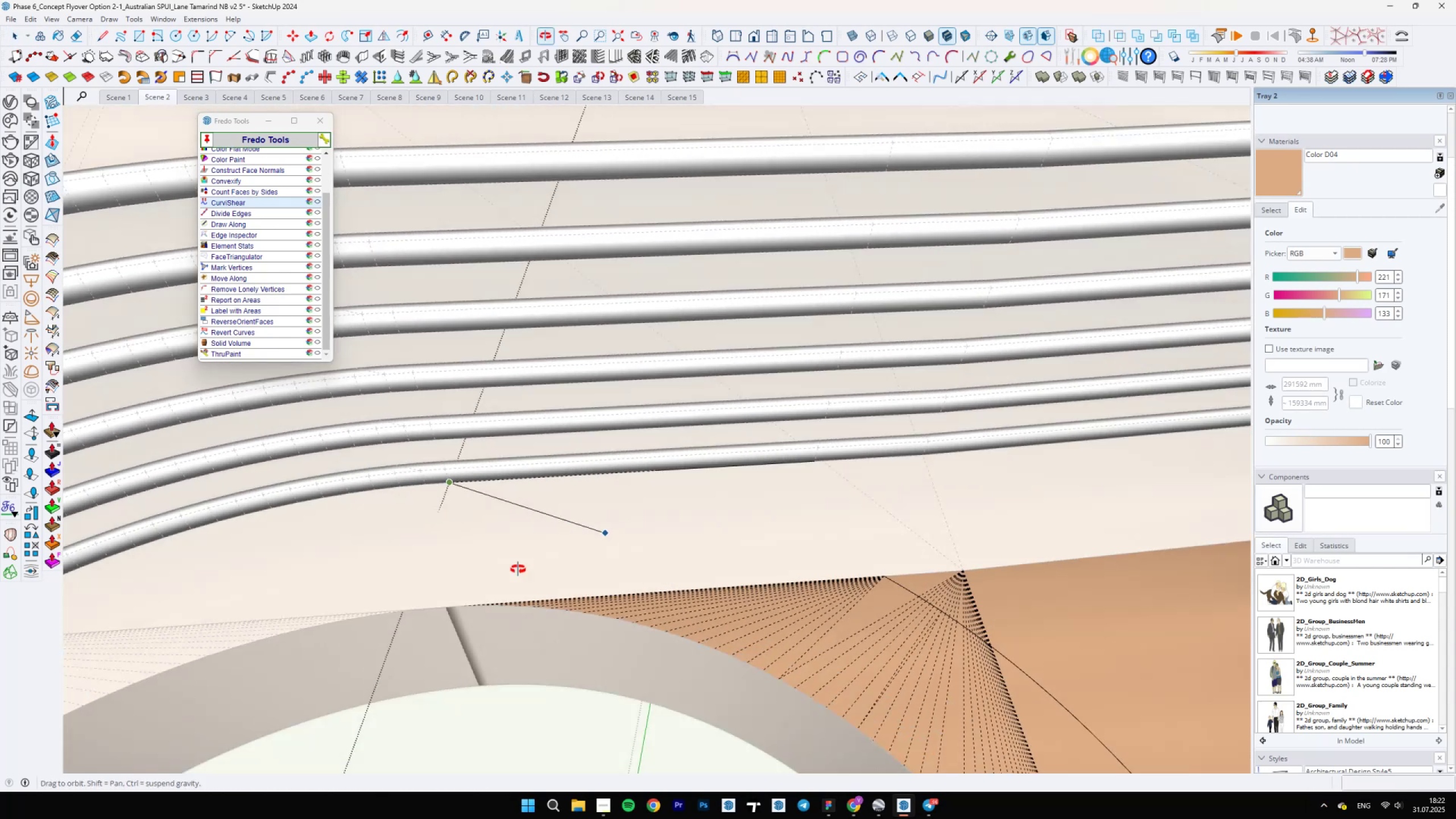 
scroll: coordinate [473, 568], scroll_direction: down, amount: 5.0
 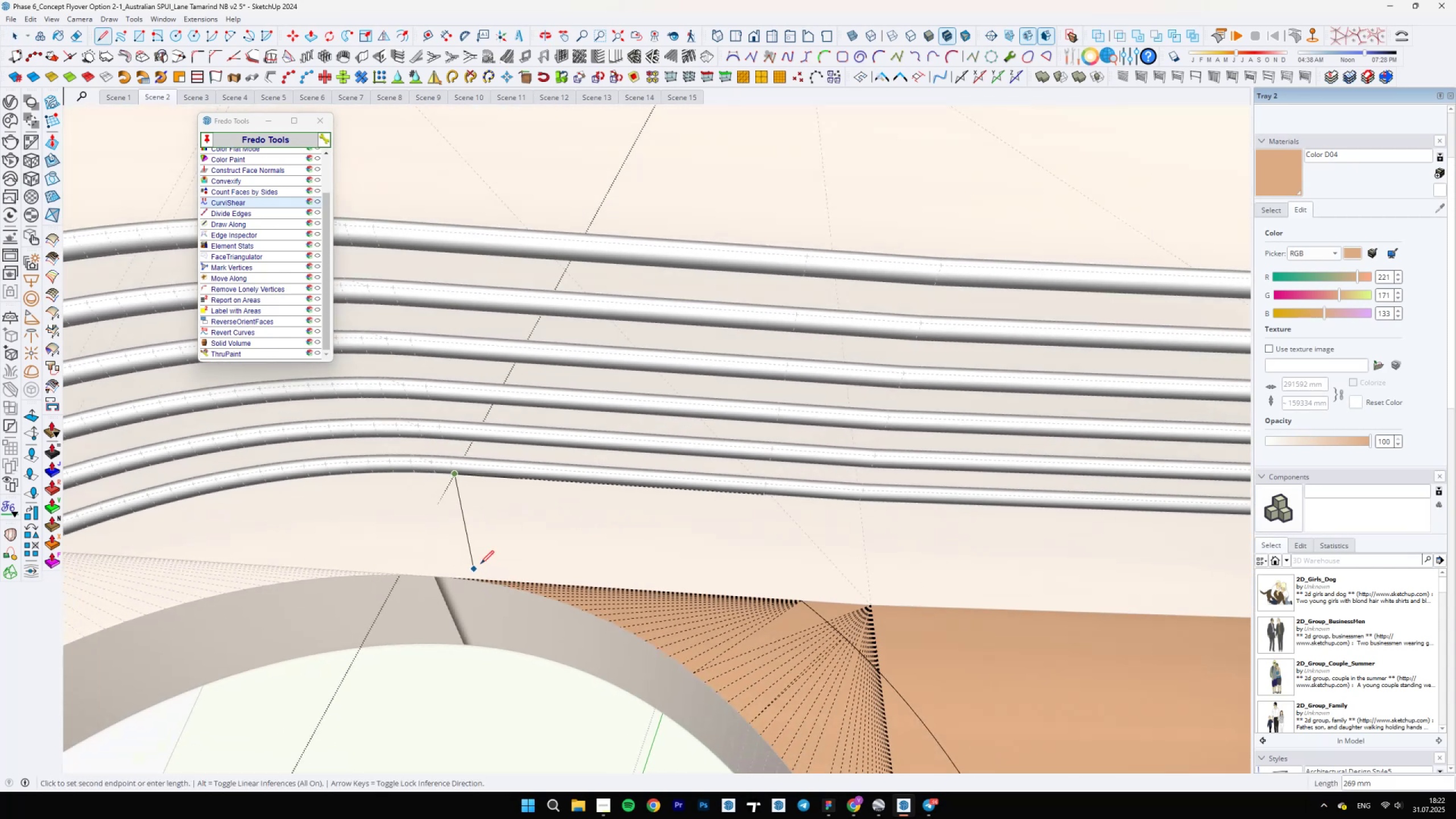 
key(Backslash)
 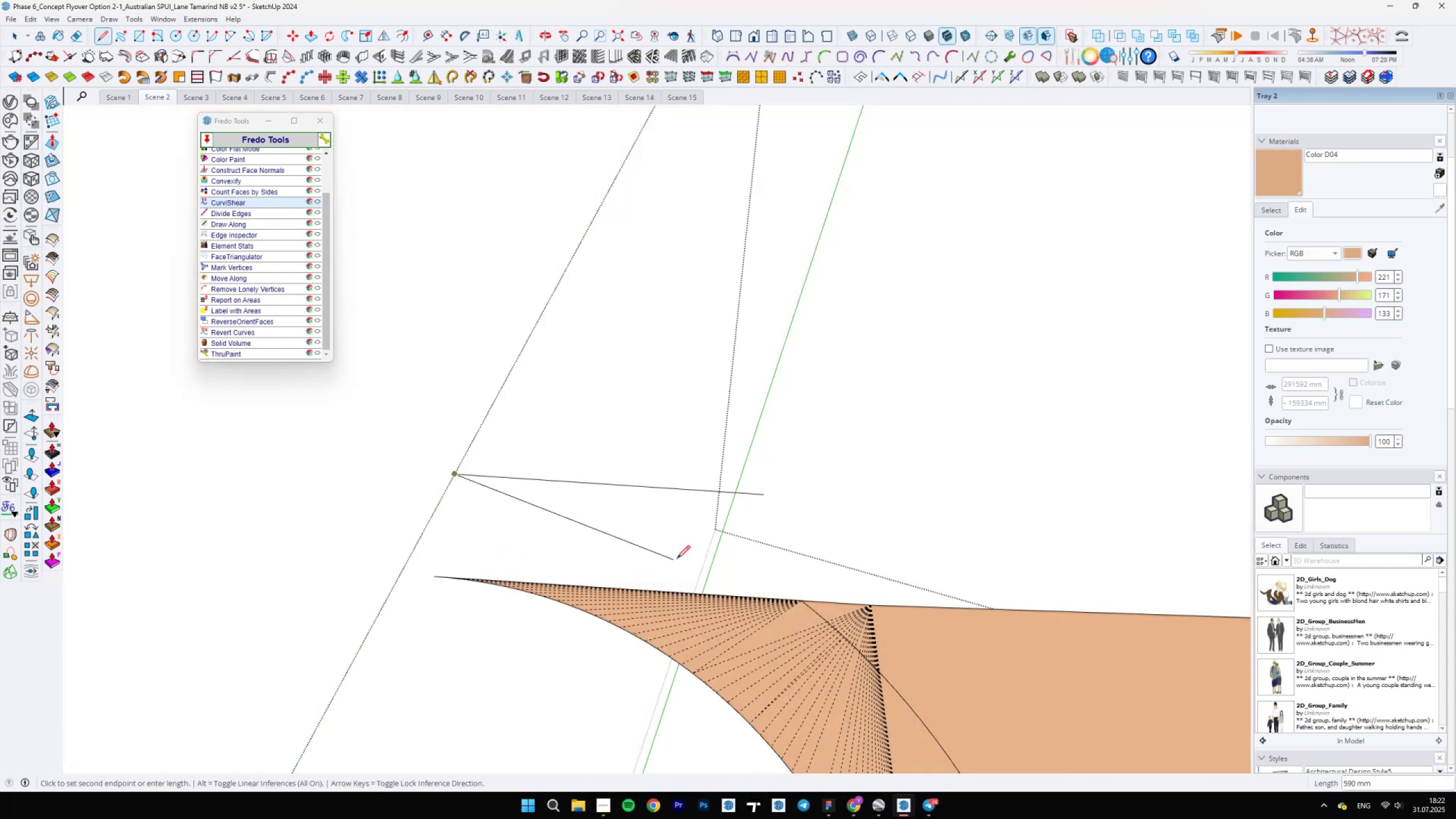 
key(Space)
 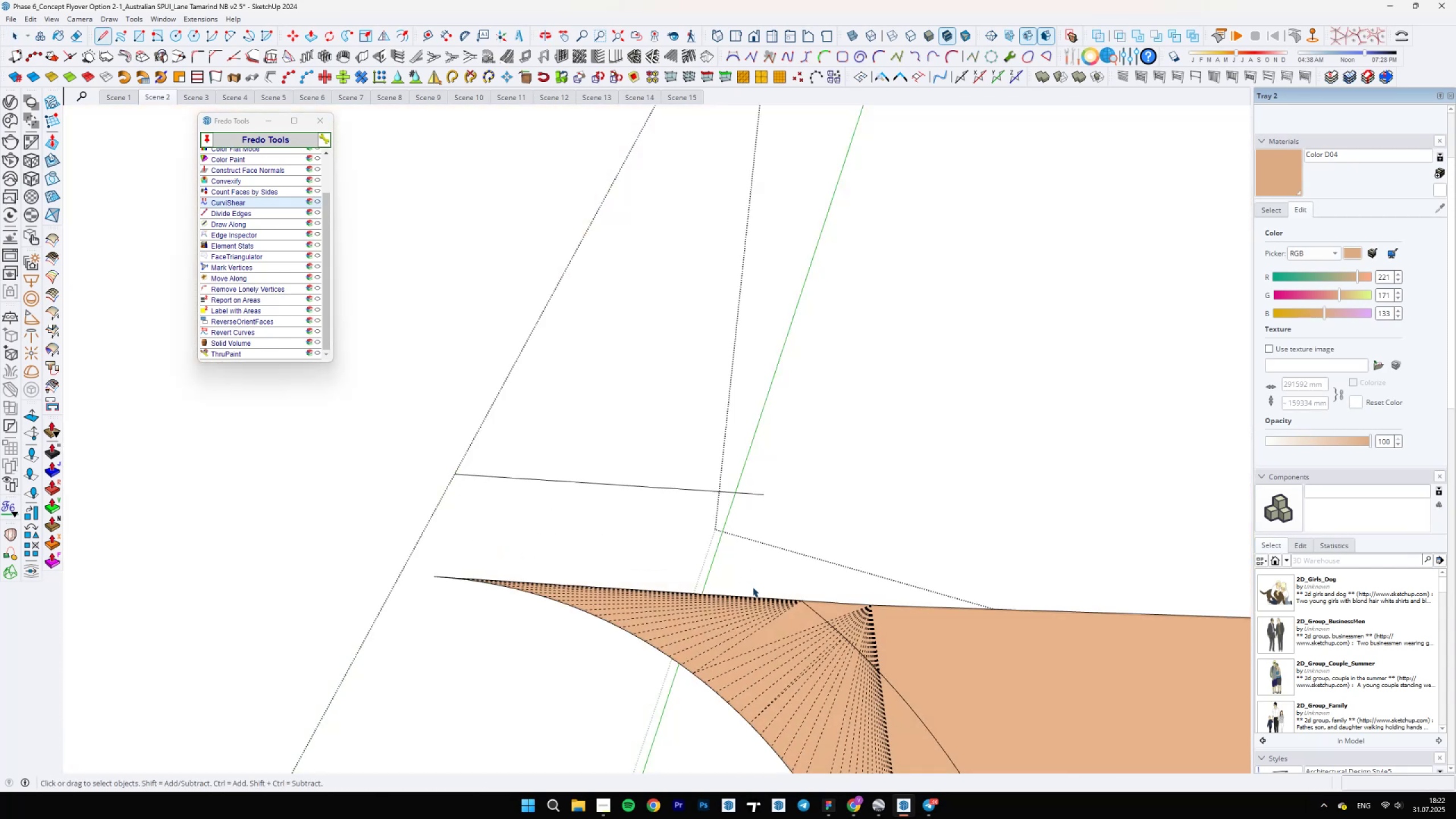 
key(A)
 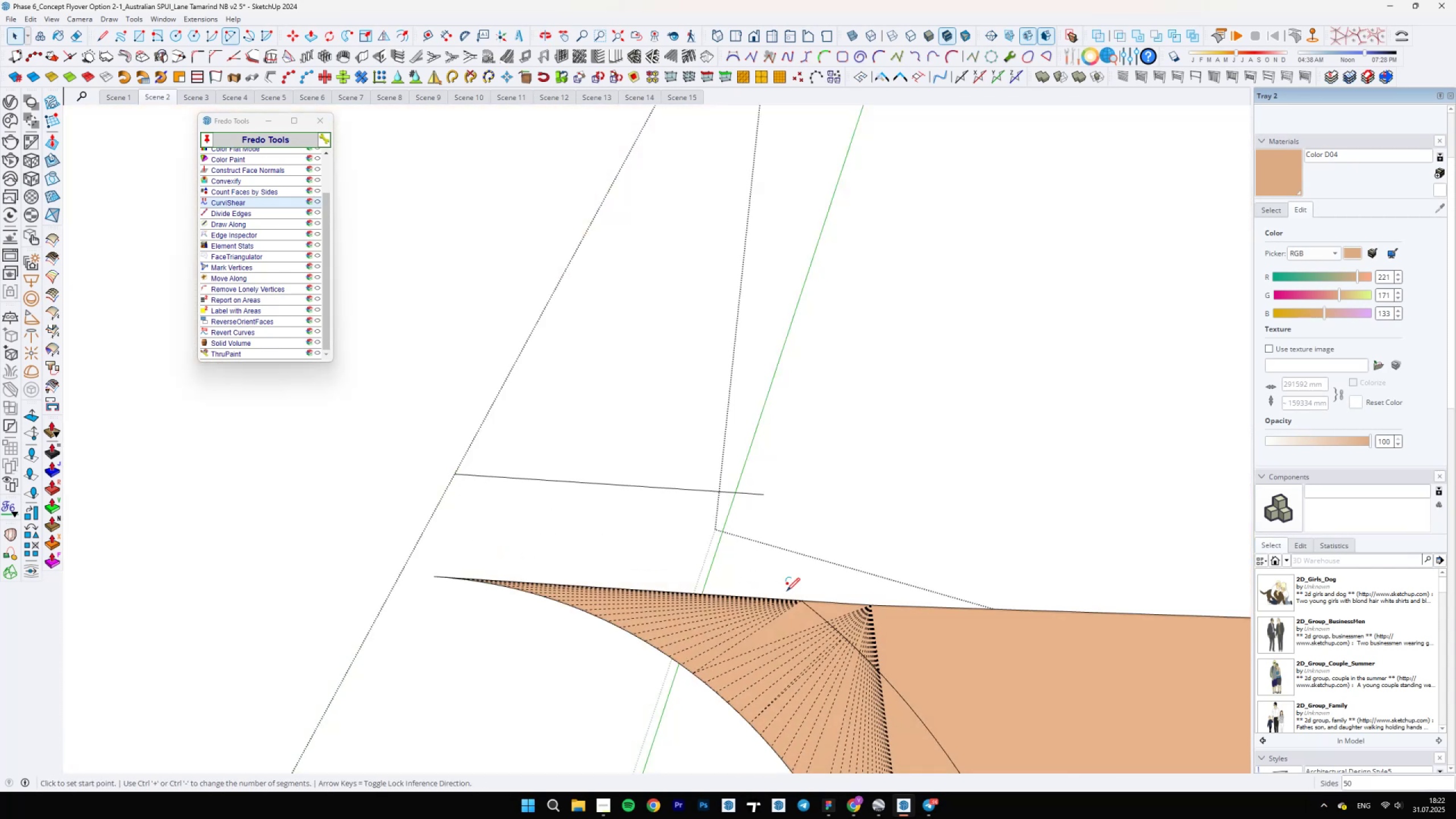 
scroll: coordinate [794, 599], scroll_direction: up, amount: 4.0
 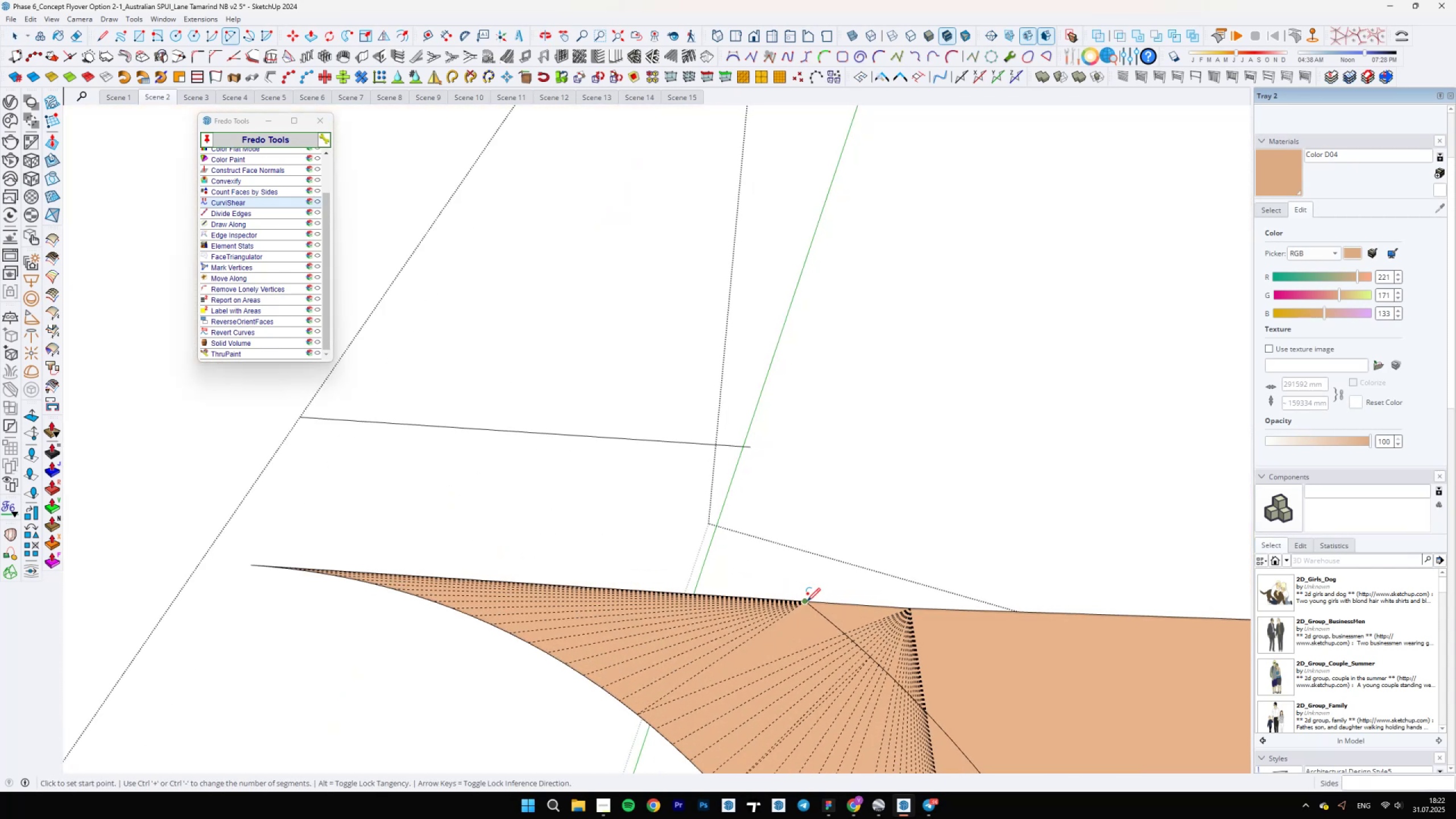 
left_click([808, 601])
 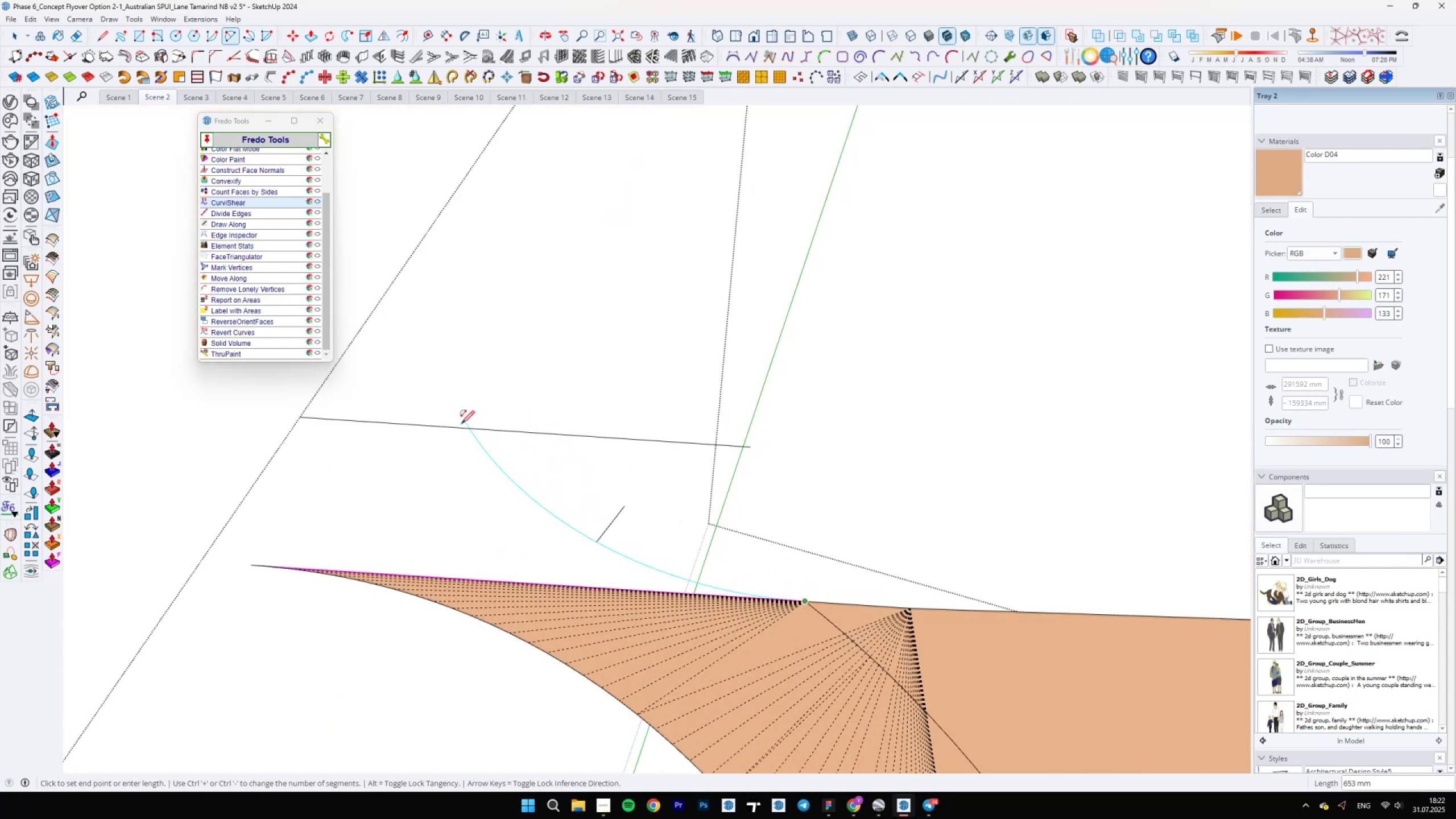 
key(A)
 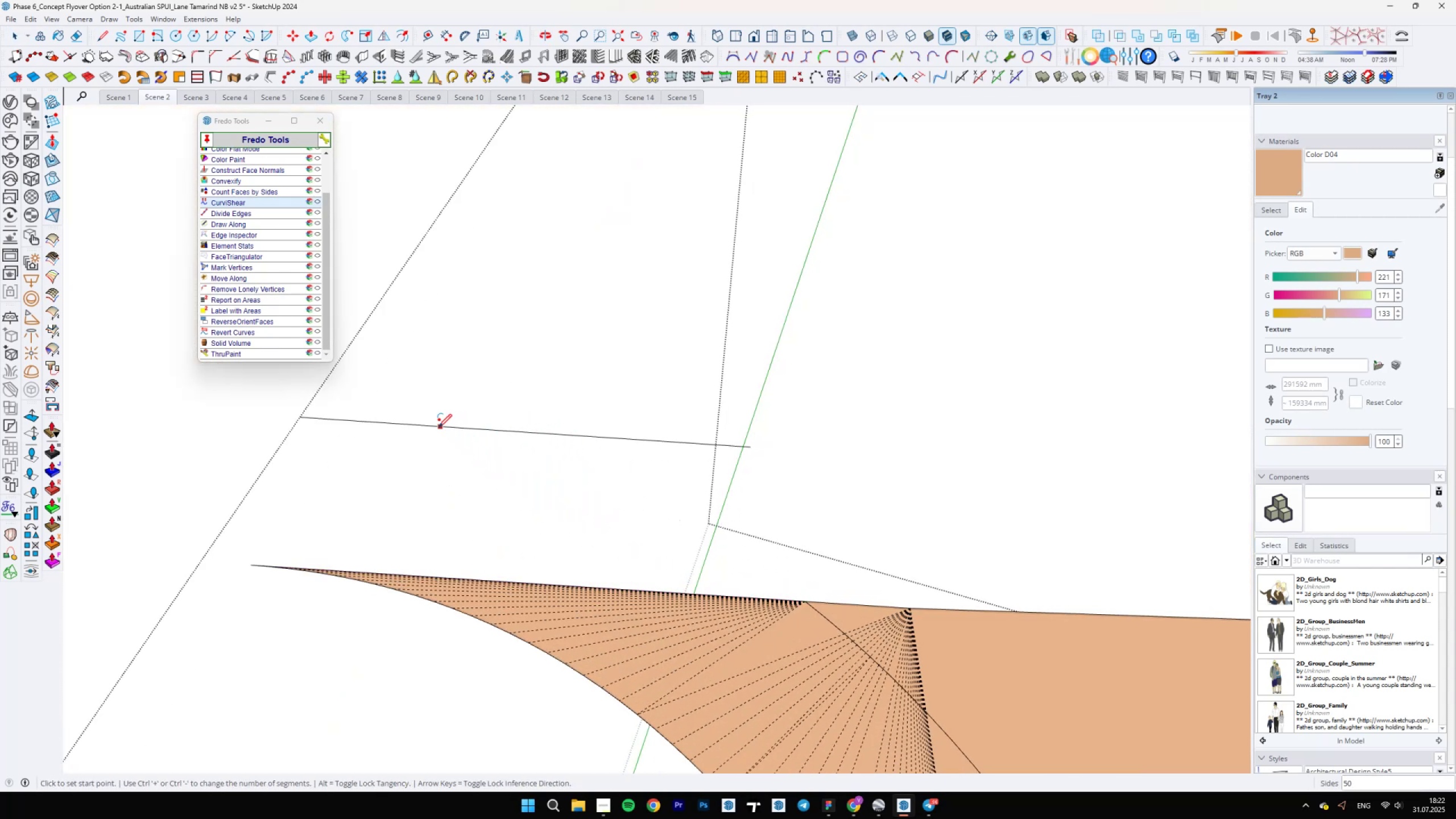 
left_click([436, 427])
 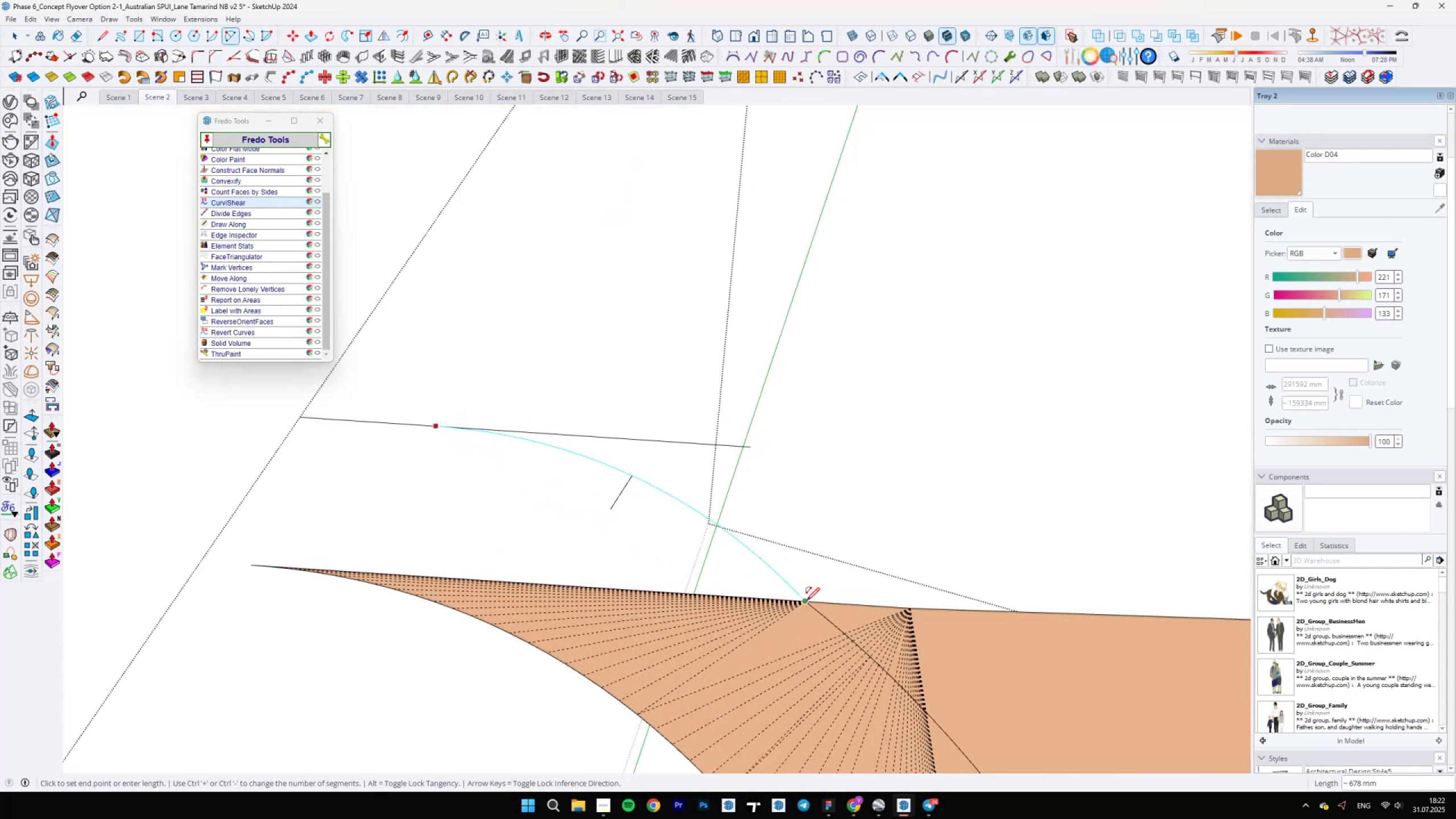 
double_click([806, 601])
 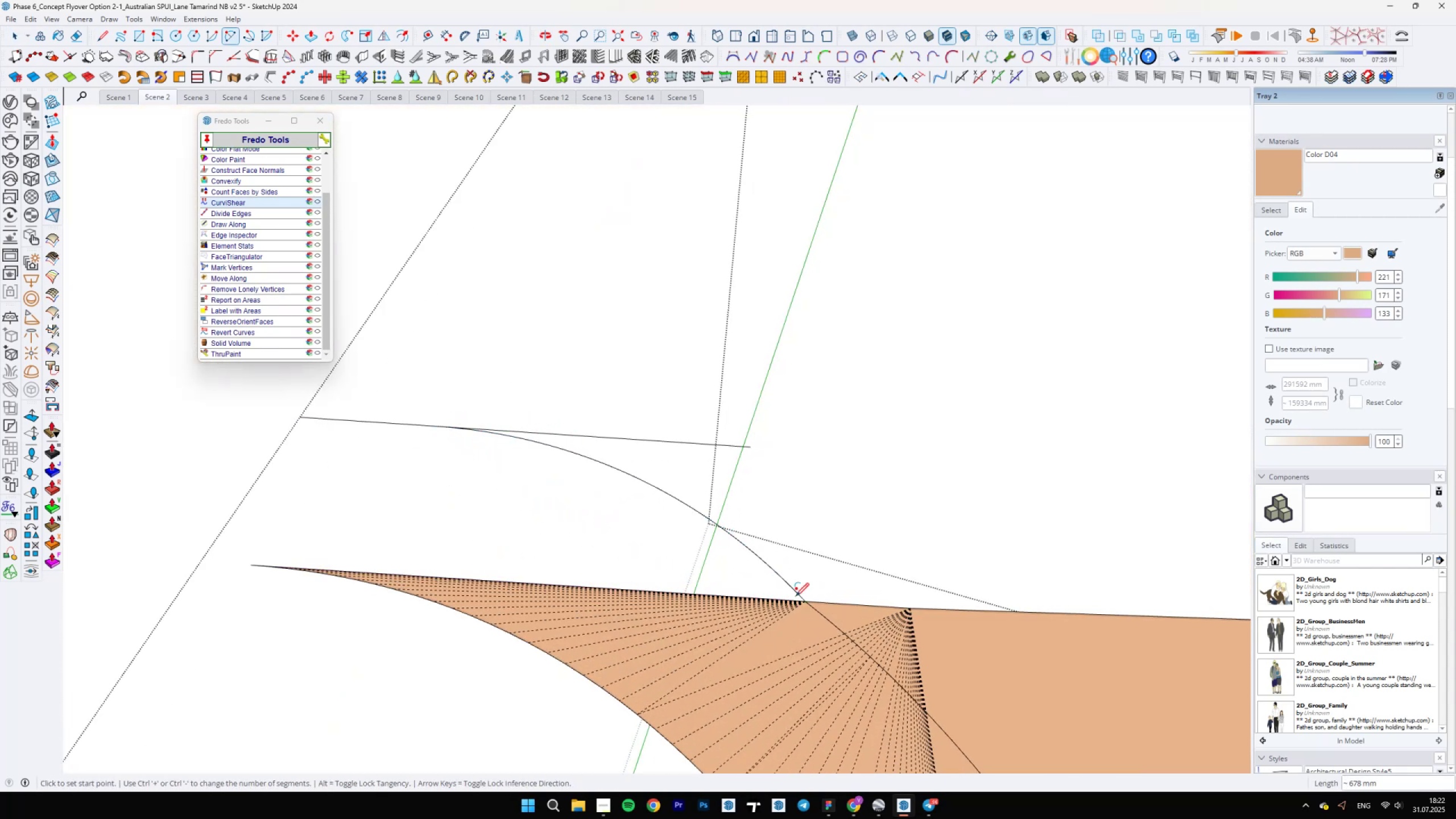 
key(Space)
 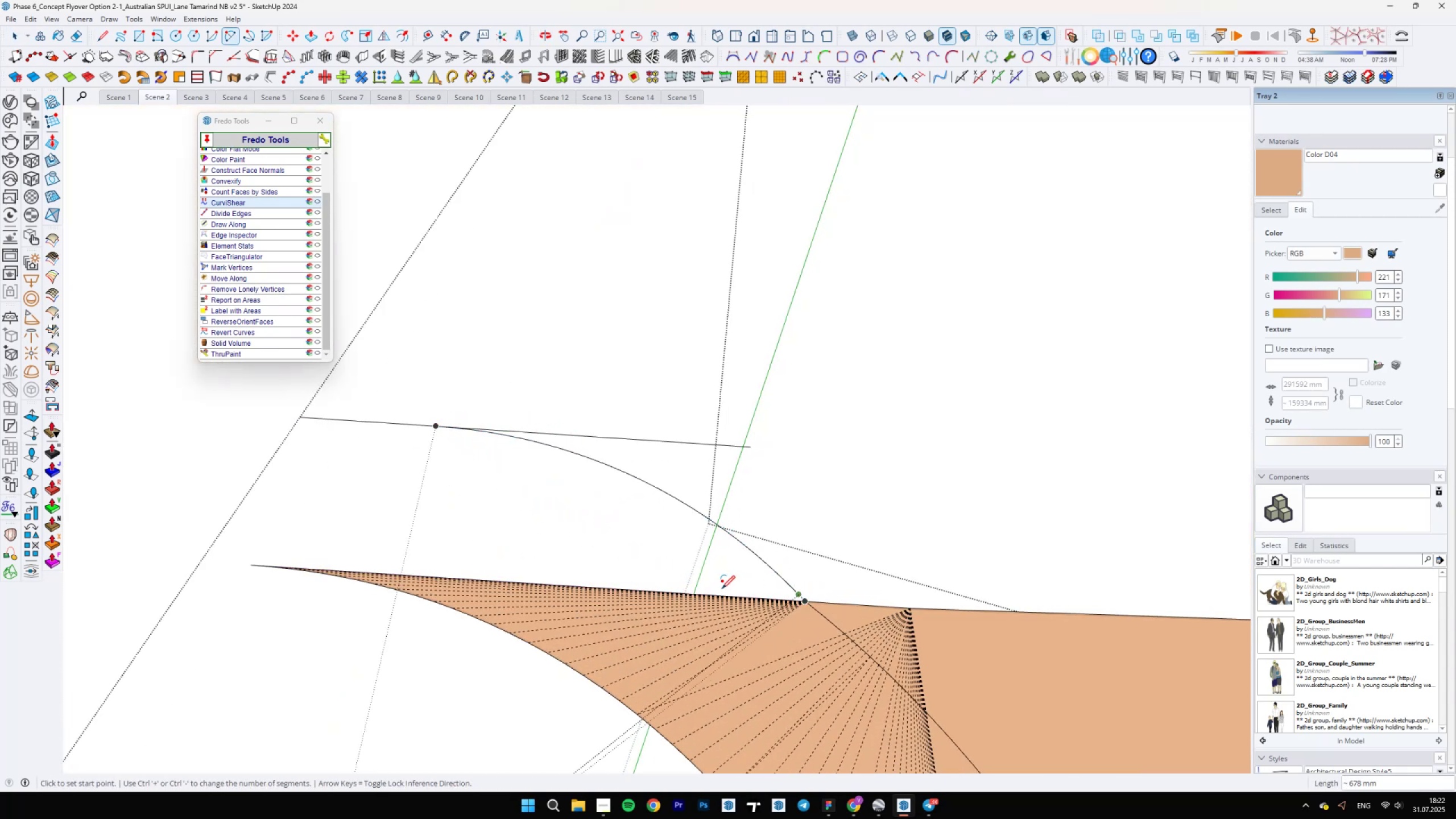 
scroll: coordinate [627, 621], scroll_direction: down, amount: 5.0
 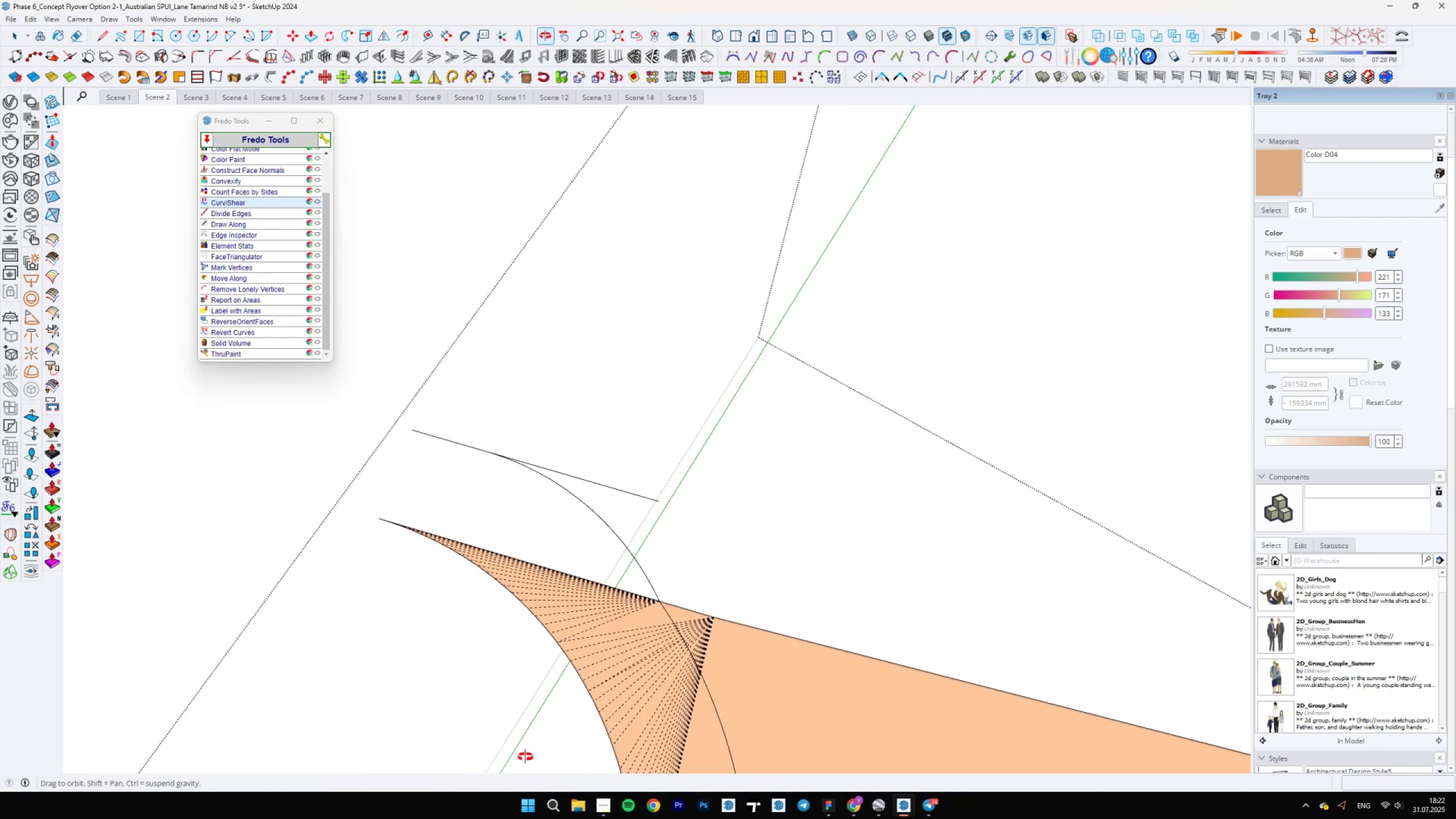 
key(Control+ControlLeft)
 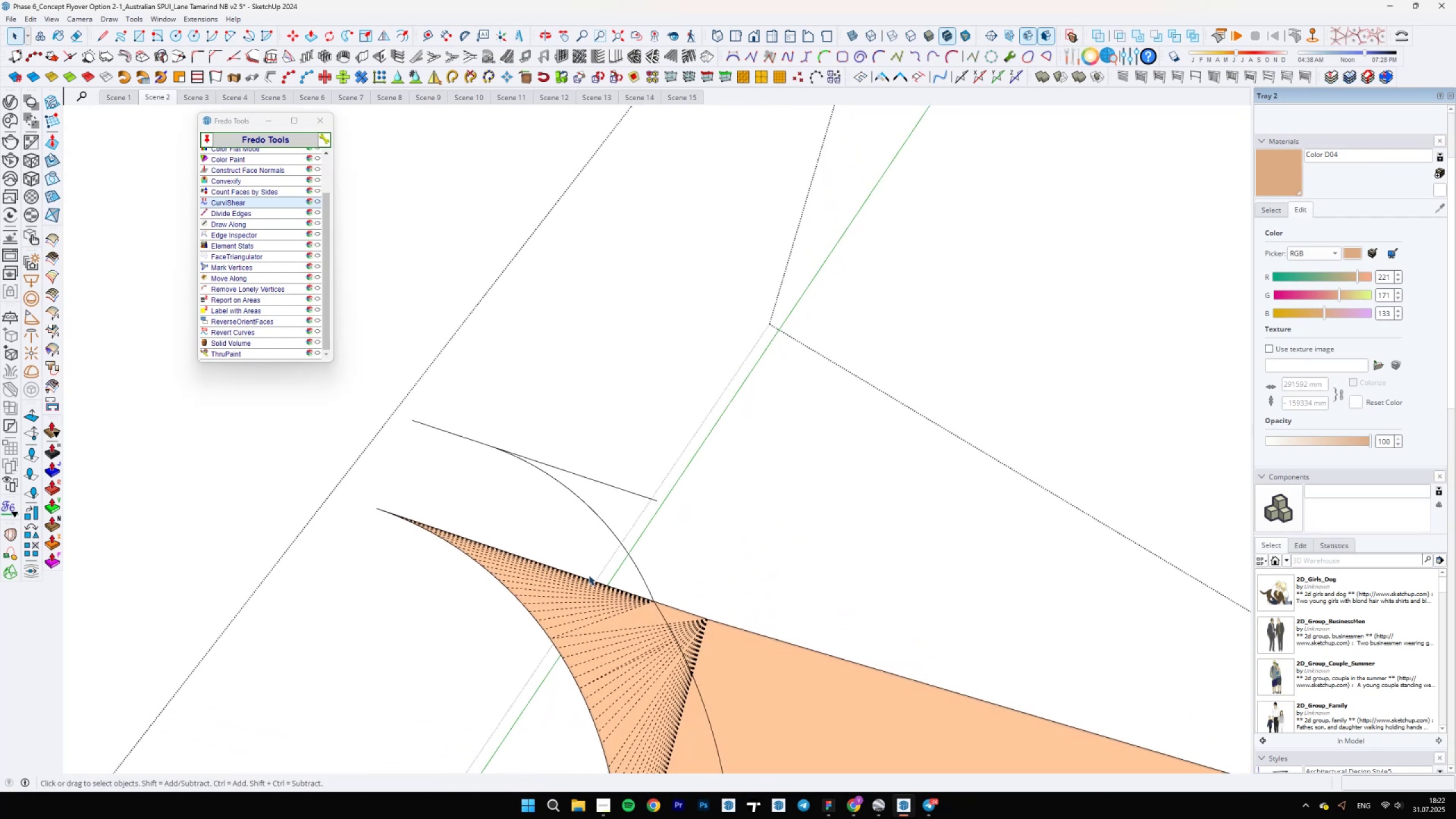 
key(Control+Z)
 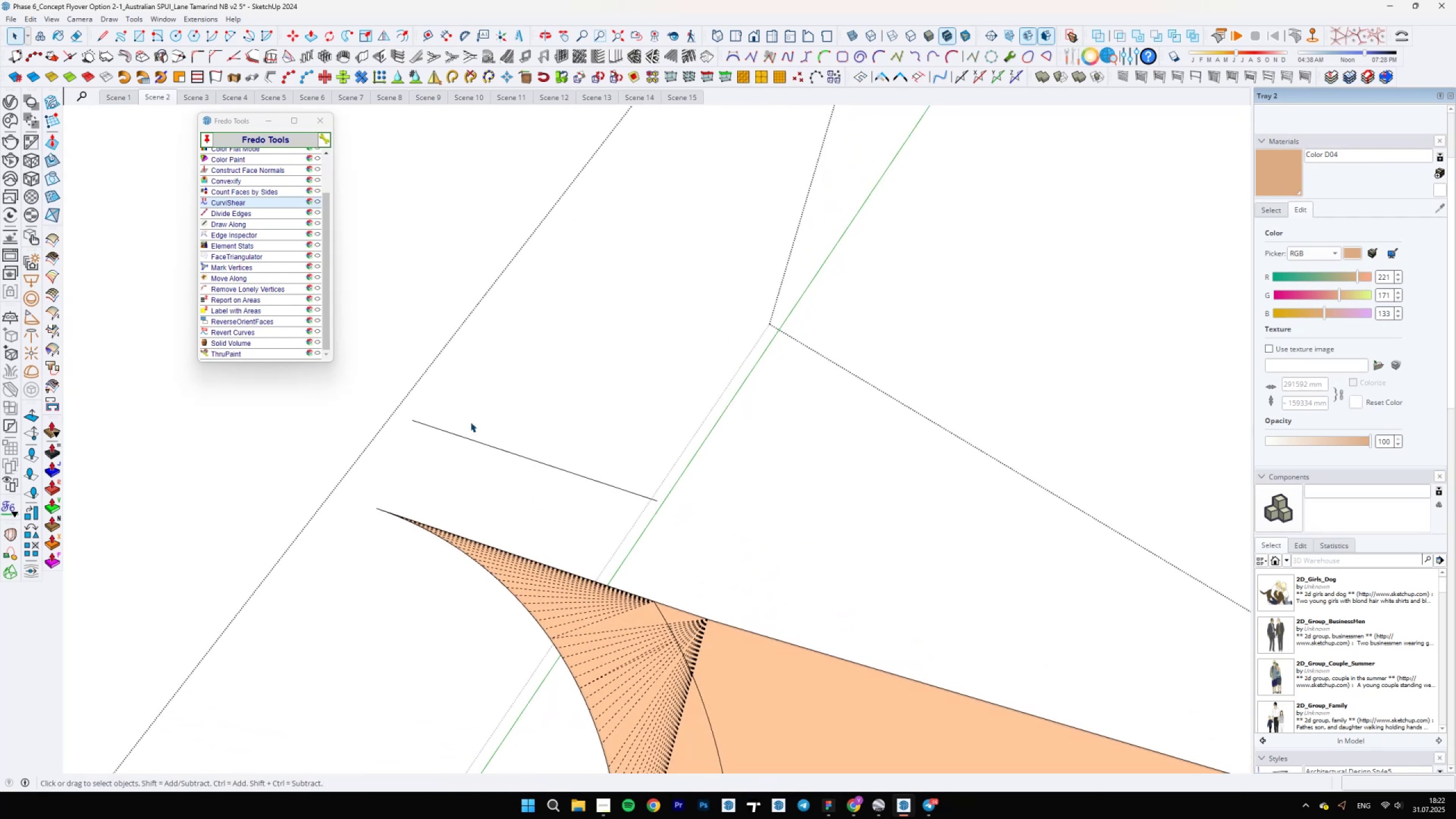 
key(A)
 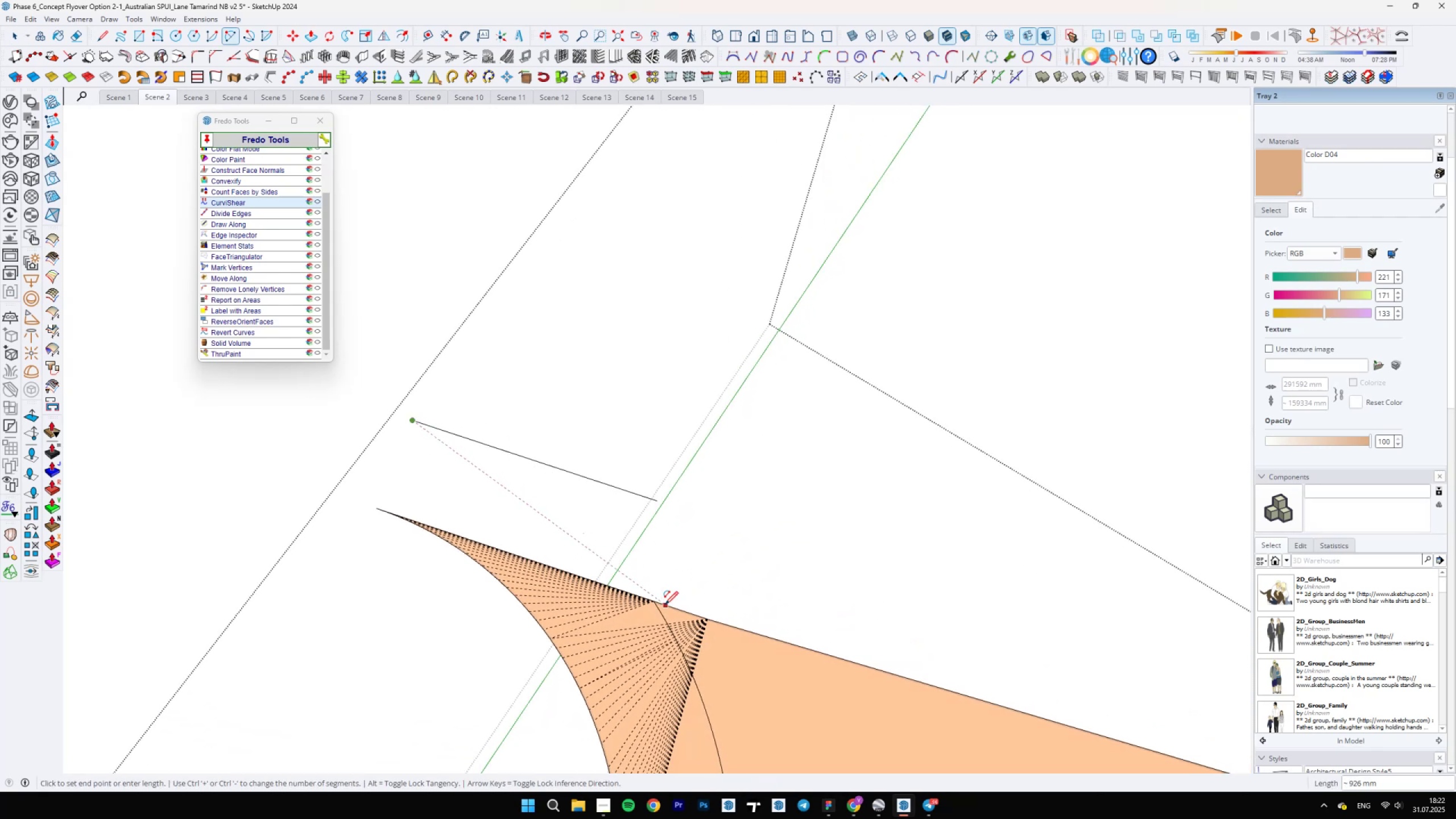 
left_click([655, 602])
 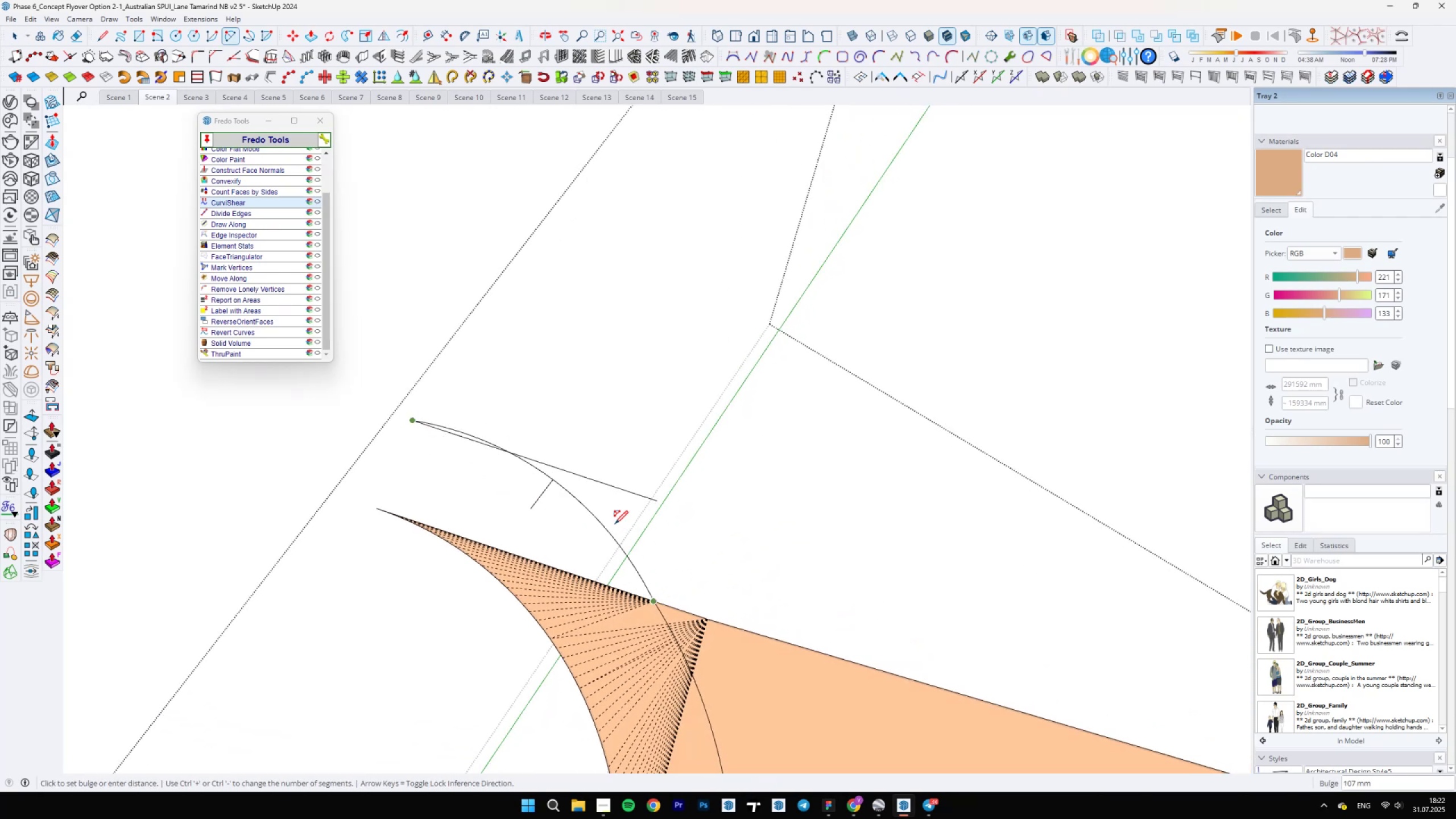 
left_click([585, 524])
 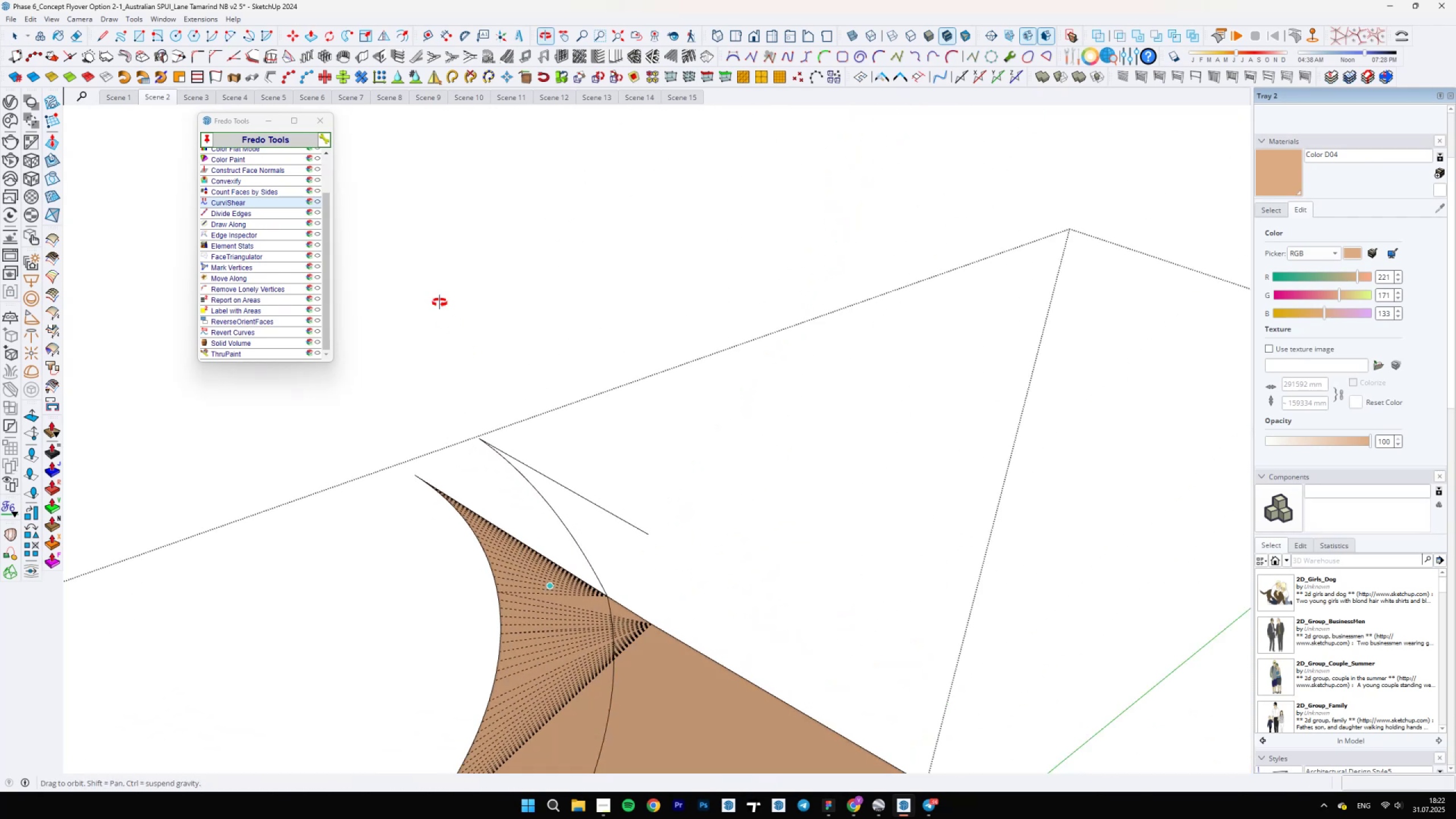 
key(Control+ControlLeft)
 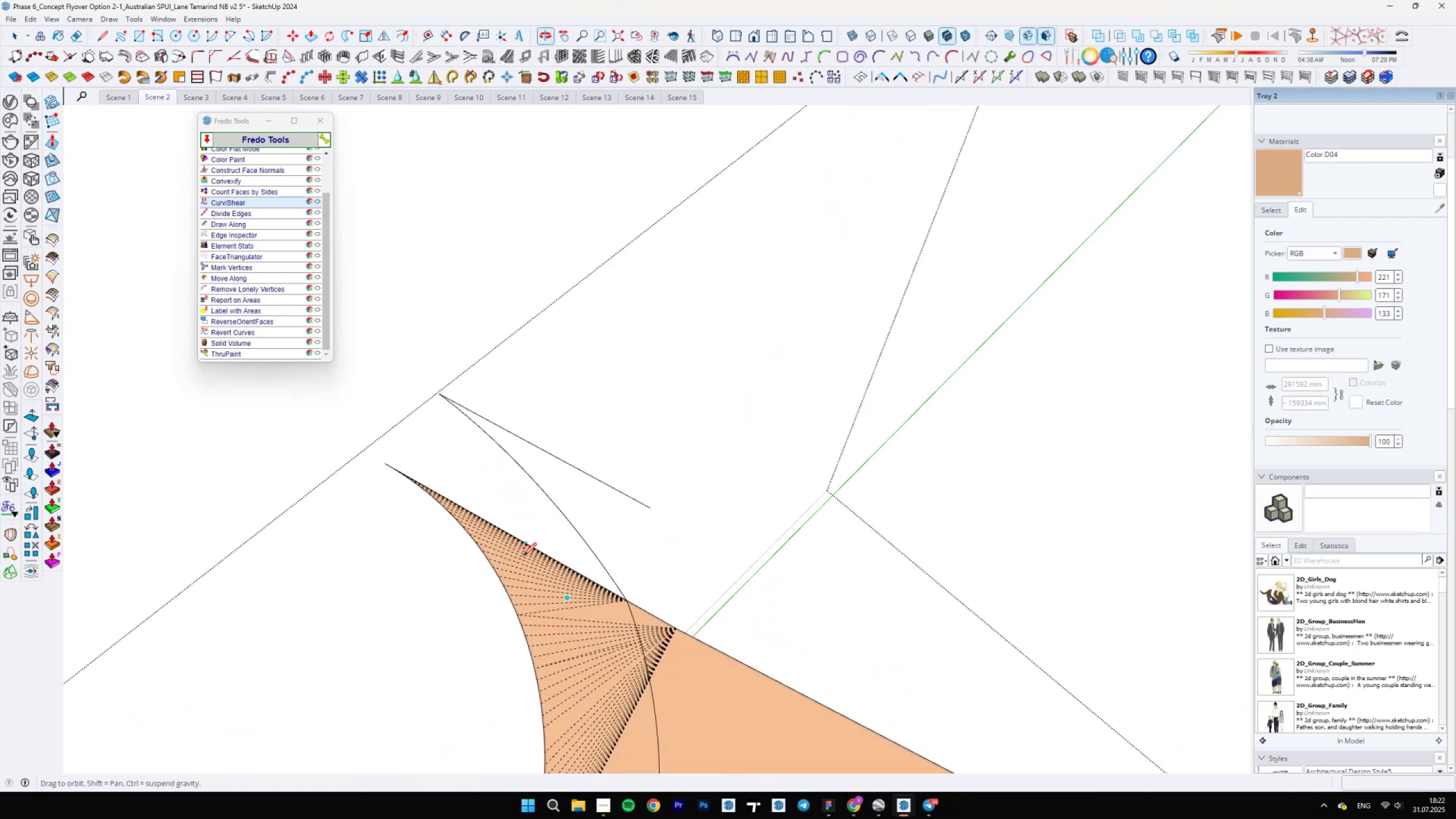 
key(Control+Z)
 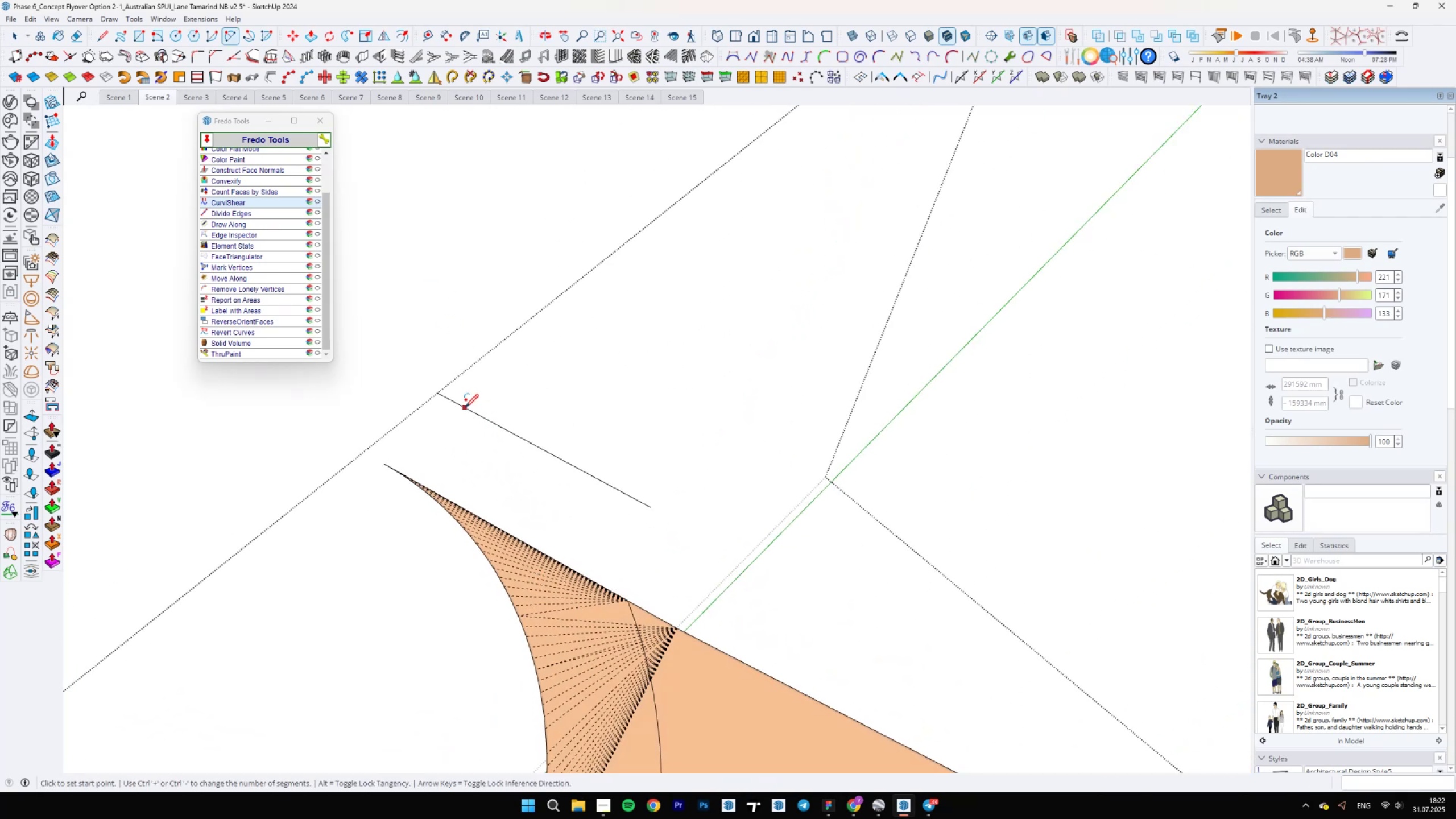 
left_click([475, 409])
 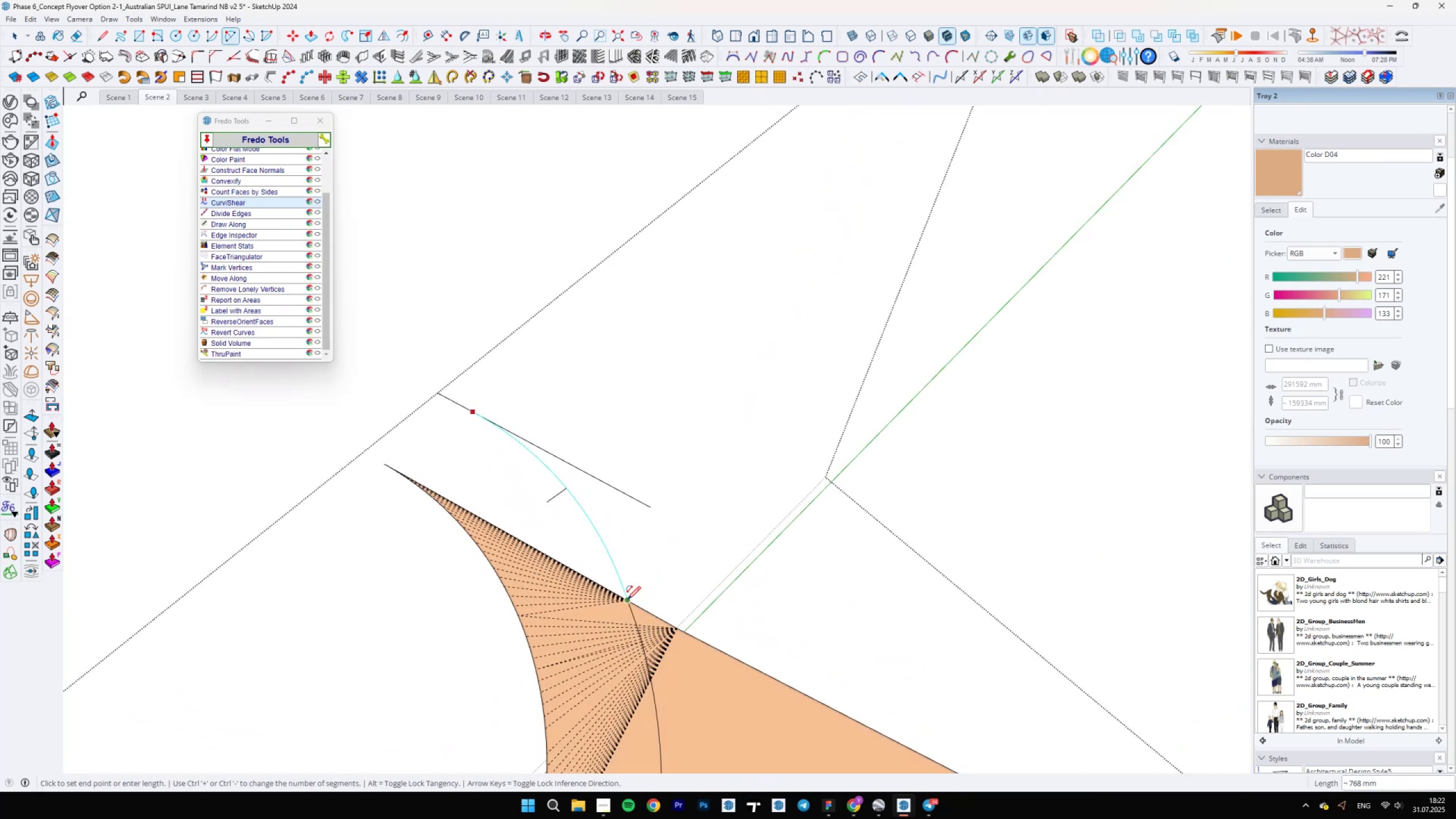 
double_click([627, 599])
 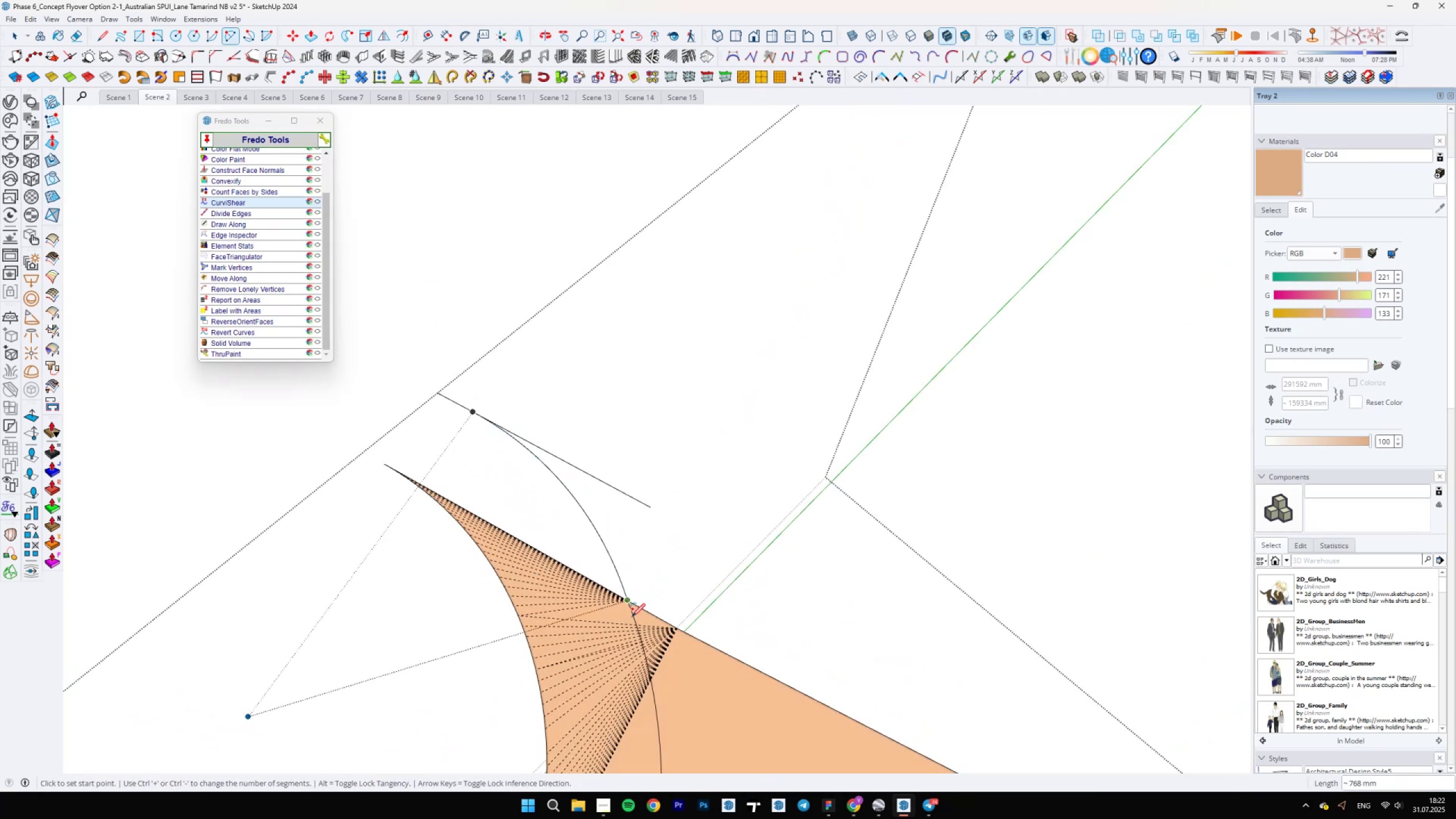 
scroll: coordinate [617, 634], scroll_direction: up, amount: 1.0
 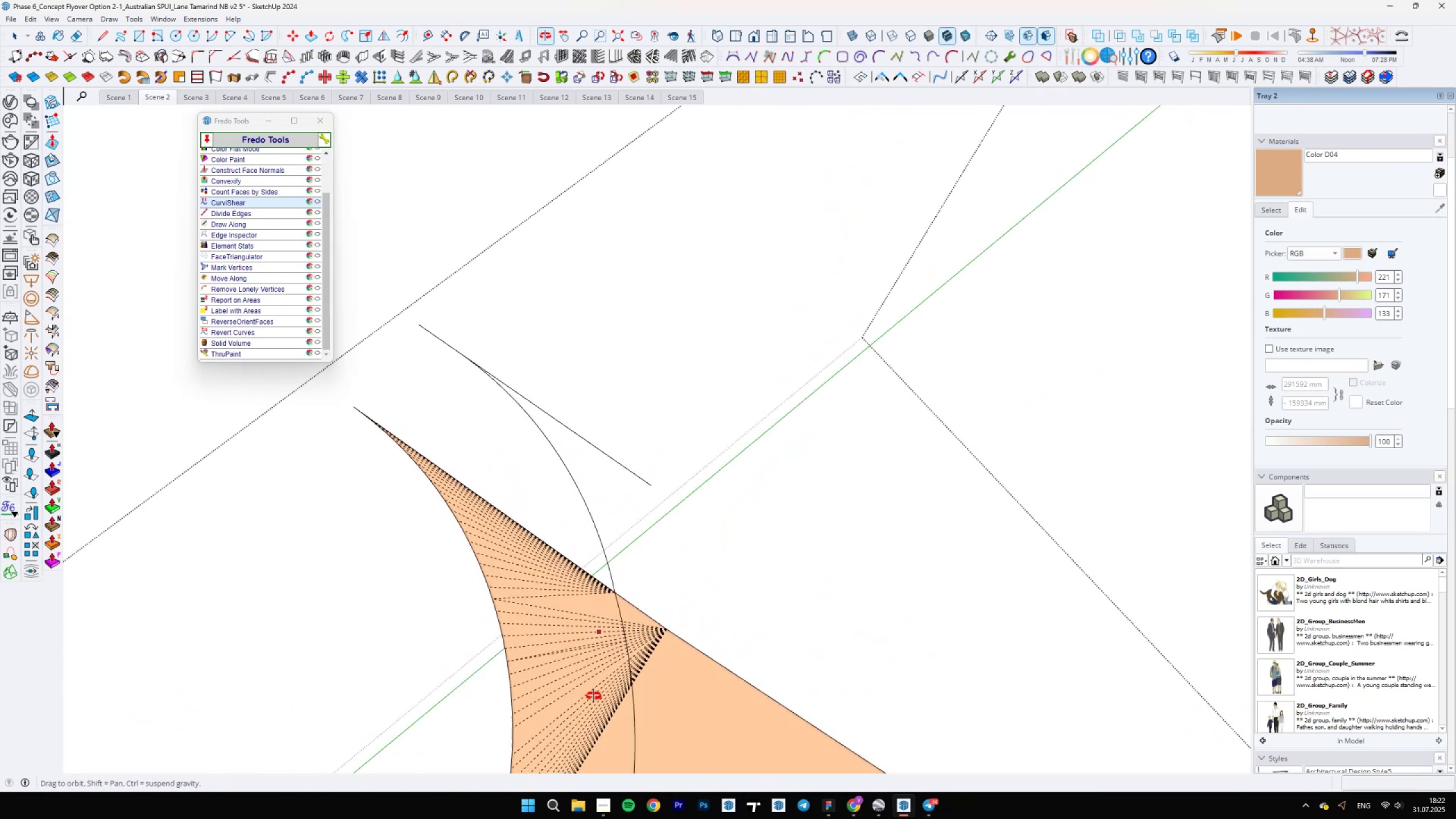 
key(Control+ControlLeft)
 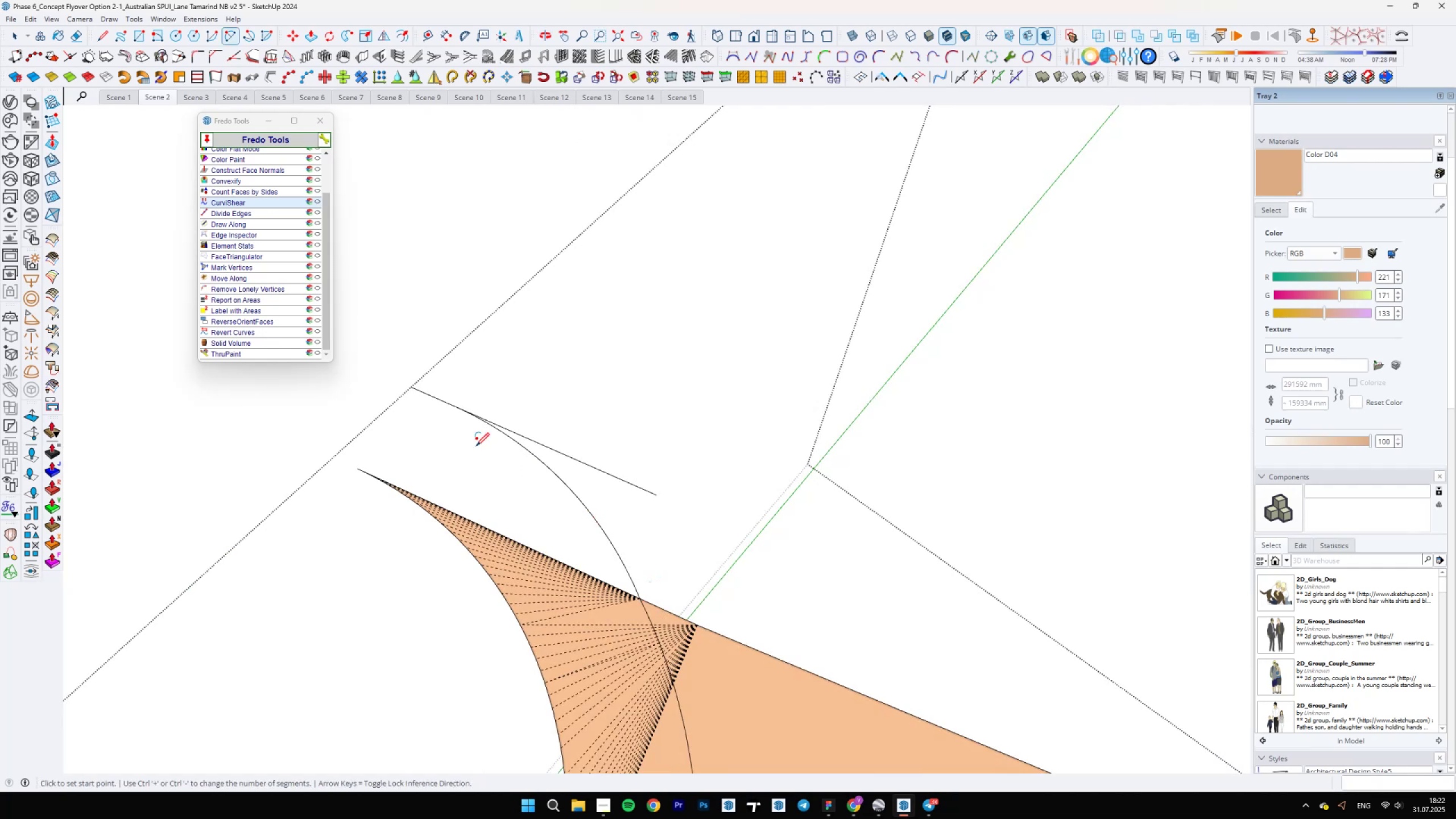 
key(Control+Z)
 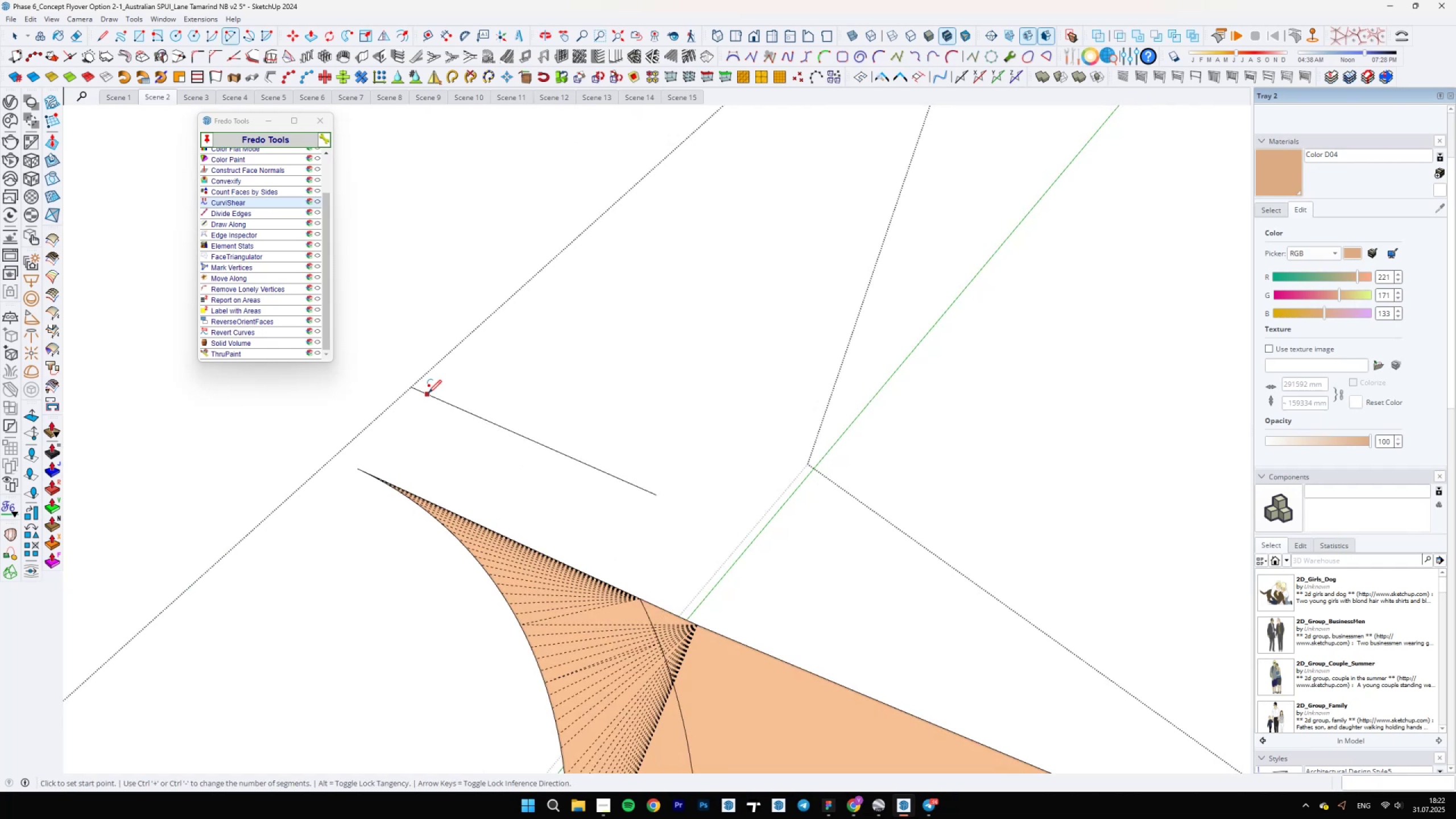 
left_click([428, 393])
 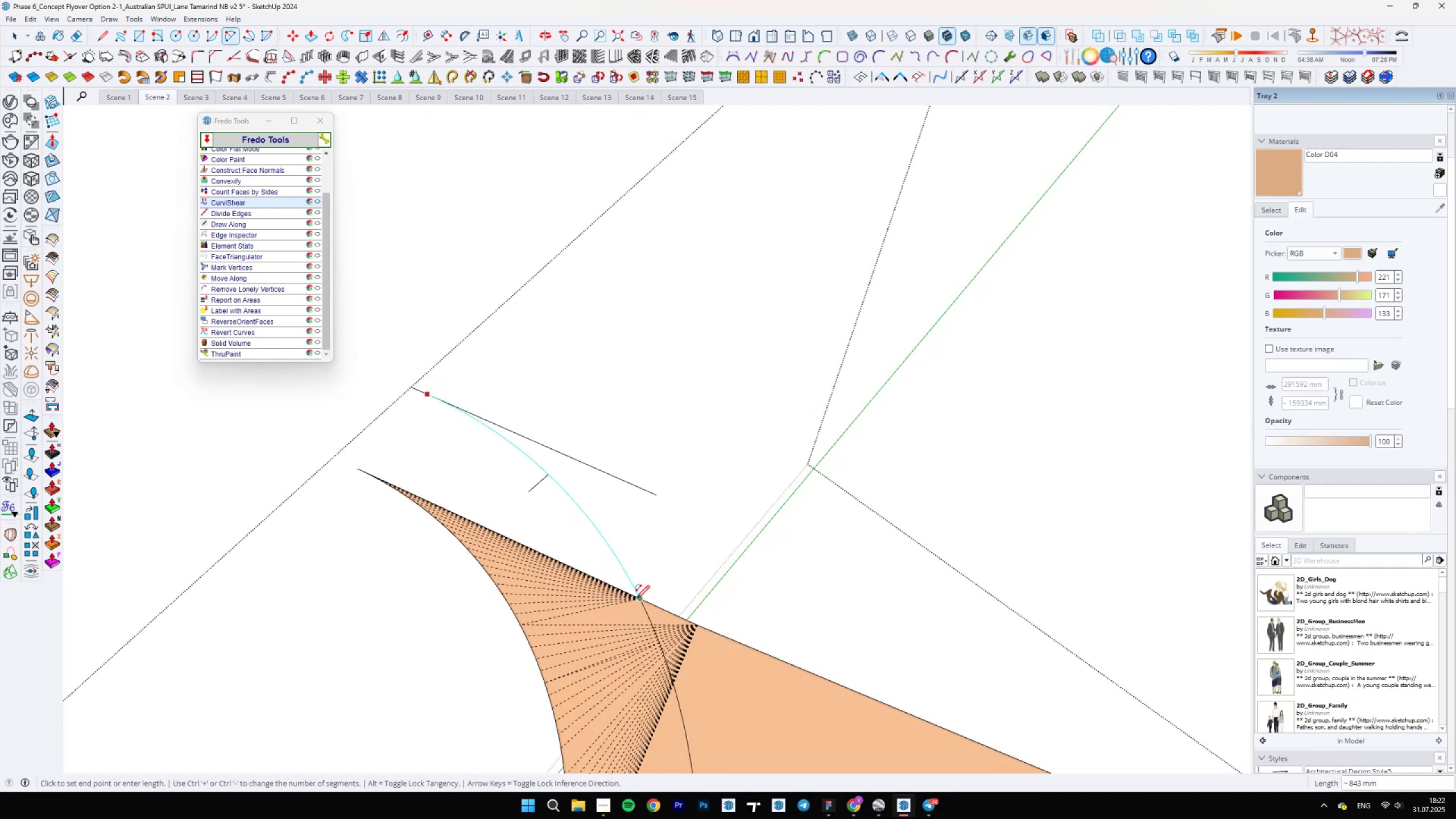 
double_click([636, 598])
 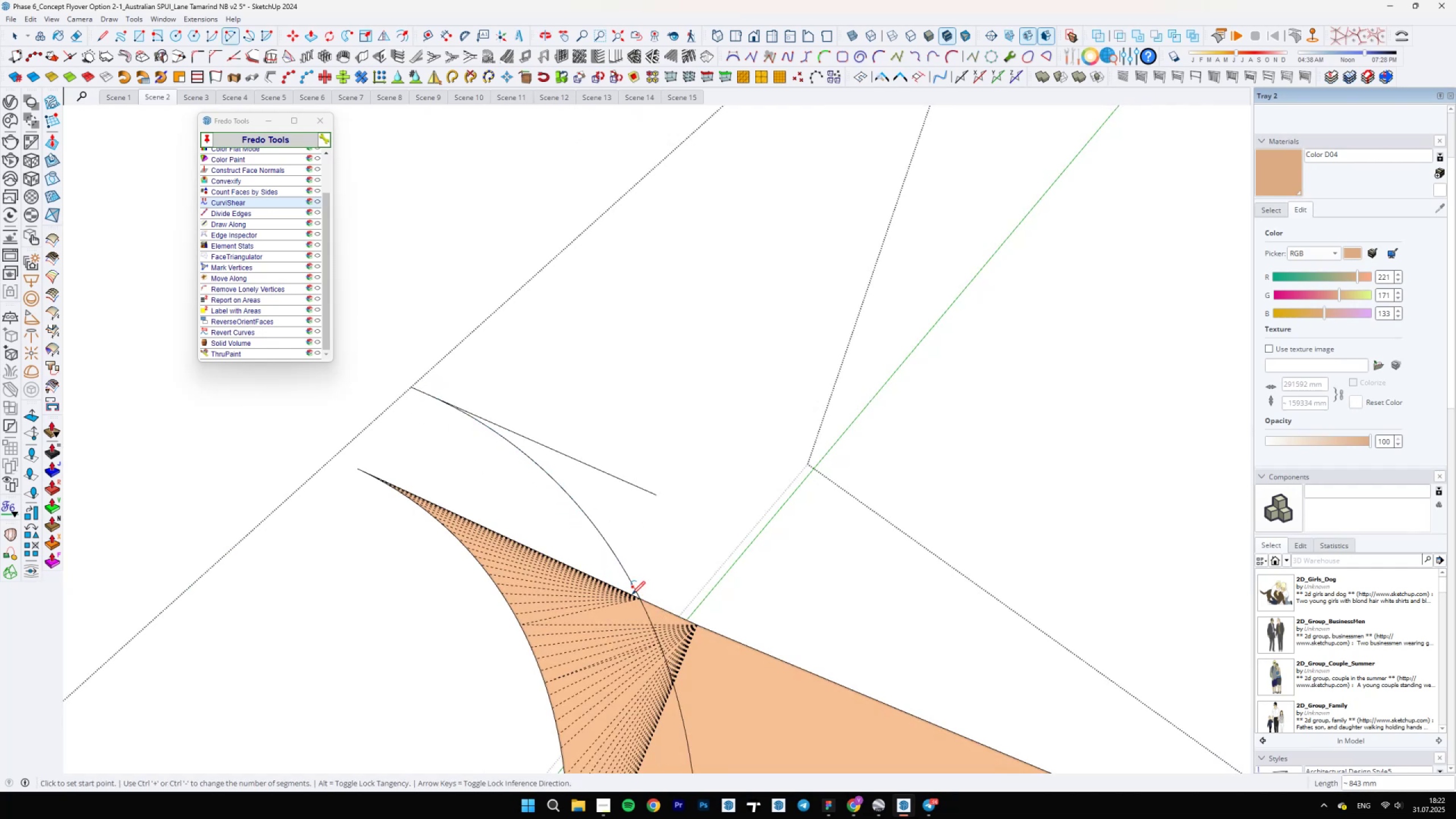 
key(Space)
 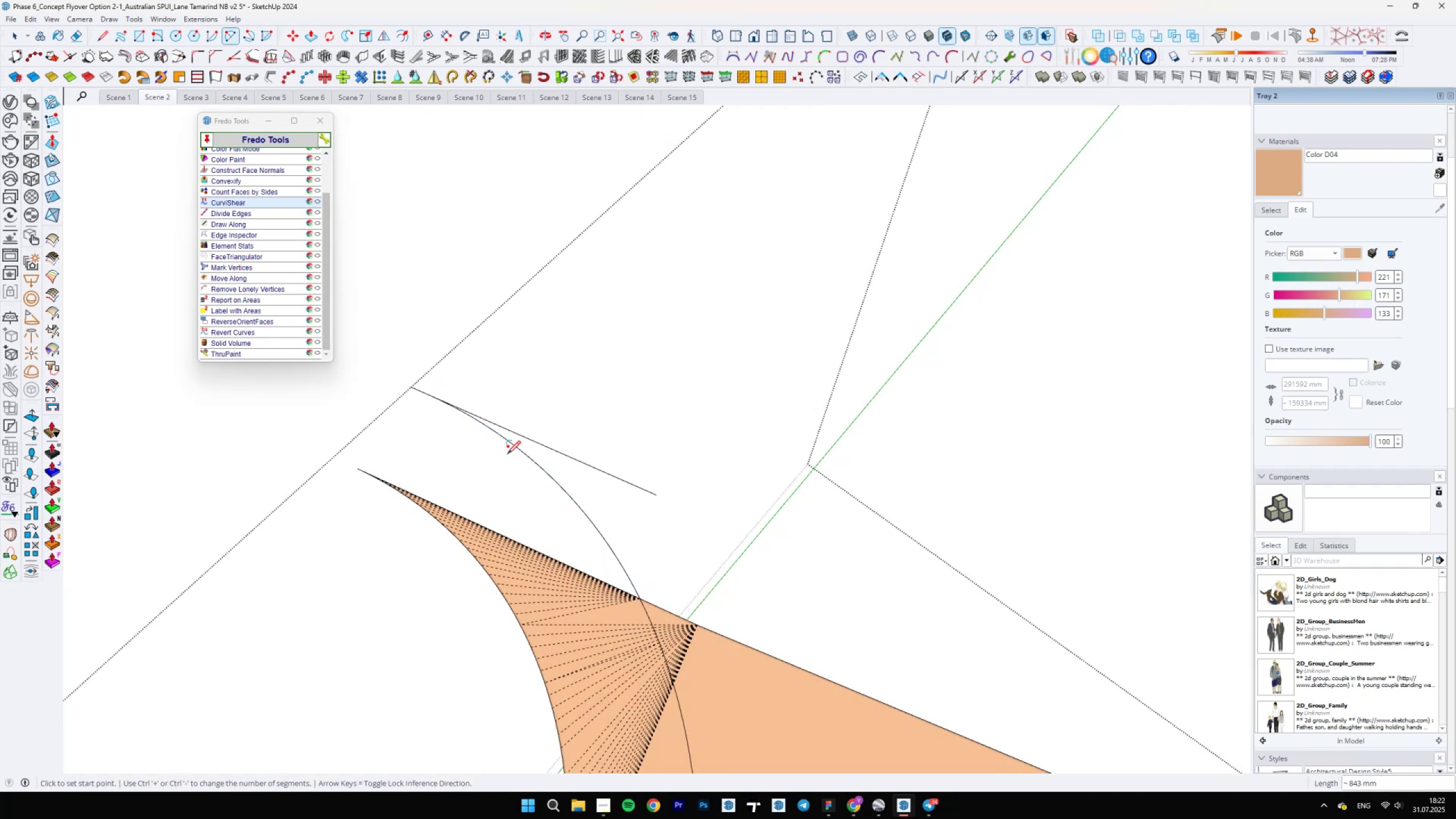 
scroll: coordinate [493, 437], scroll_direction: up, amount: 1.0
 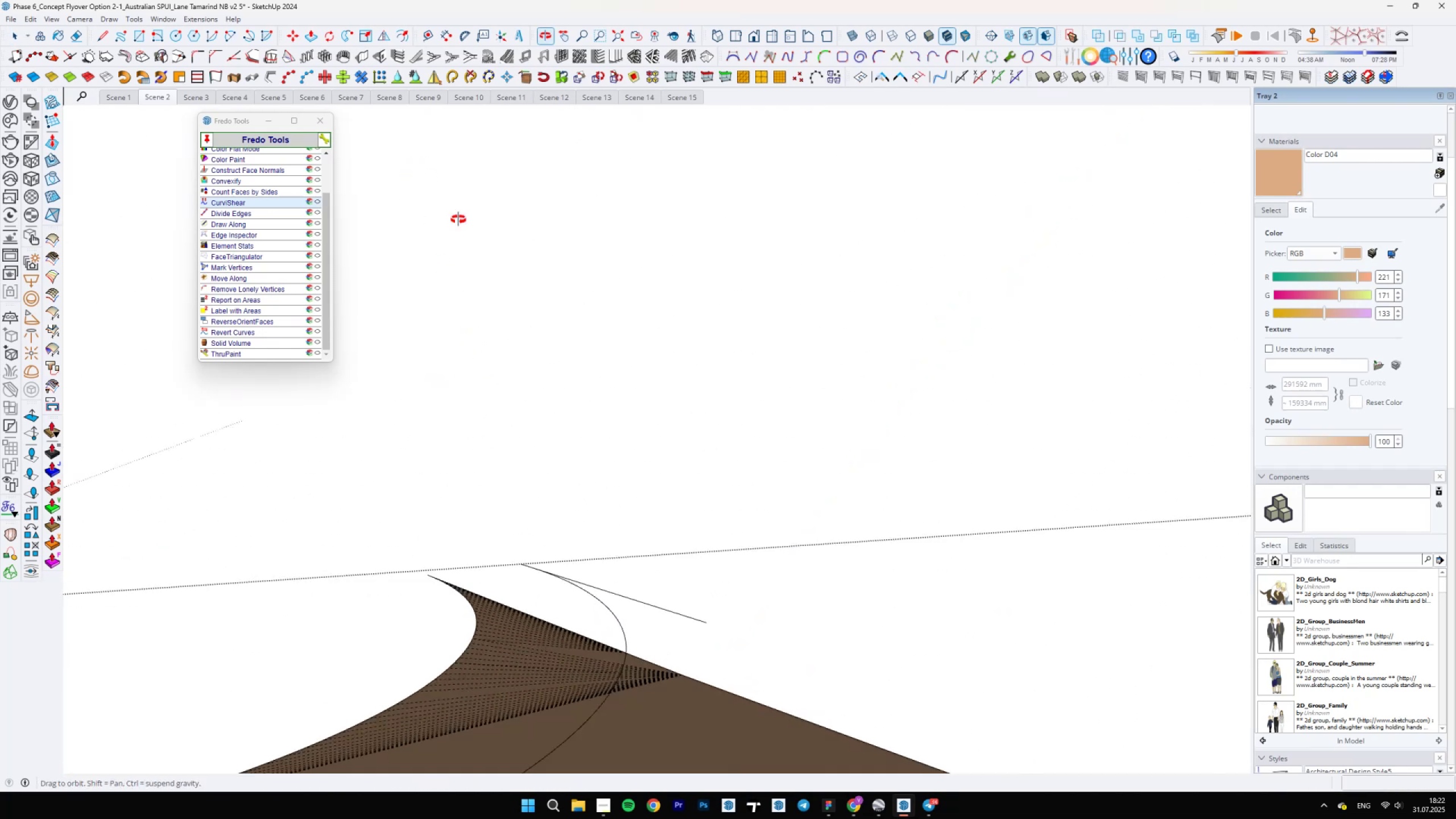 
scroll: coordinate [692, 621], scroll_direction: down, amount: 1.0
 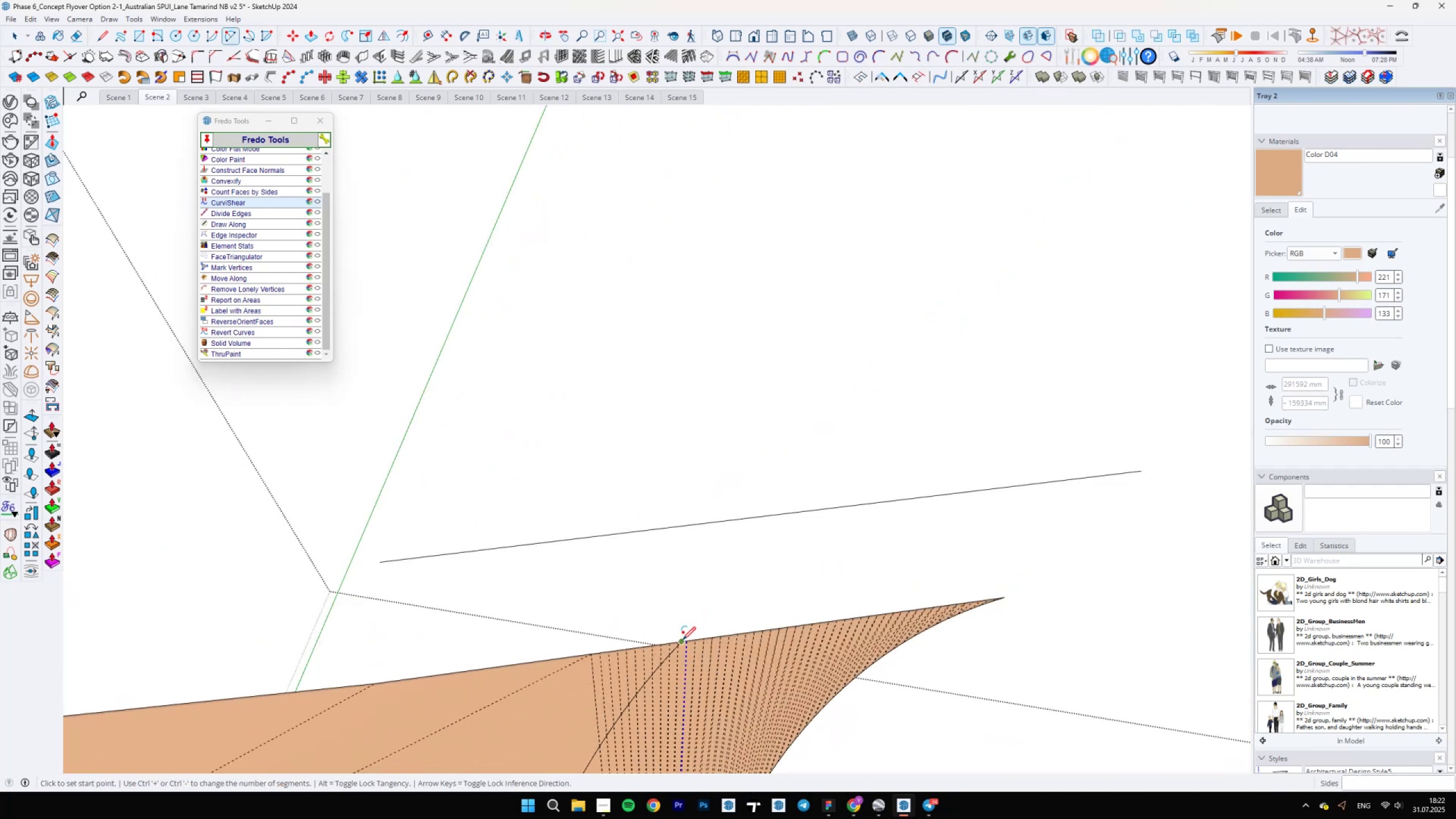 
key(A)
 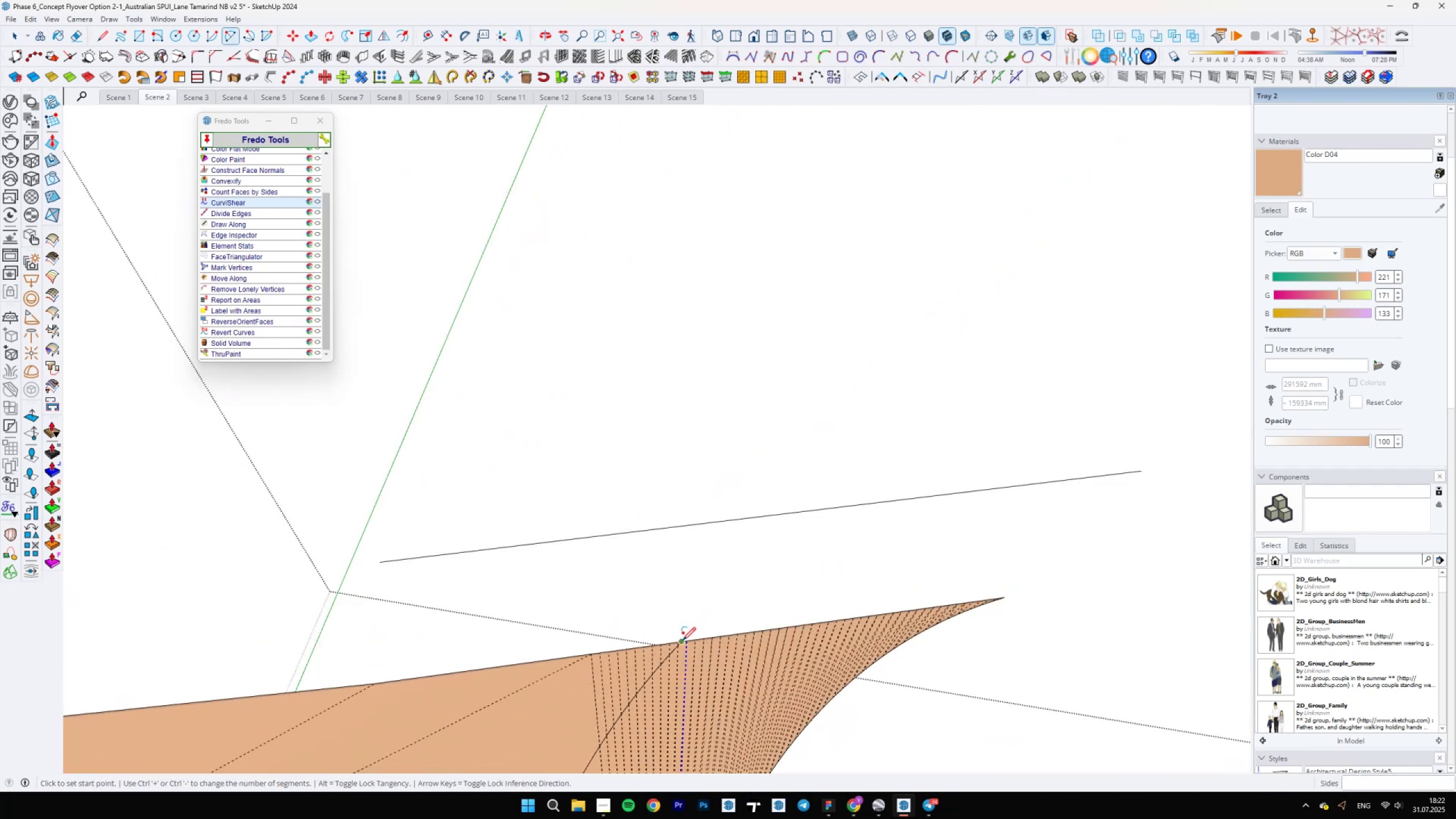 
left_click([682, 641])
 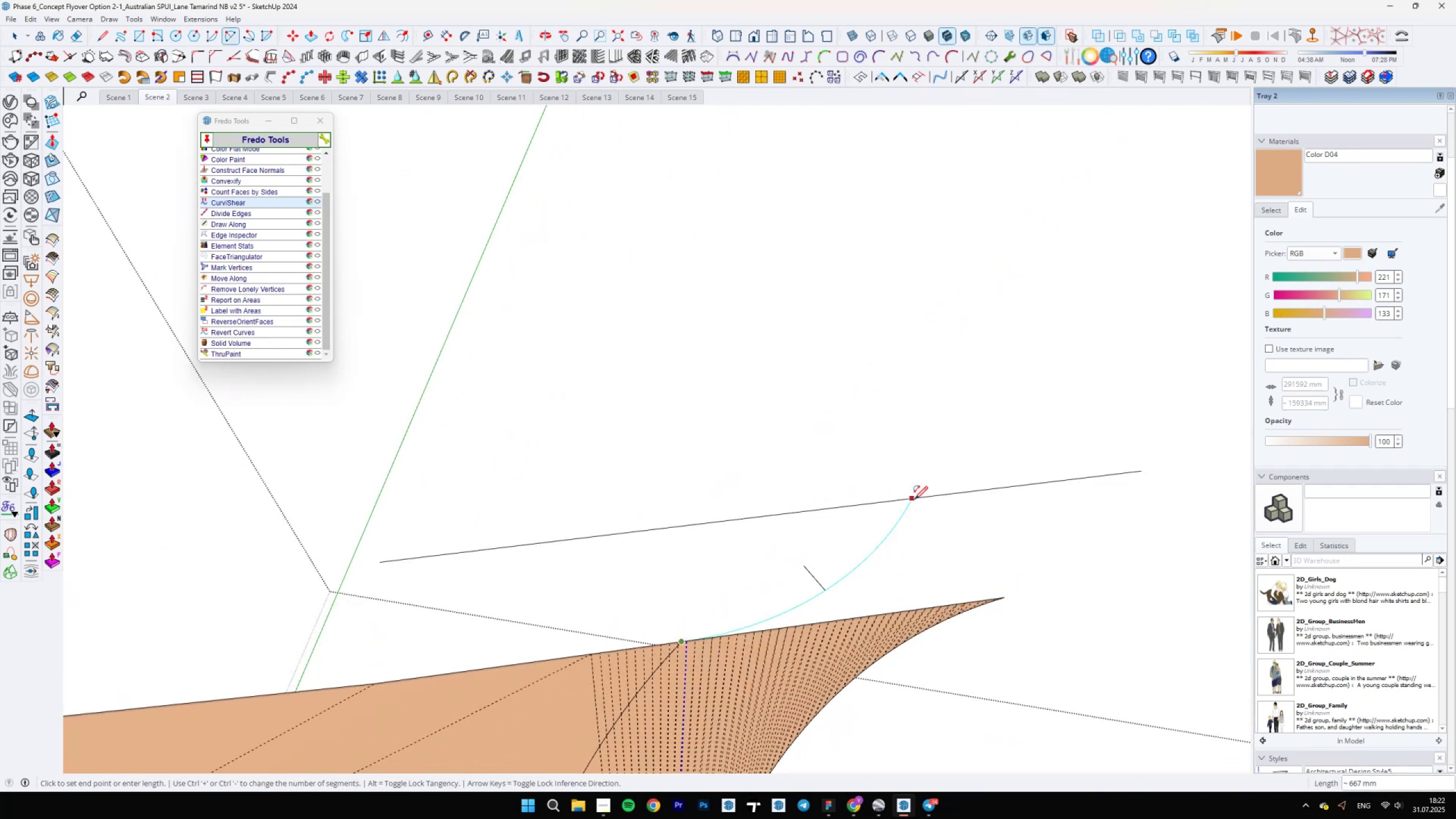 
key(A)
 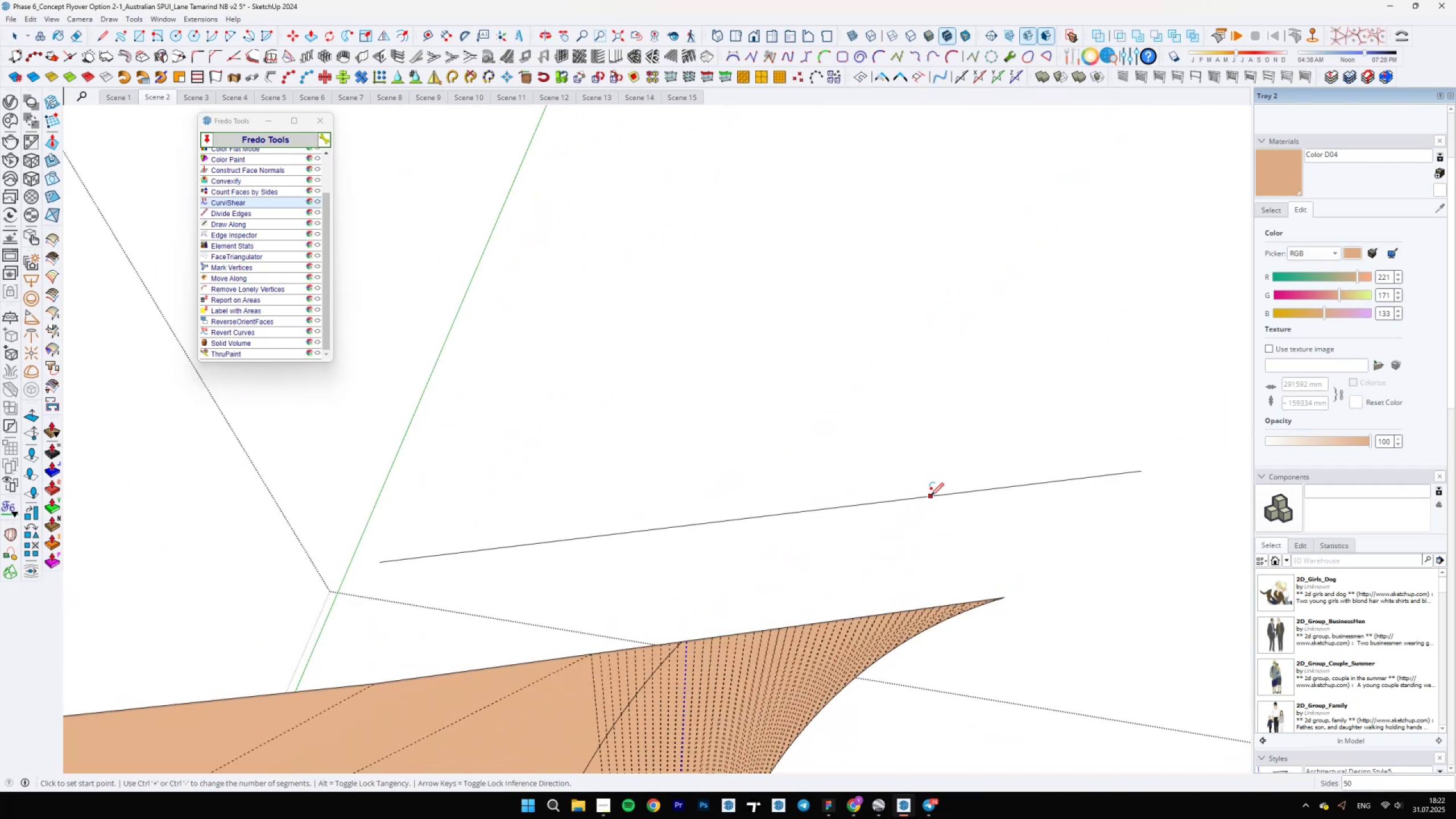 
left_click([930, 496])
 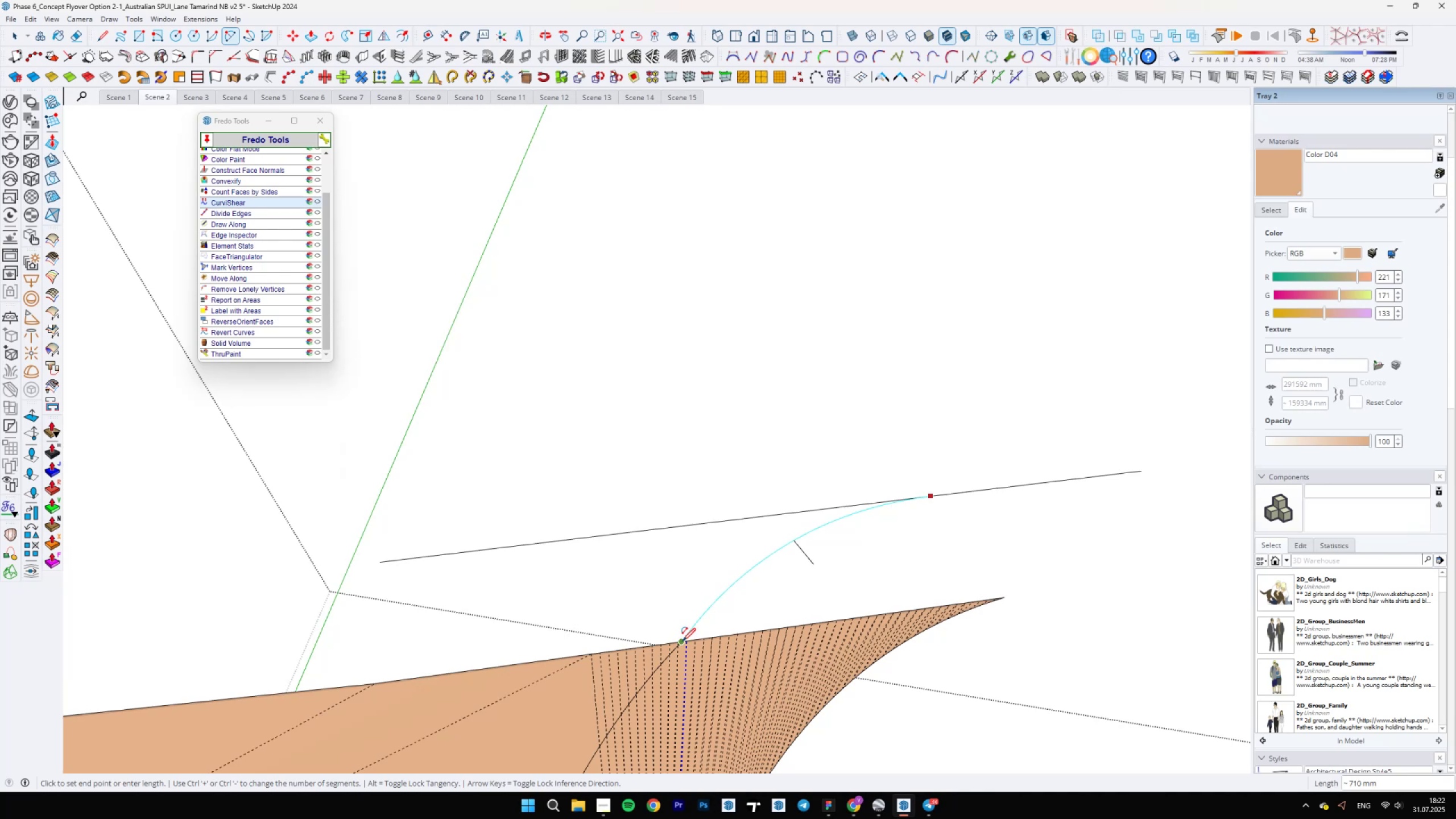 
left_click([684, 639])
 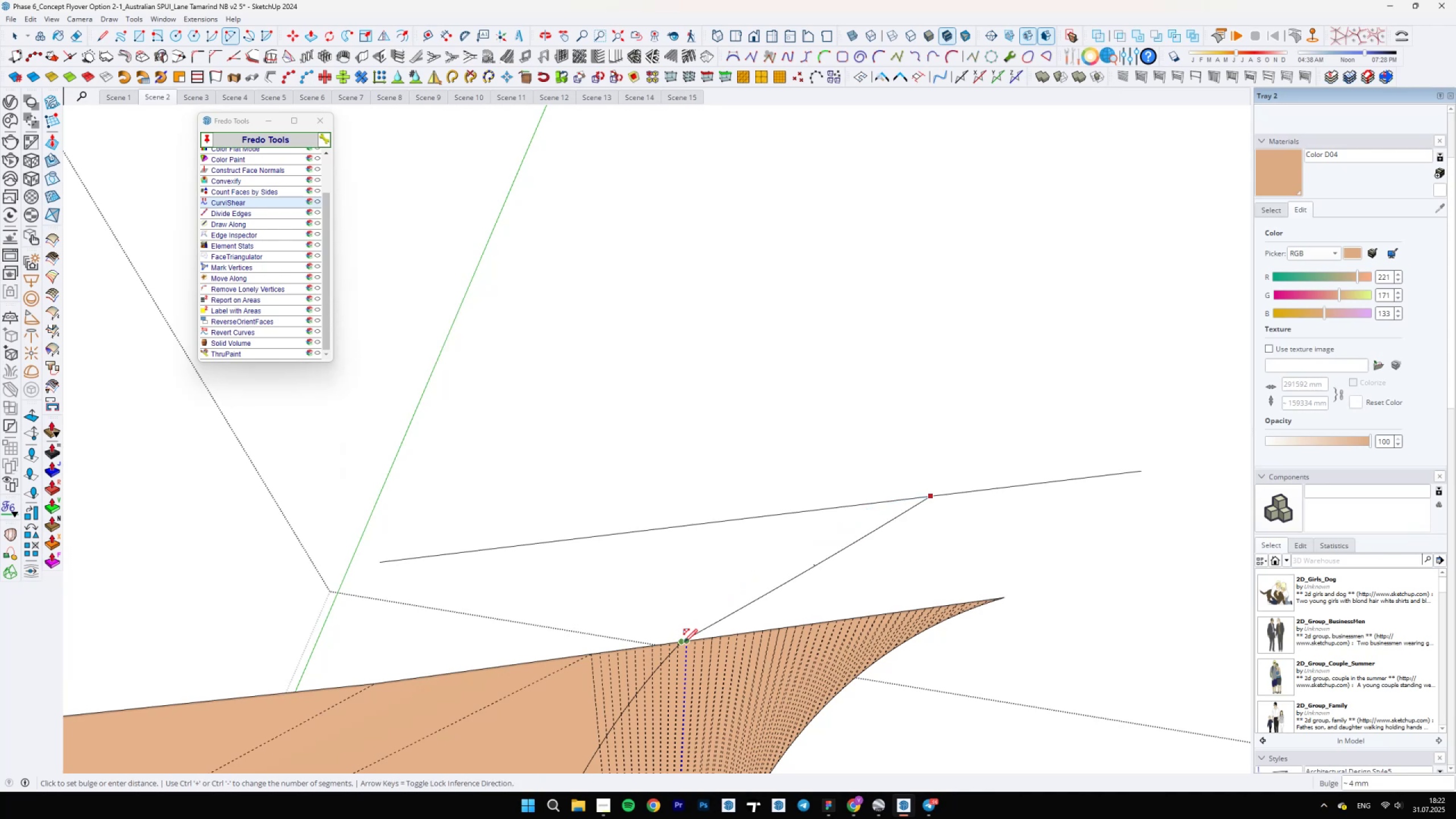 
scroll: coordinate [686, 673], scroll_direction: up, amount: 3.0
 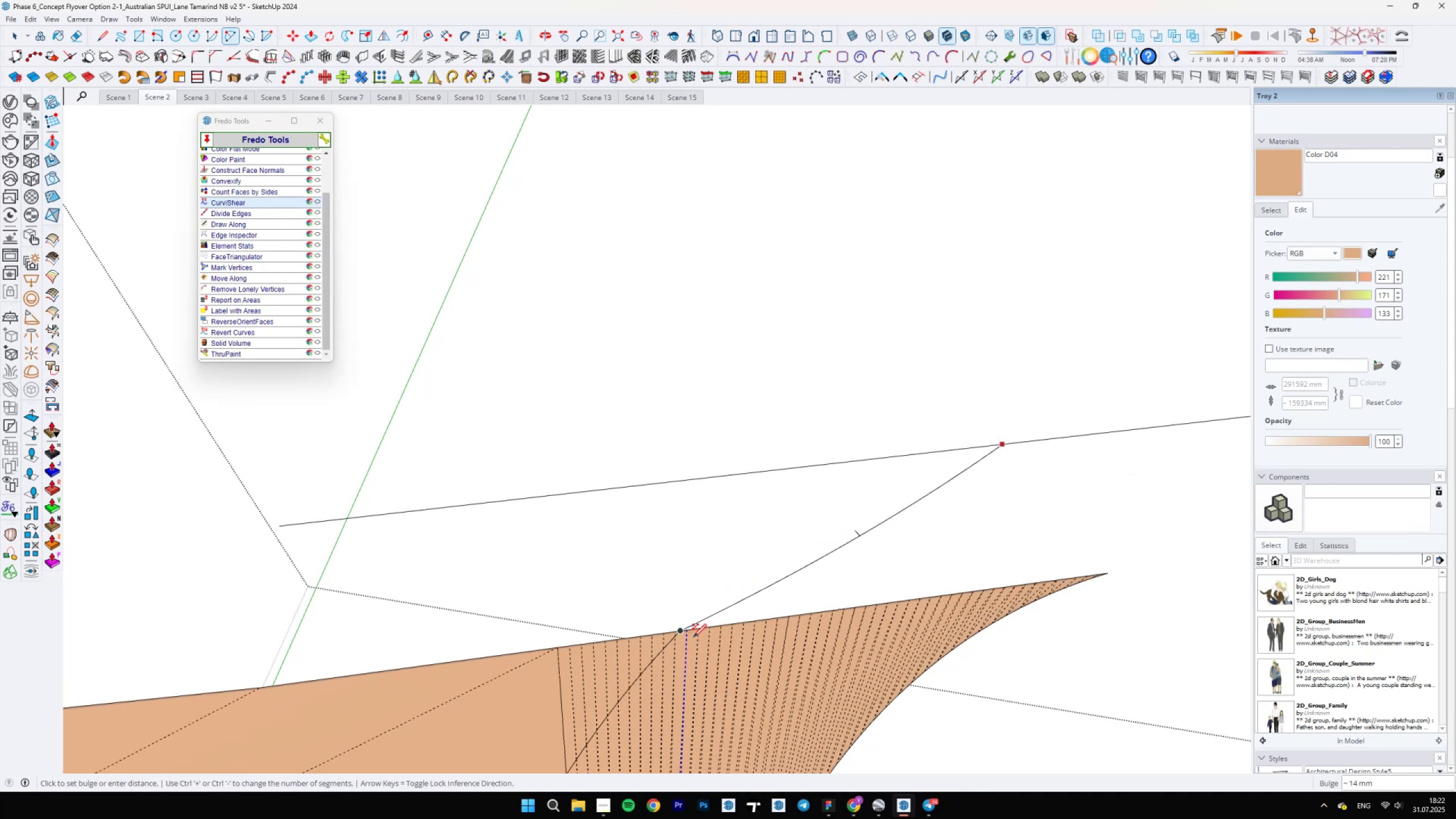 
key(Space)
 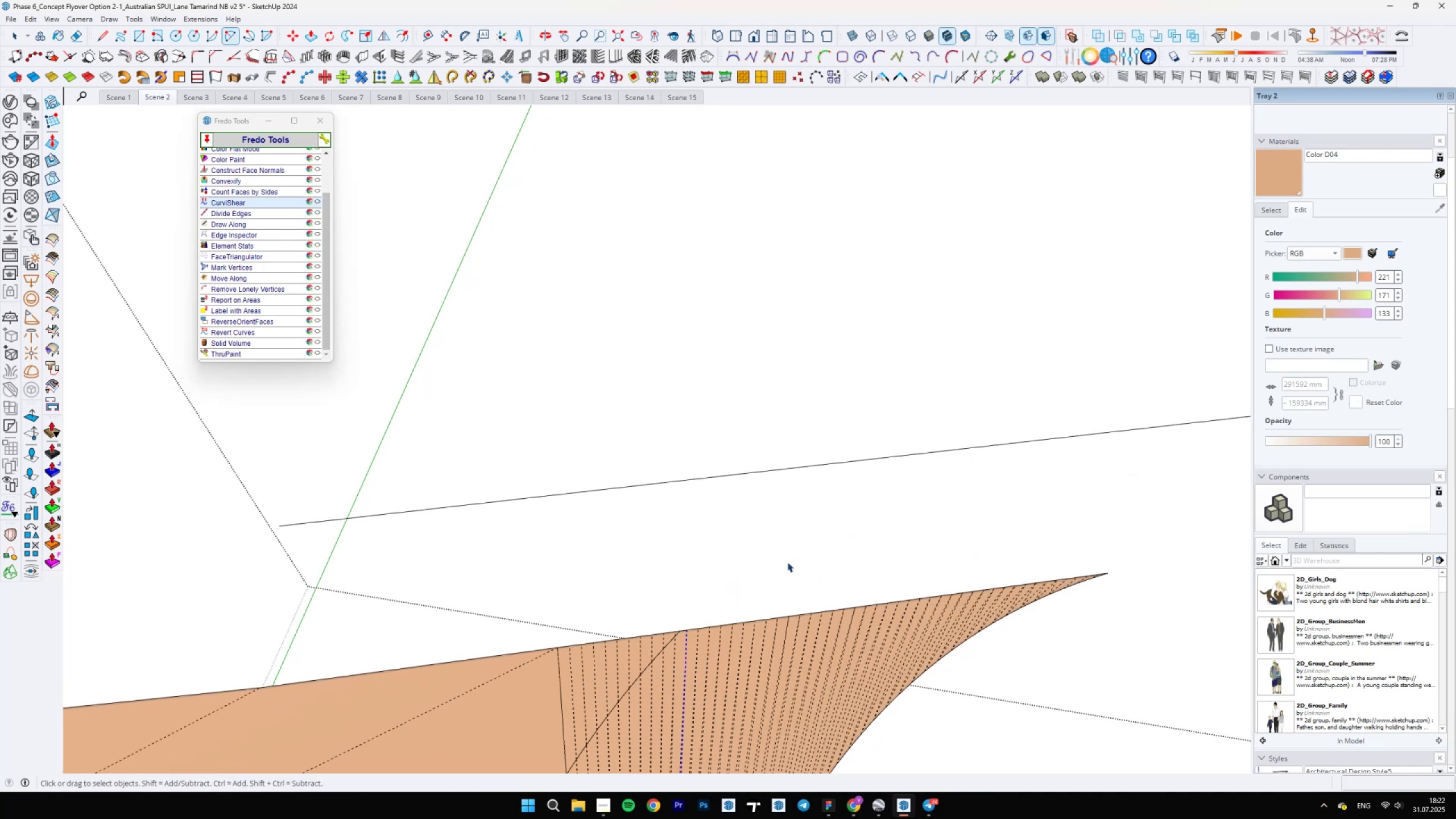 
key(A)
 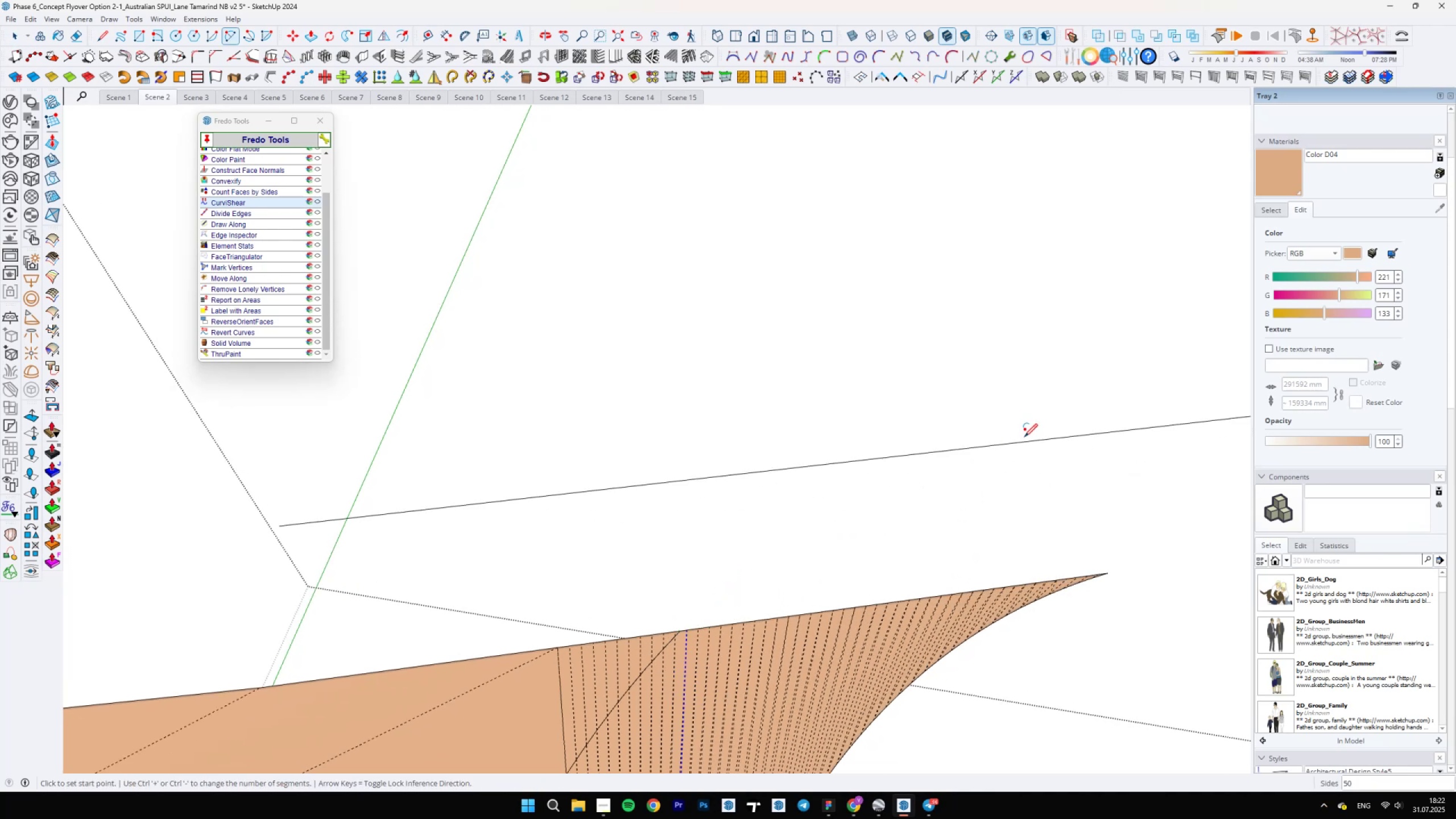 
left_click([1035, 441])
 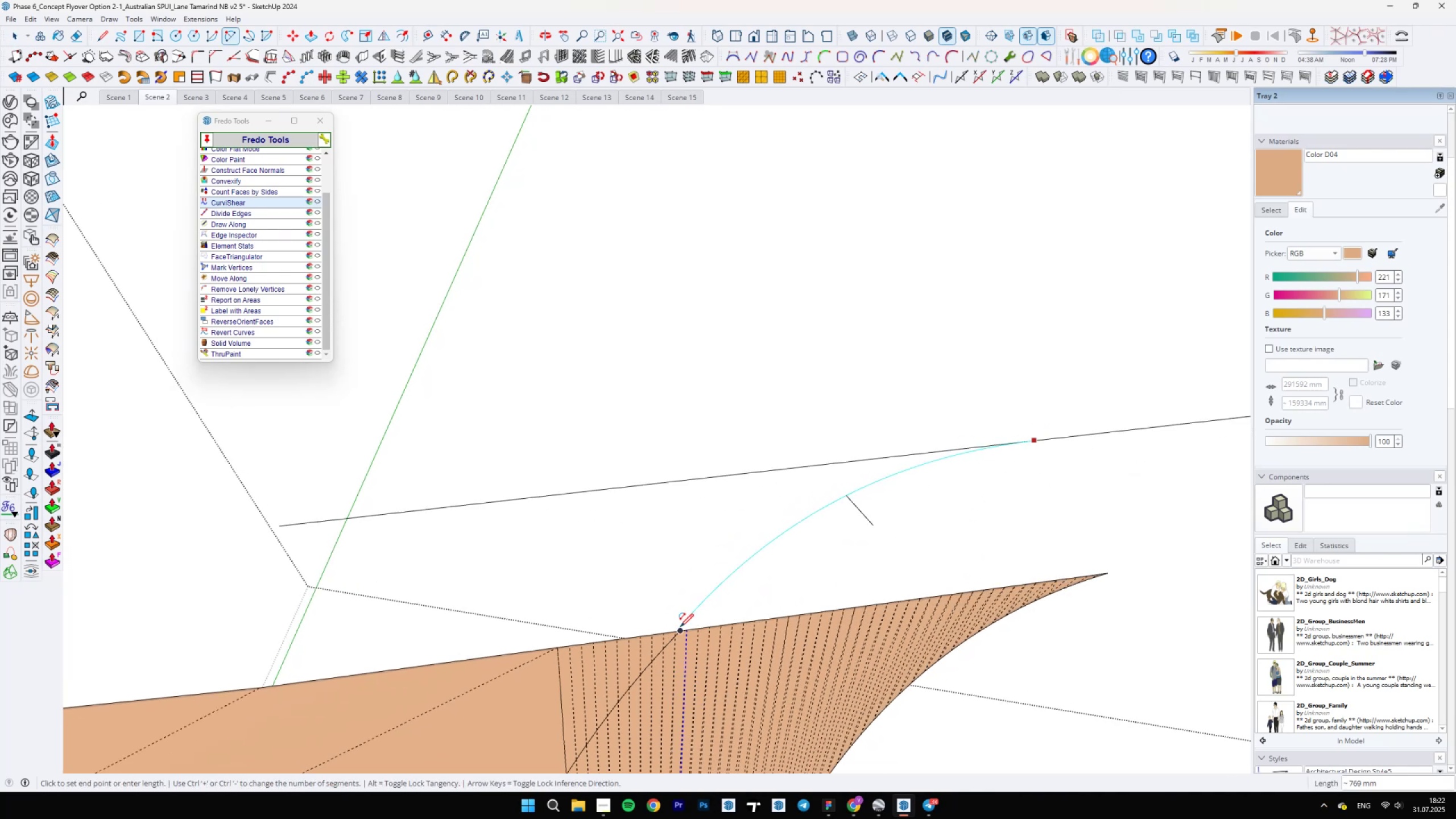 
left_click([682, 631])
 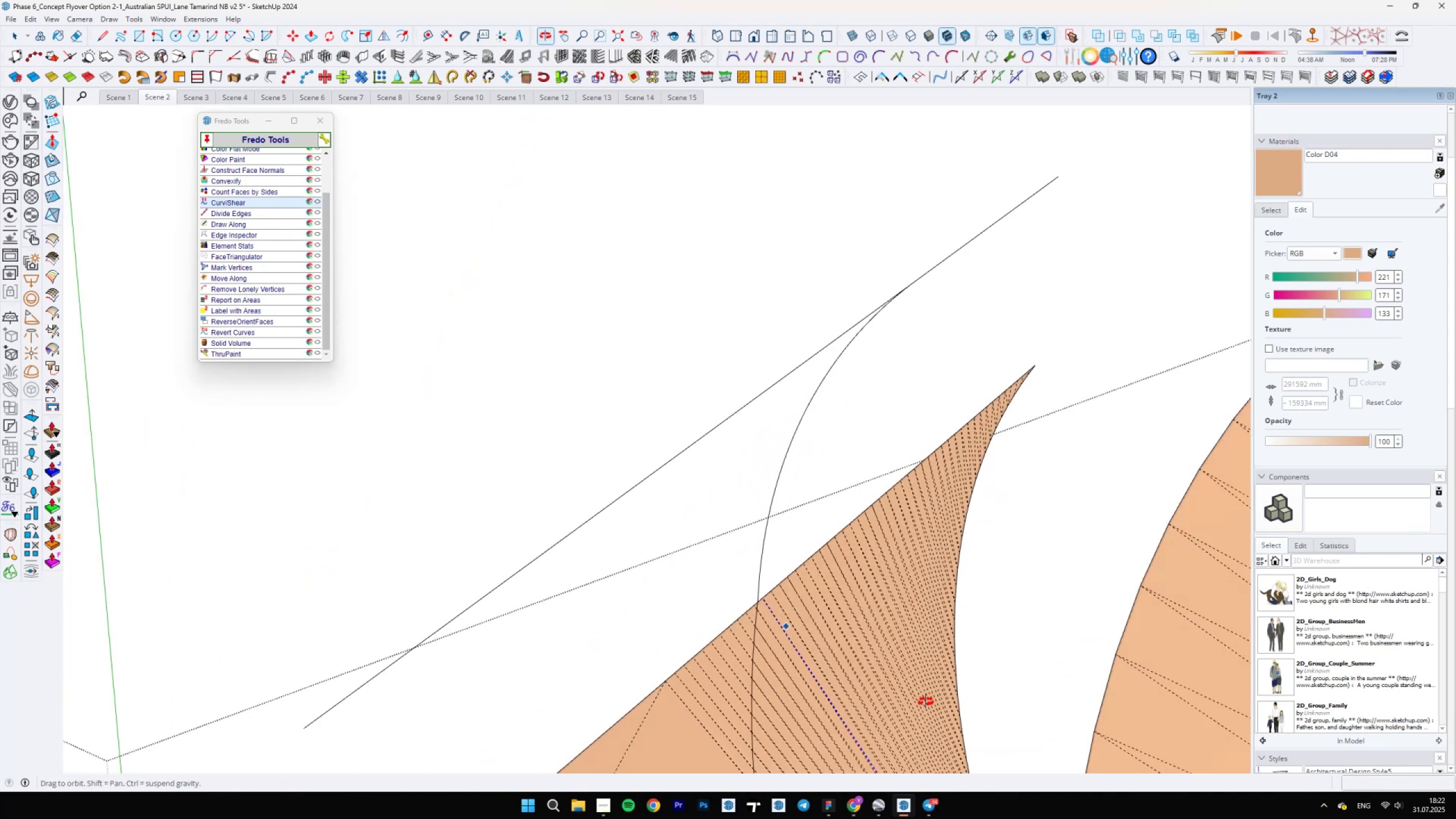 
scroll: coordinate [764, 549], scroll_direction: down, amount: 8.0
 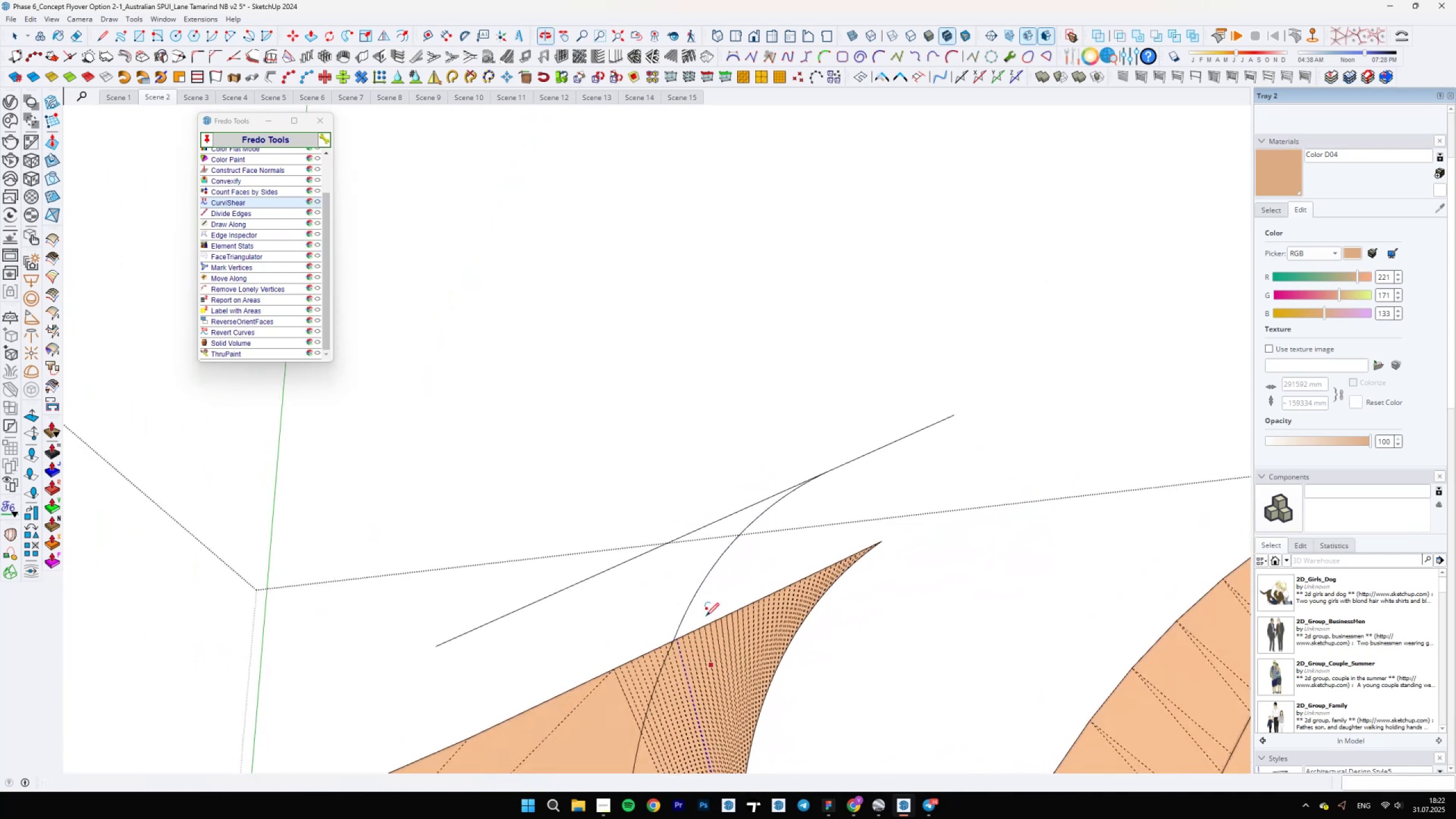 
key(Control+ControlLeft)
 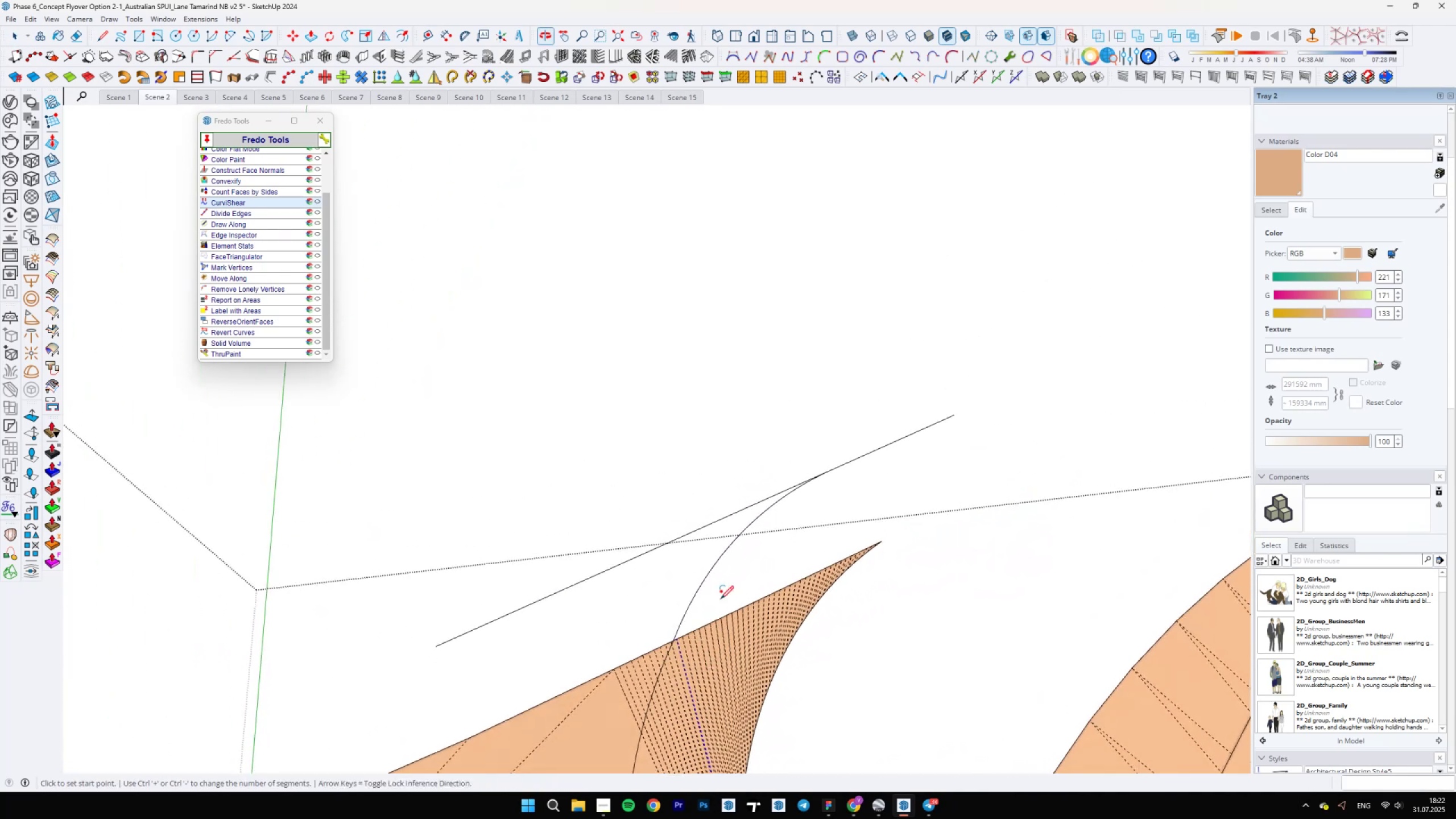 
key(Control+Z)
 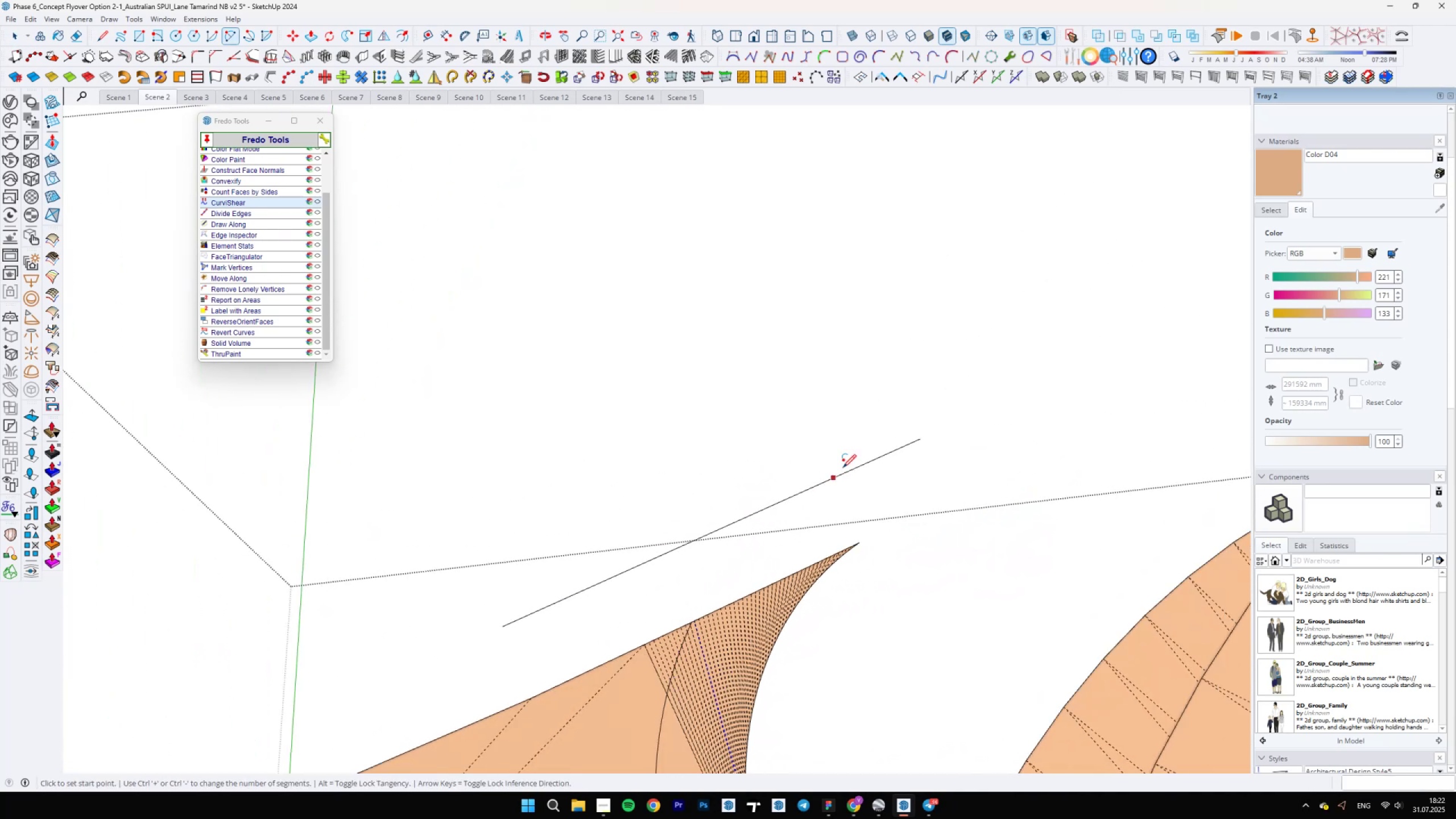 
key(A)
 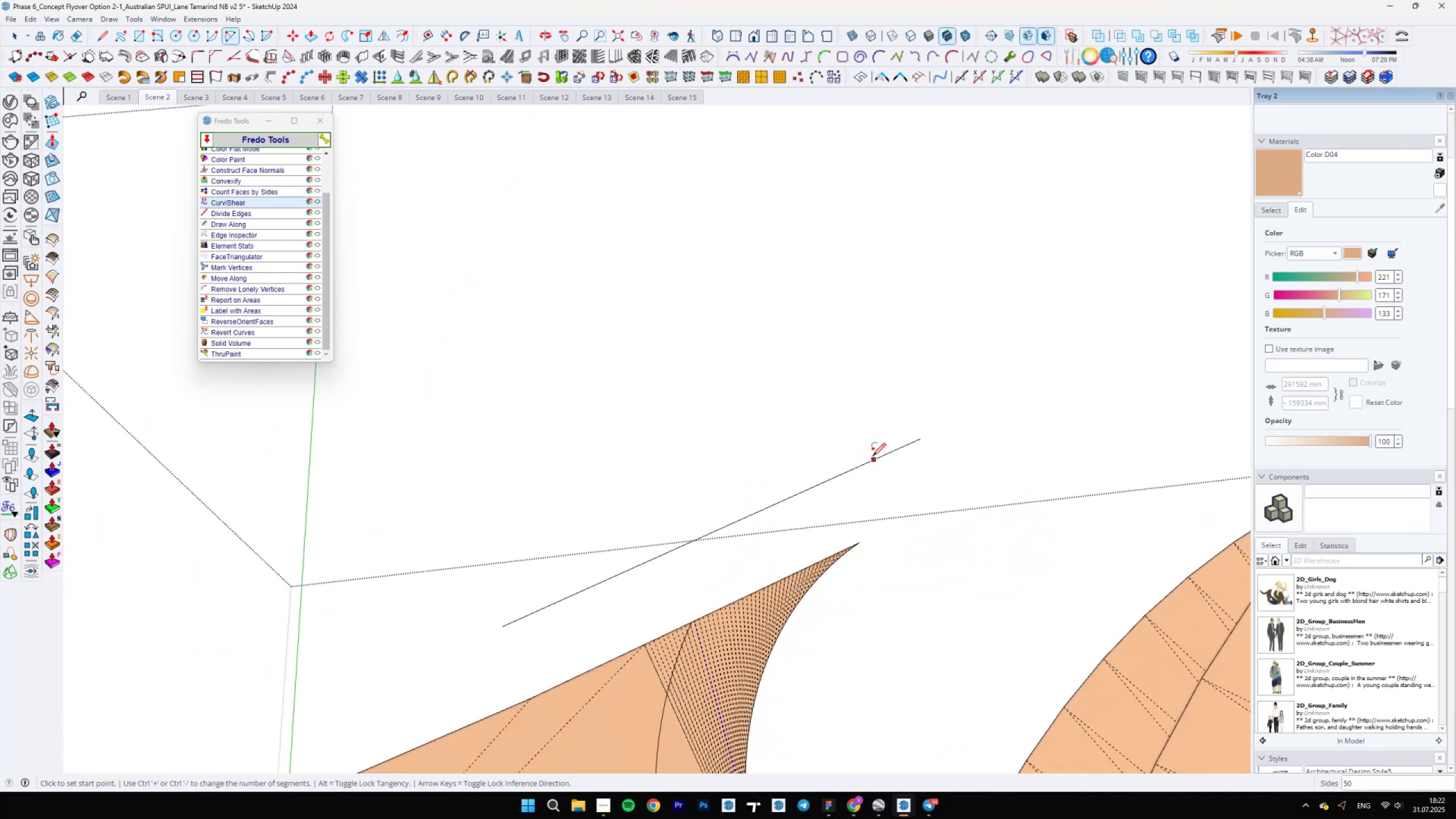 
left_click([873, 457])
 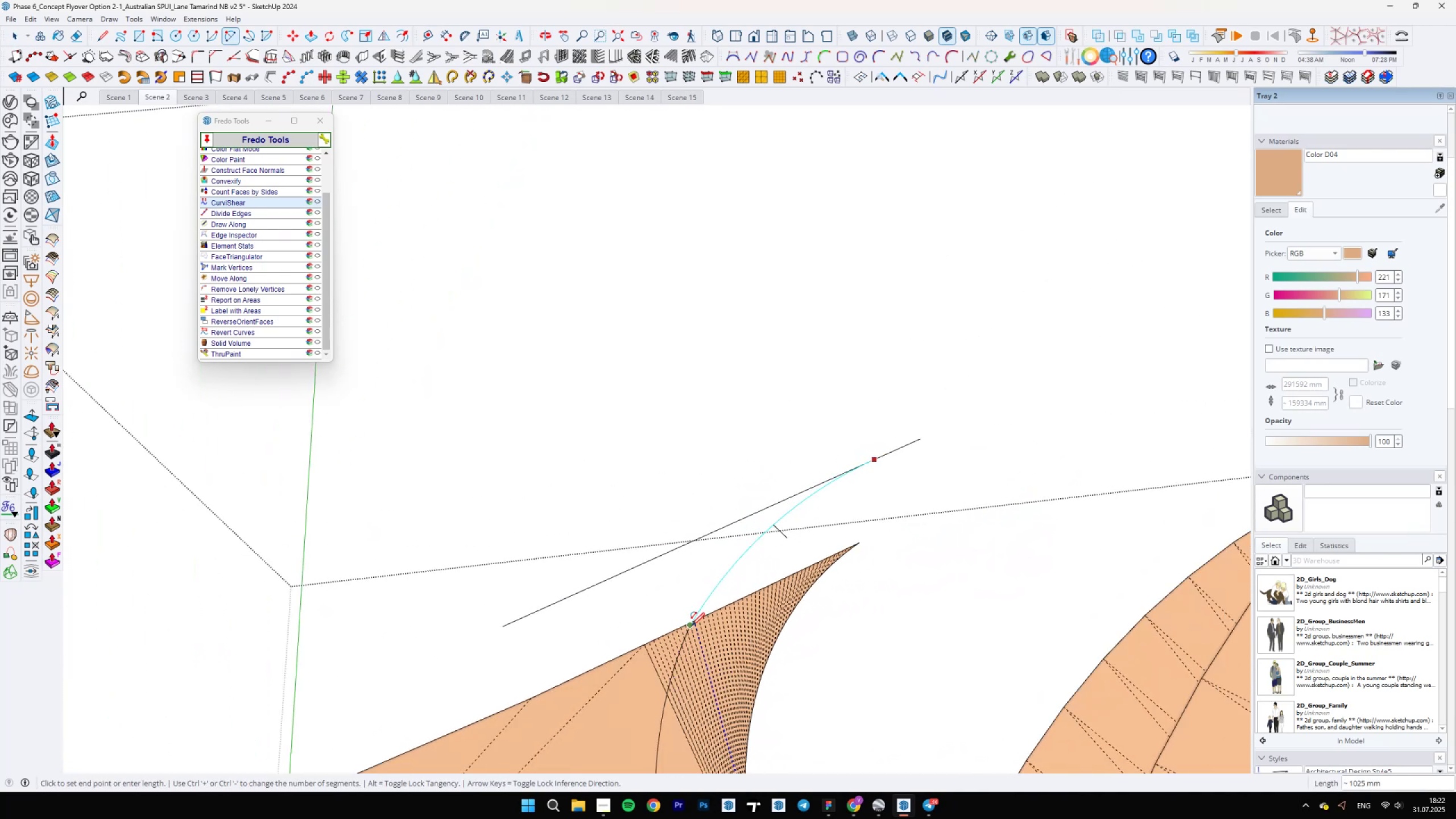 
scroll: coordinate [695, 617], scroll_direction: up, amount: 4.0
 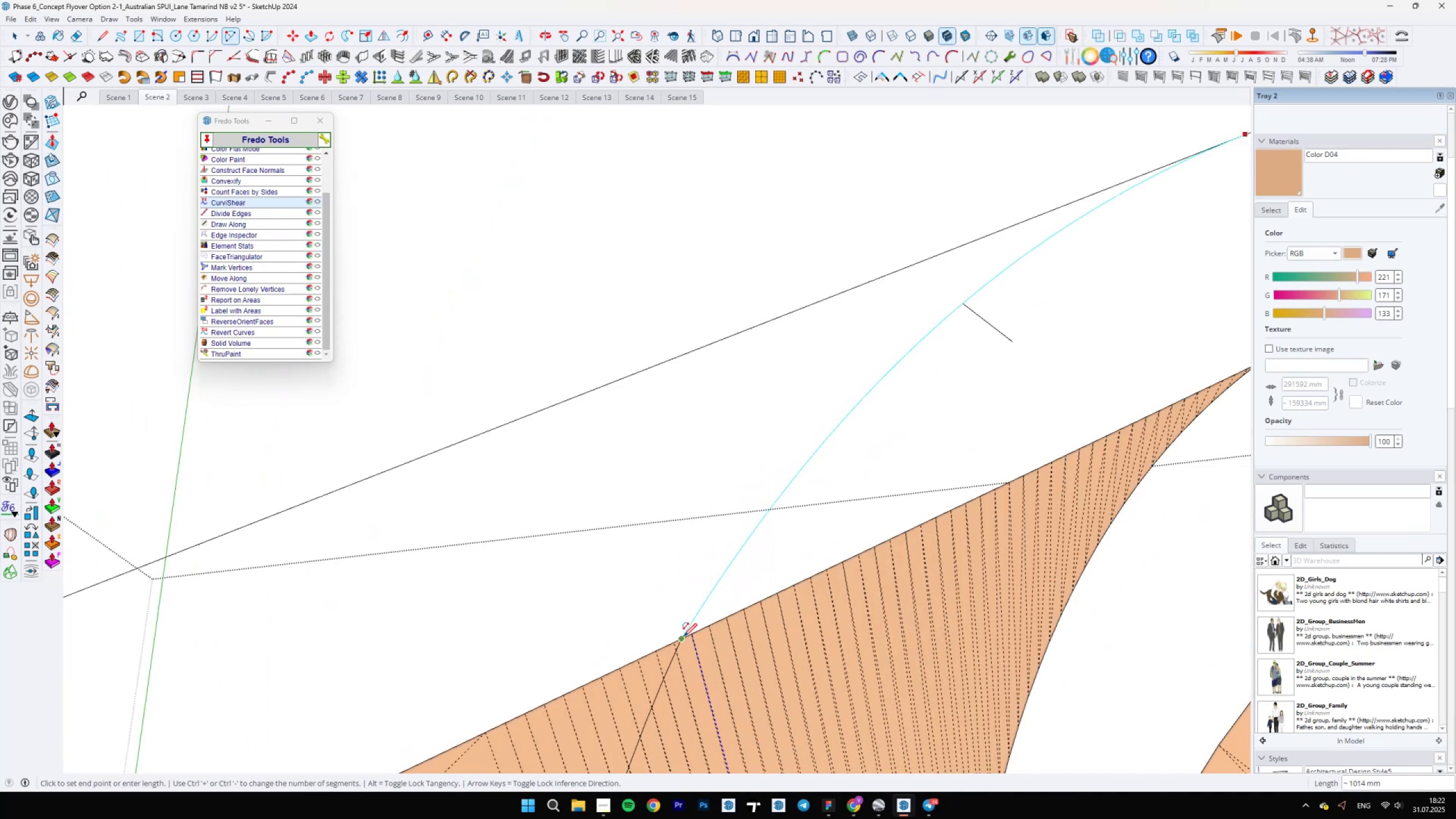 
double_click([684, 636])
 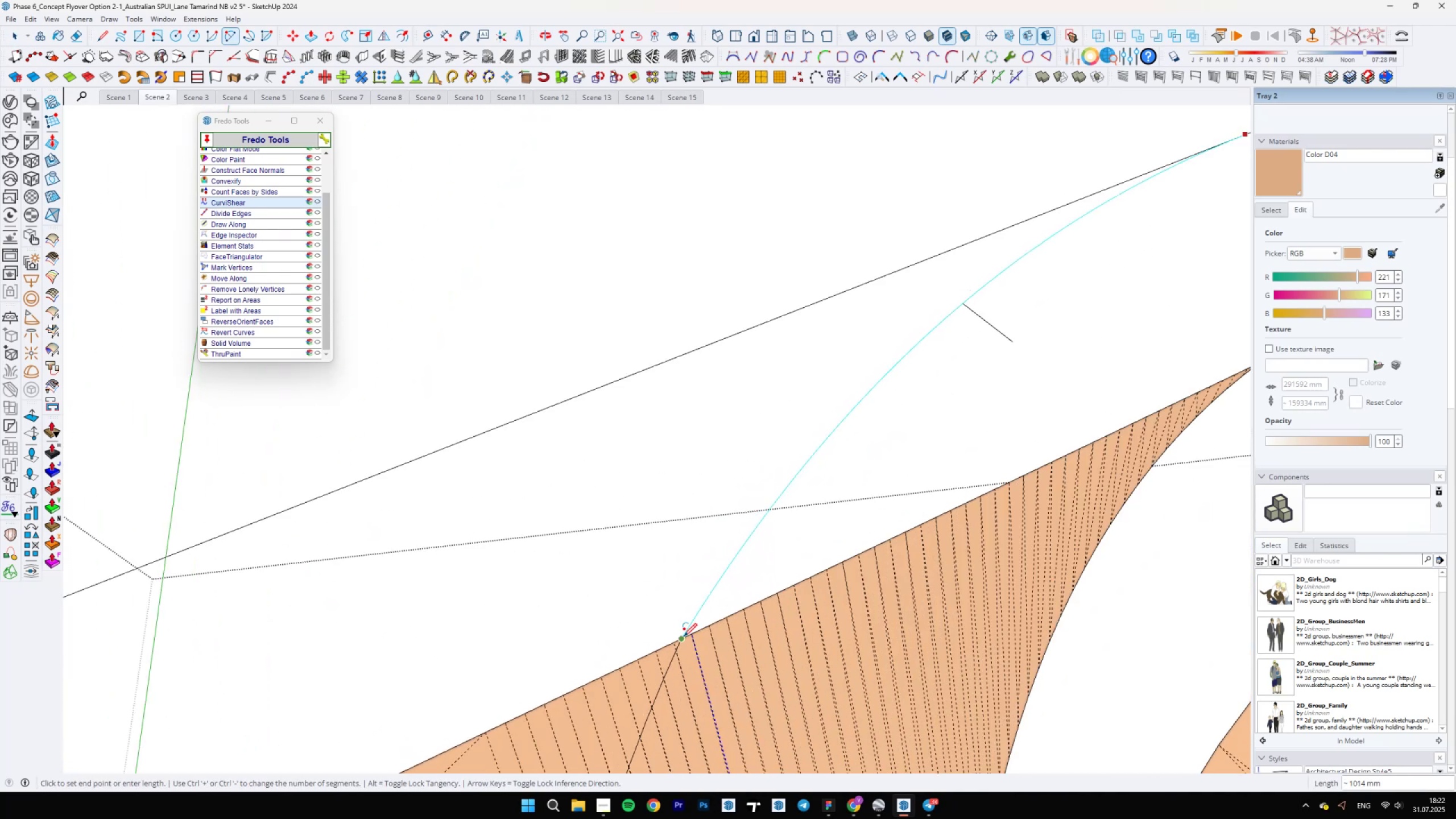 
key(Space)
 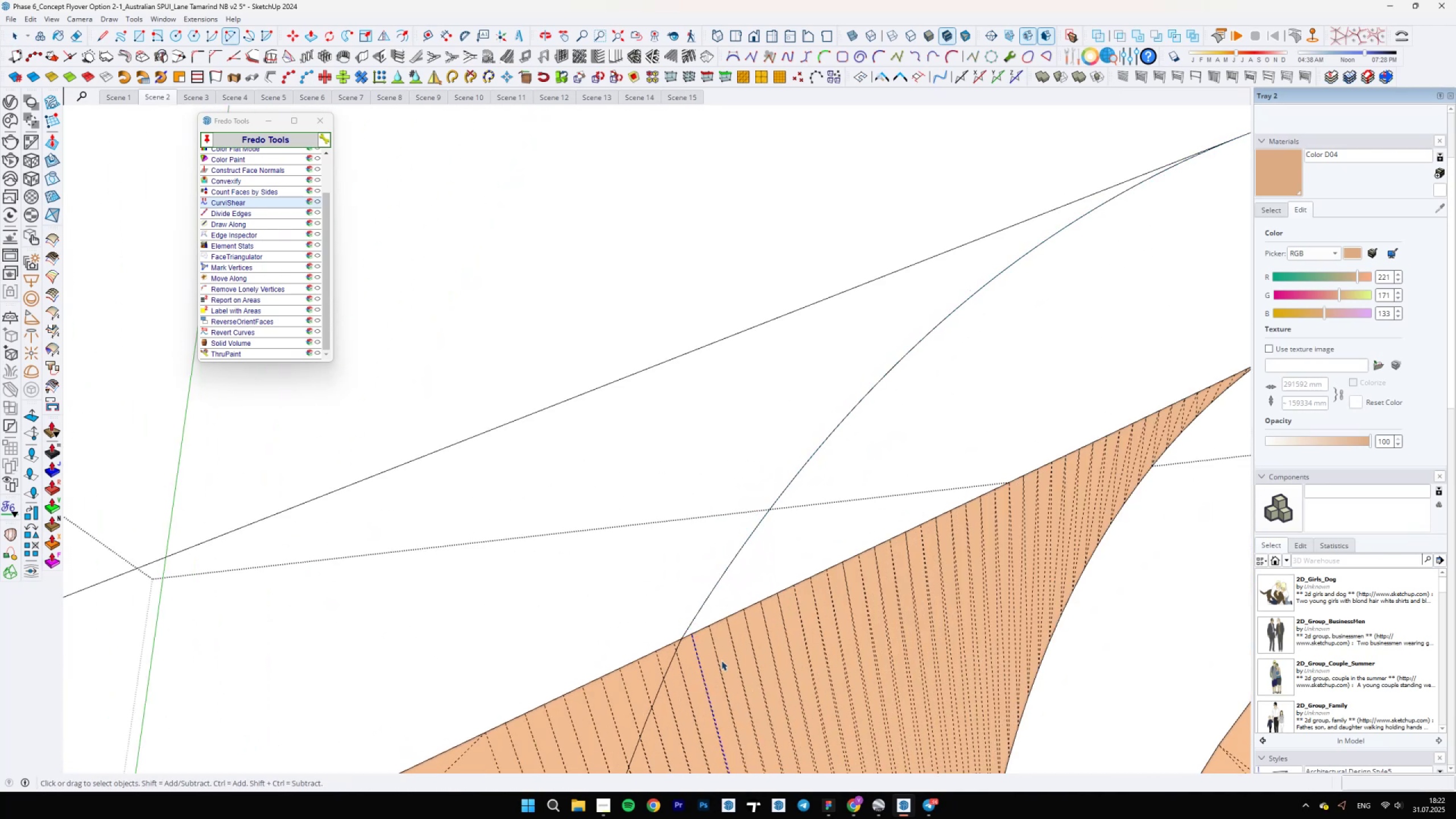 
scroll: coordinate [598, 659], scroll_direction: down, amount: 9.0
 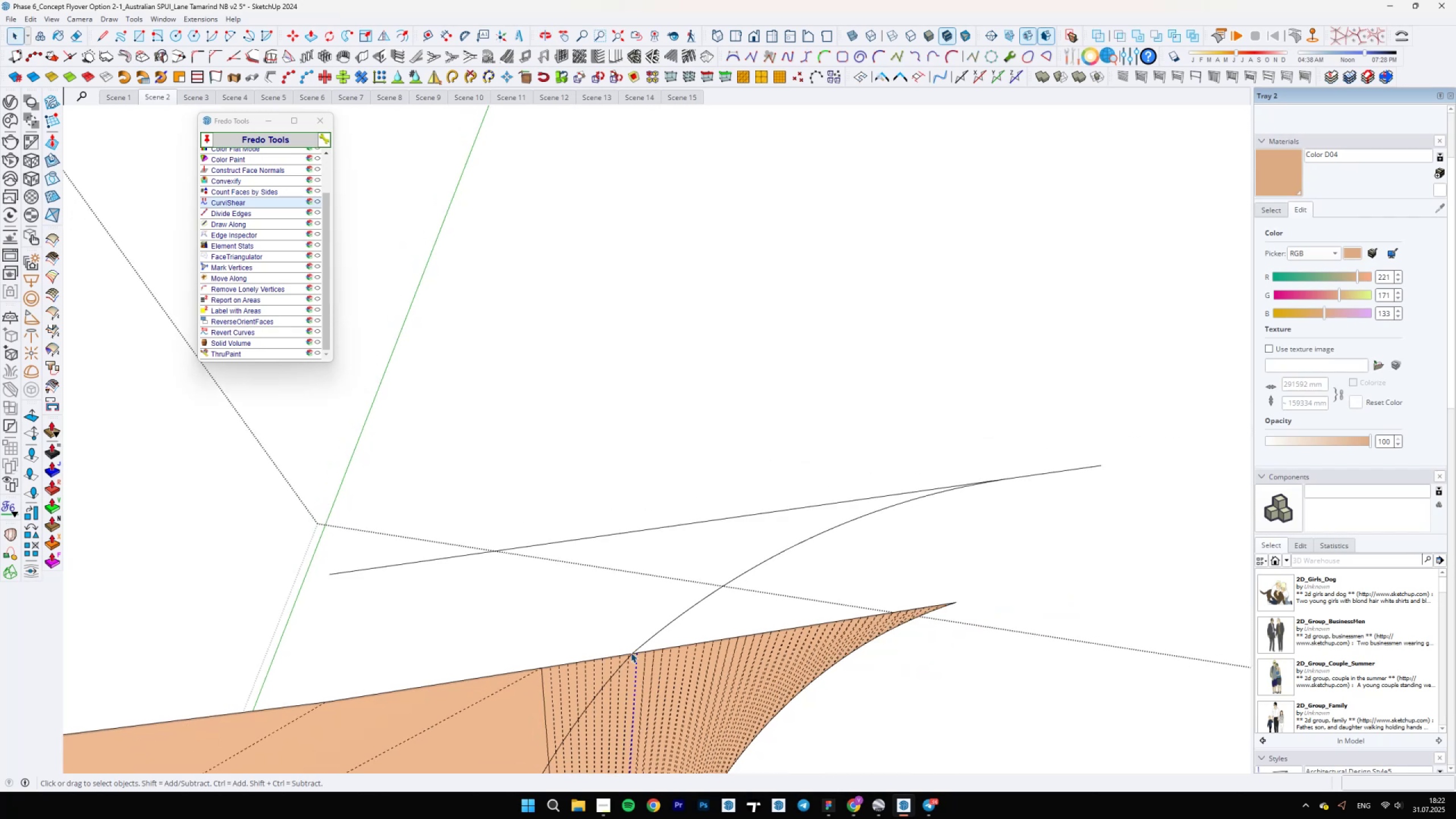 
key(Control+Z)
 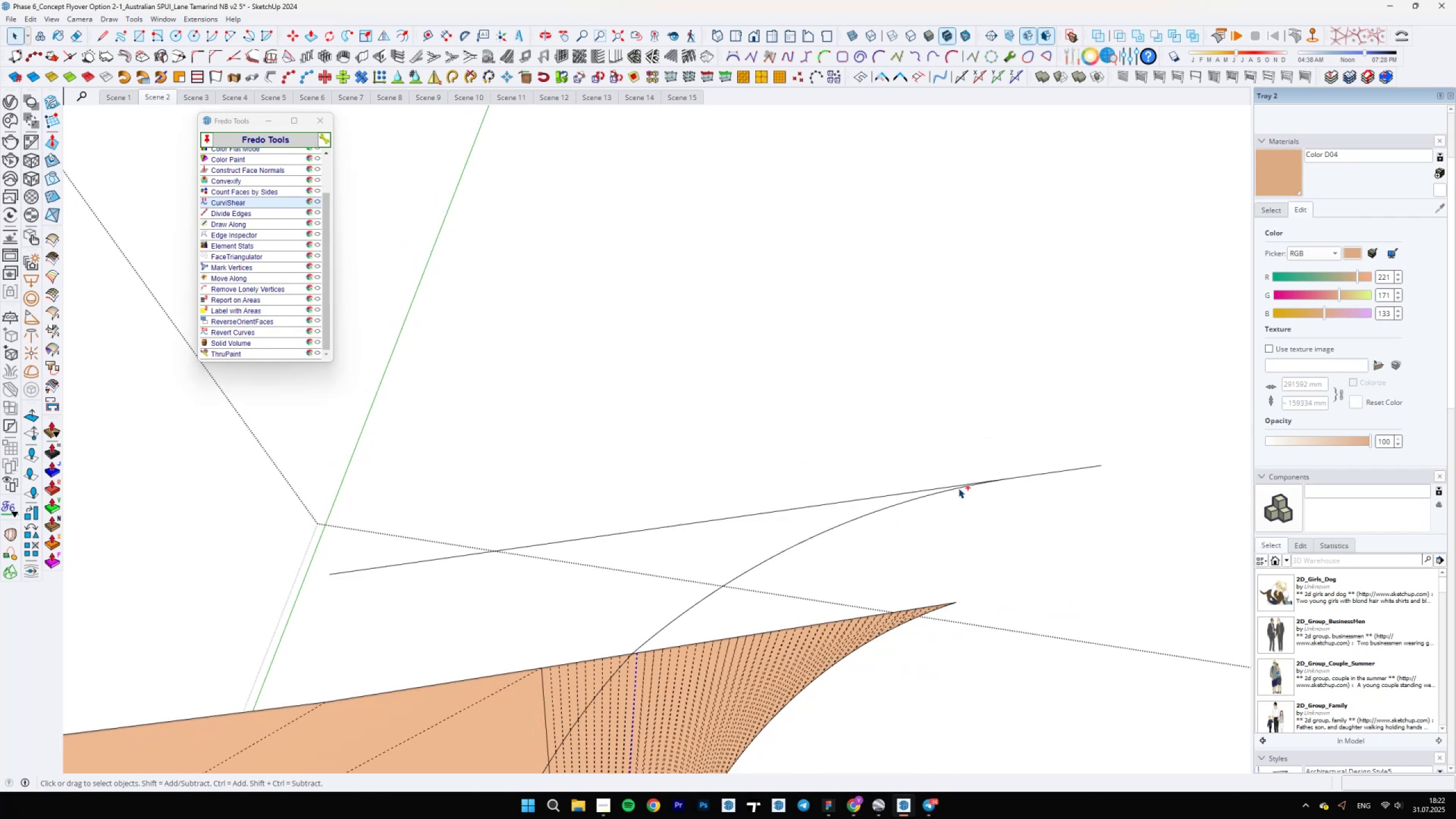 
key(A)
 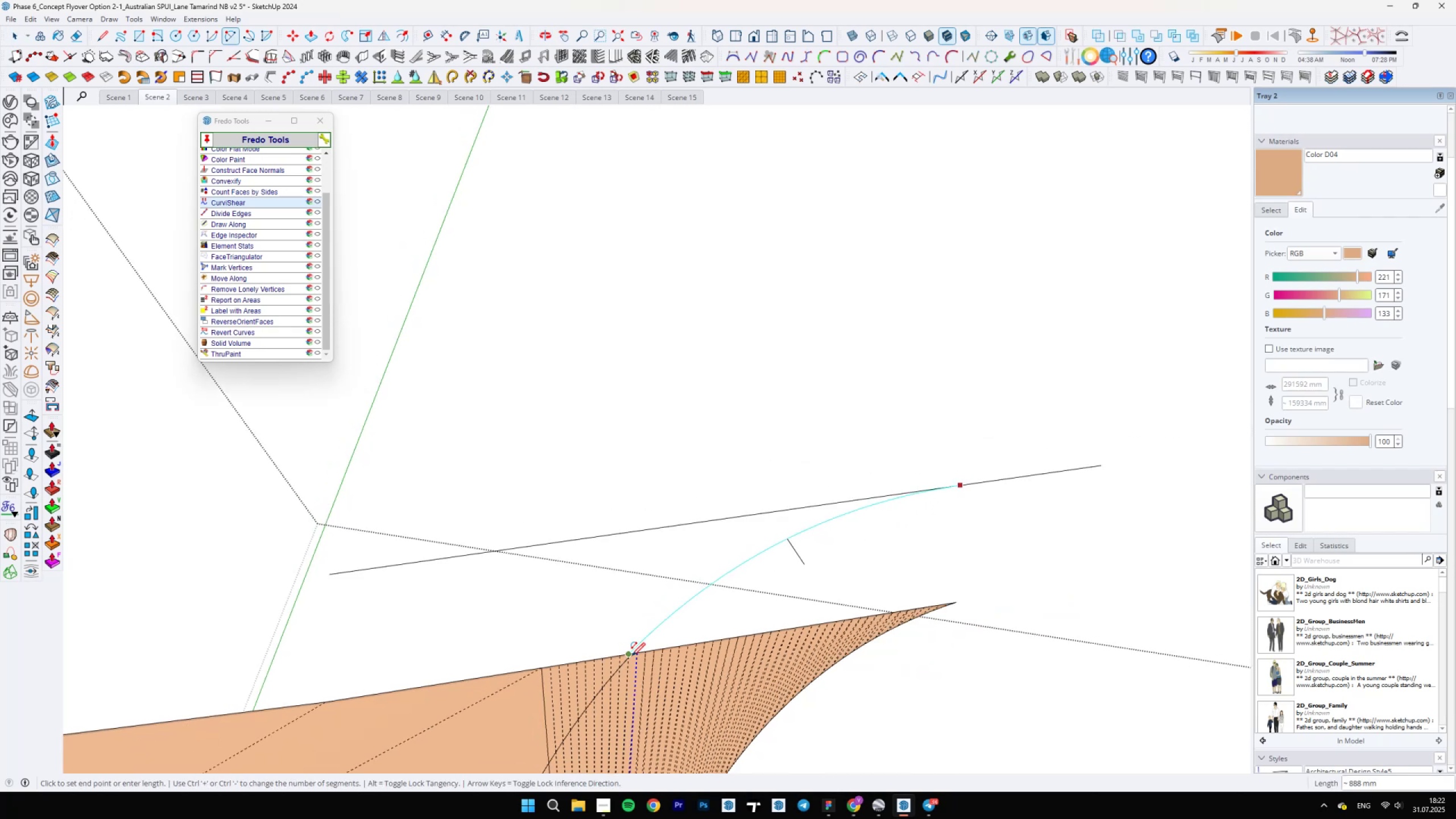 
left_click([635, 653])
 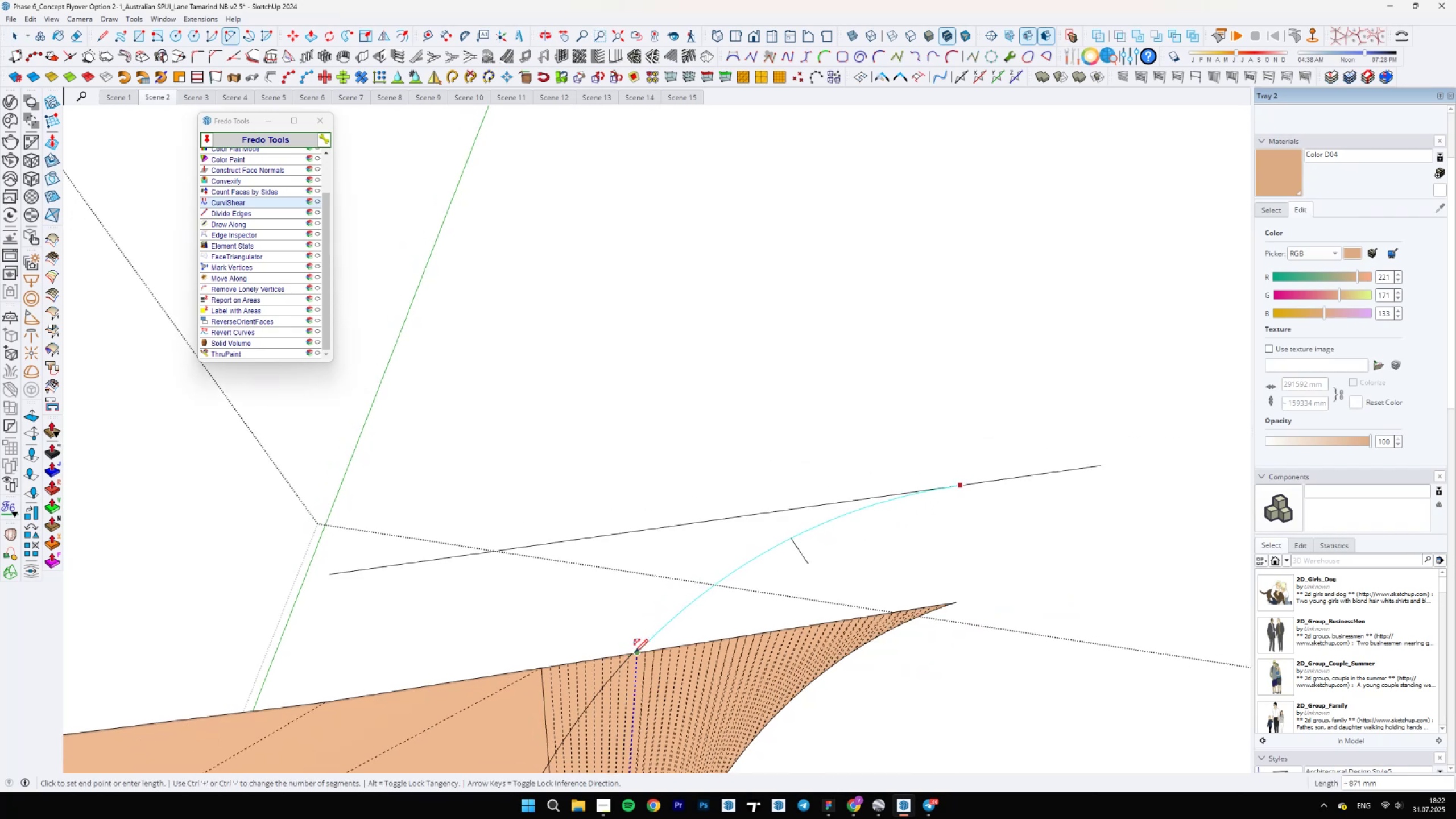 
scroll: coordinate [635, 652], scroll_direction: none, amount: 0.0
 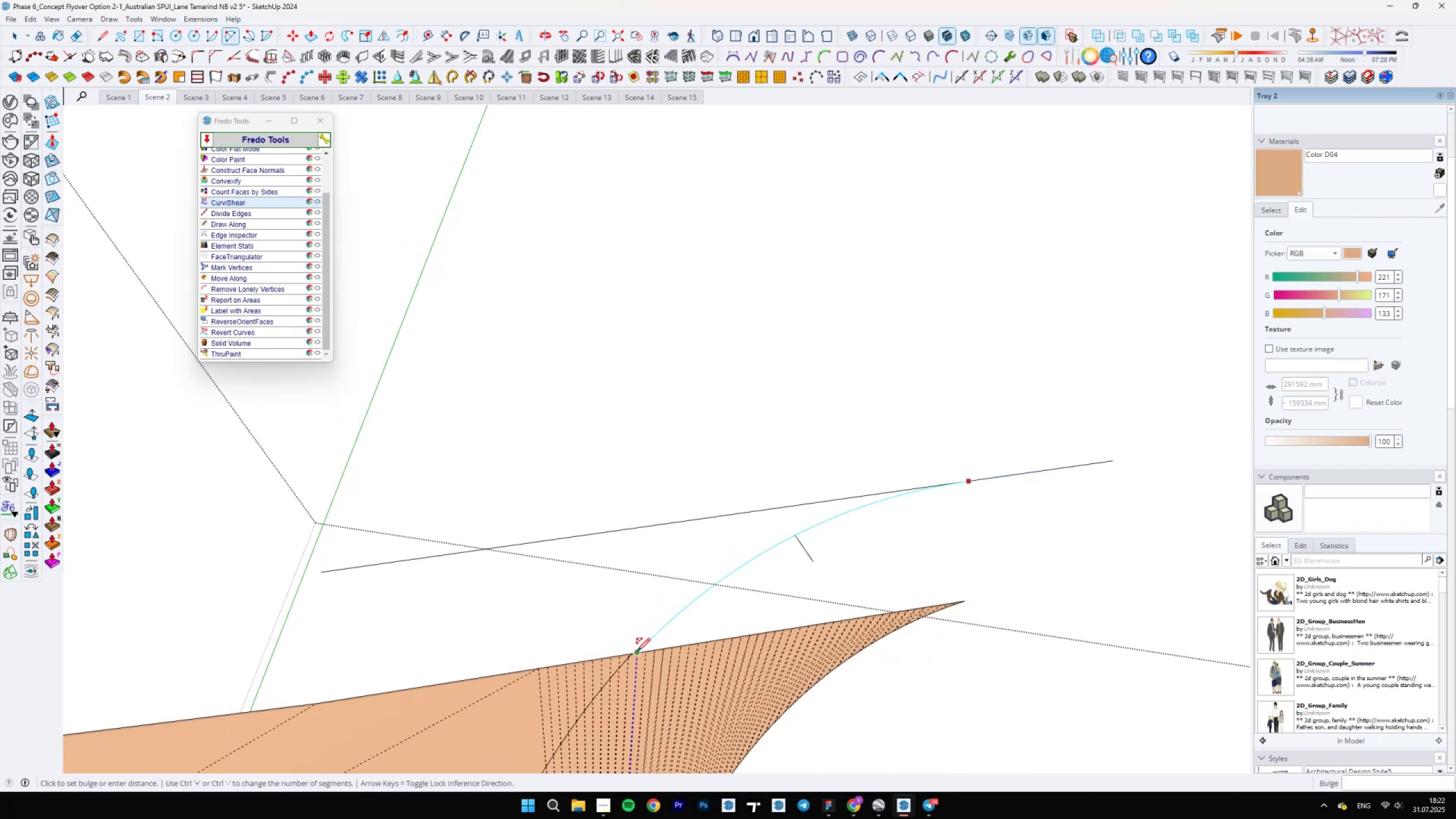 
key(A)
 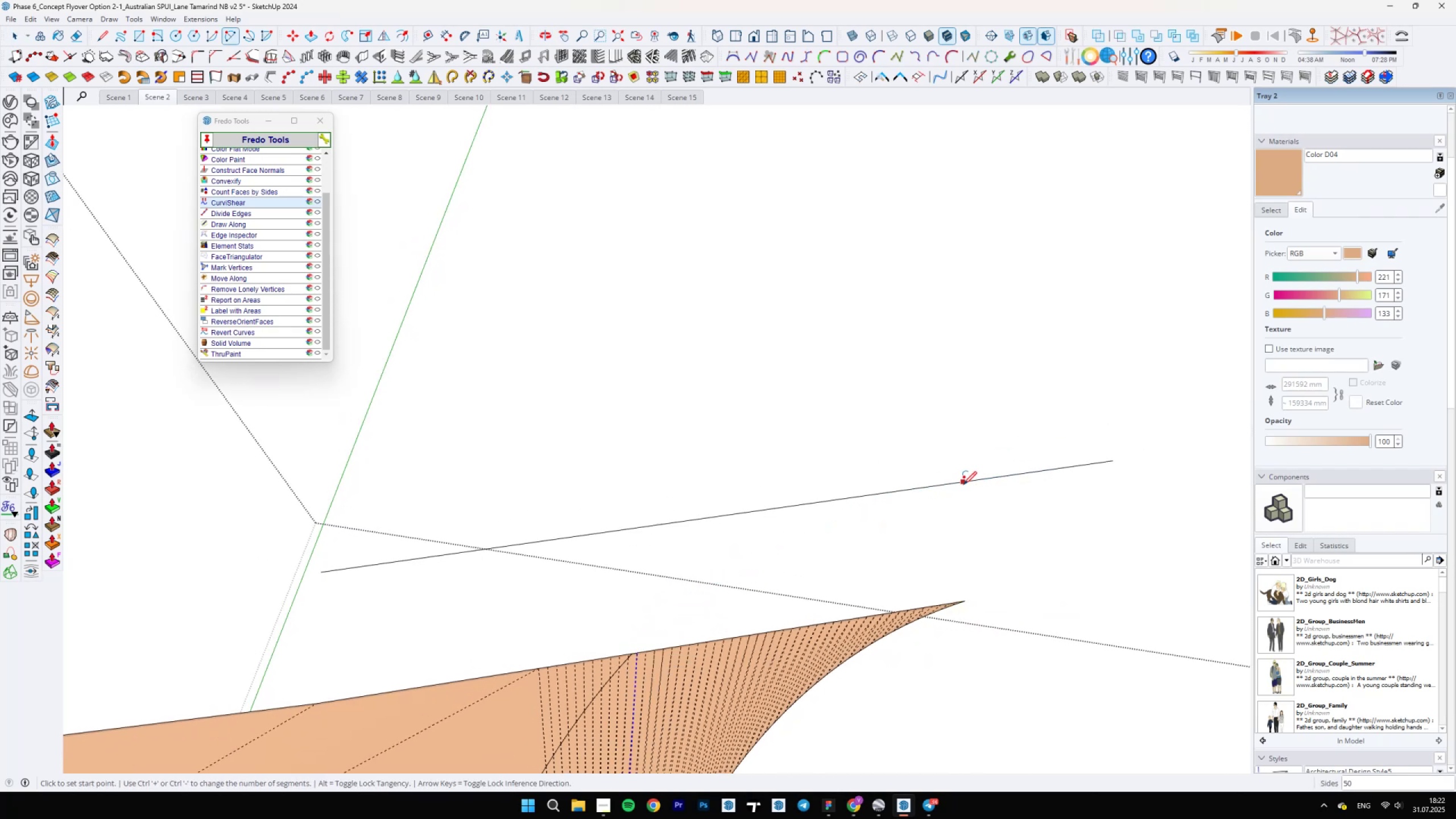 
left_click([966, 484])
 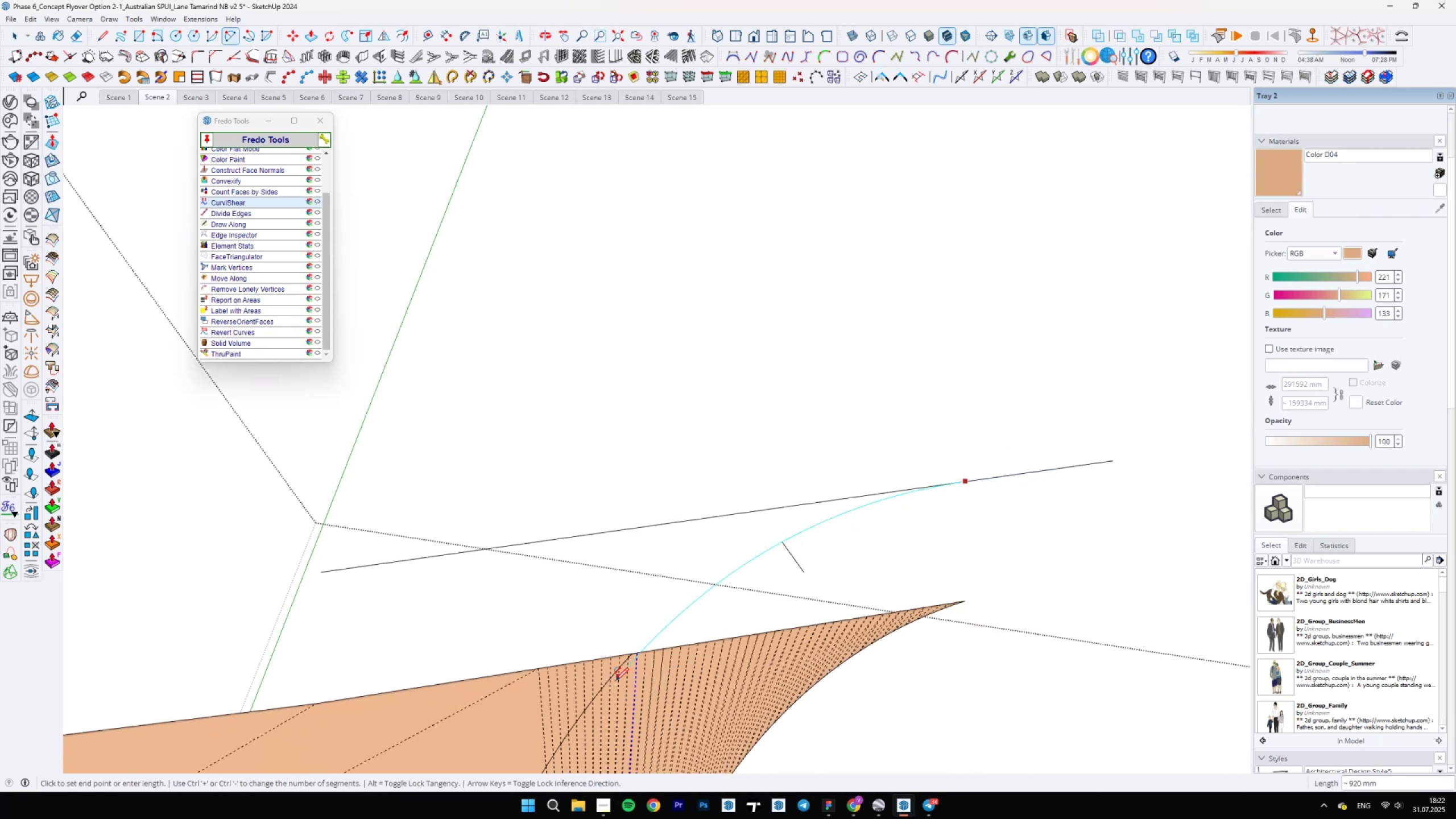 
scroll: coordinate [637, 652], scroll_direction: up, amount: 7.0
 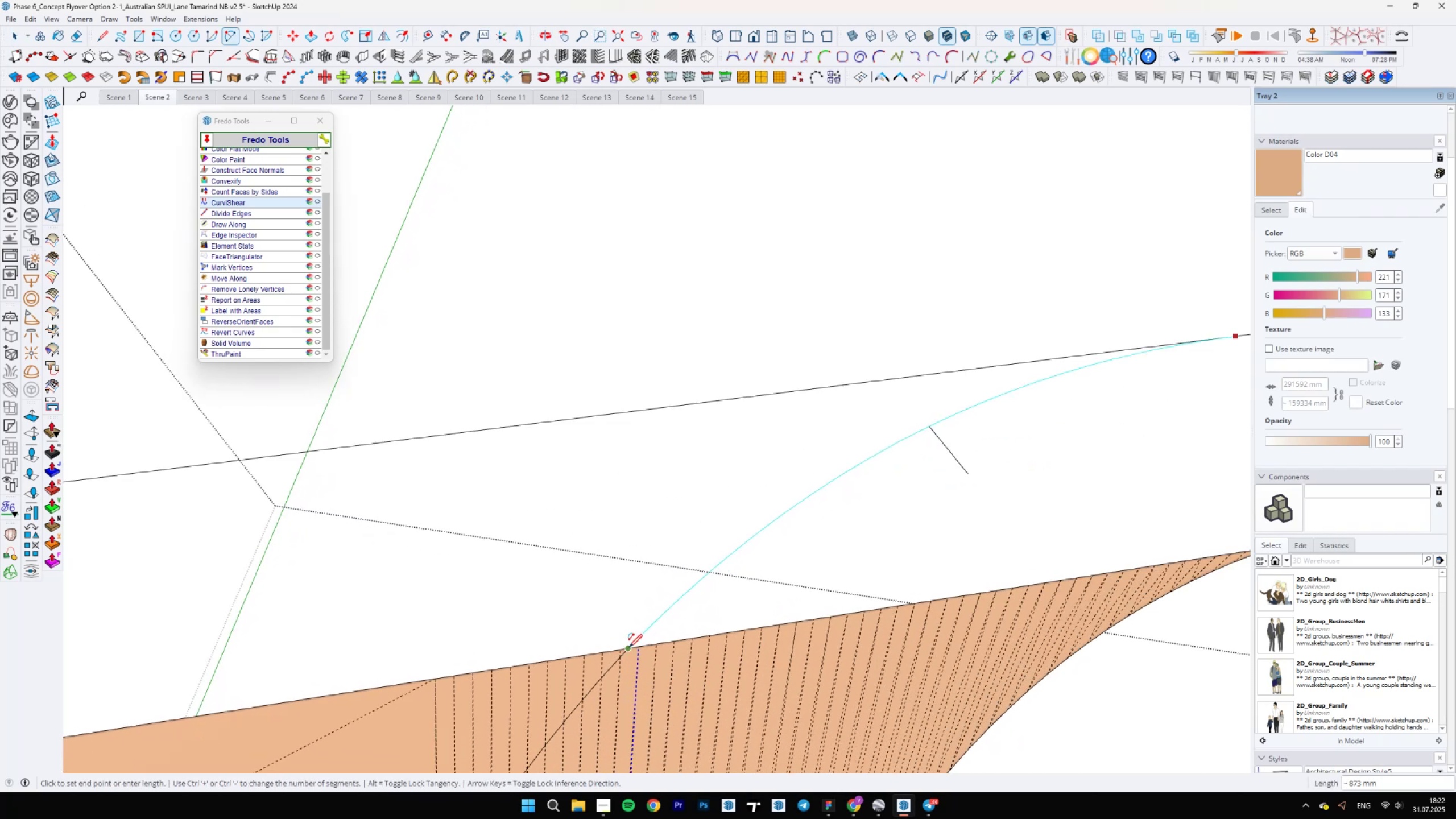 
double_click([629, 647])
 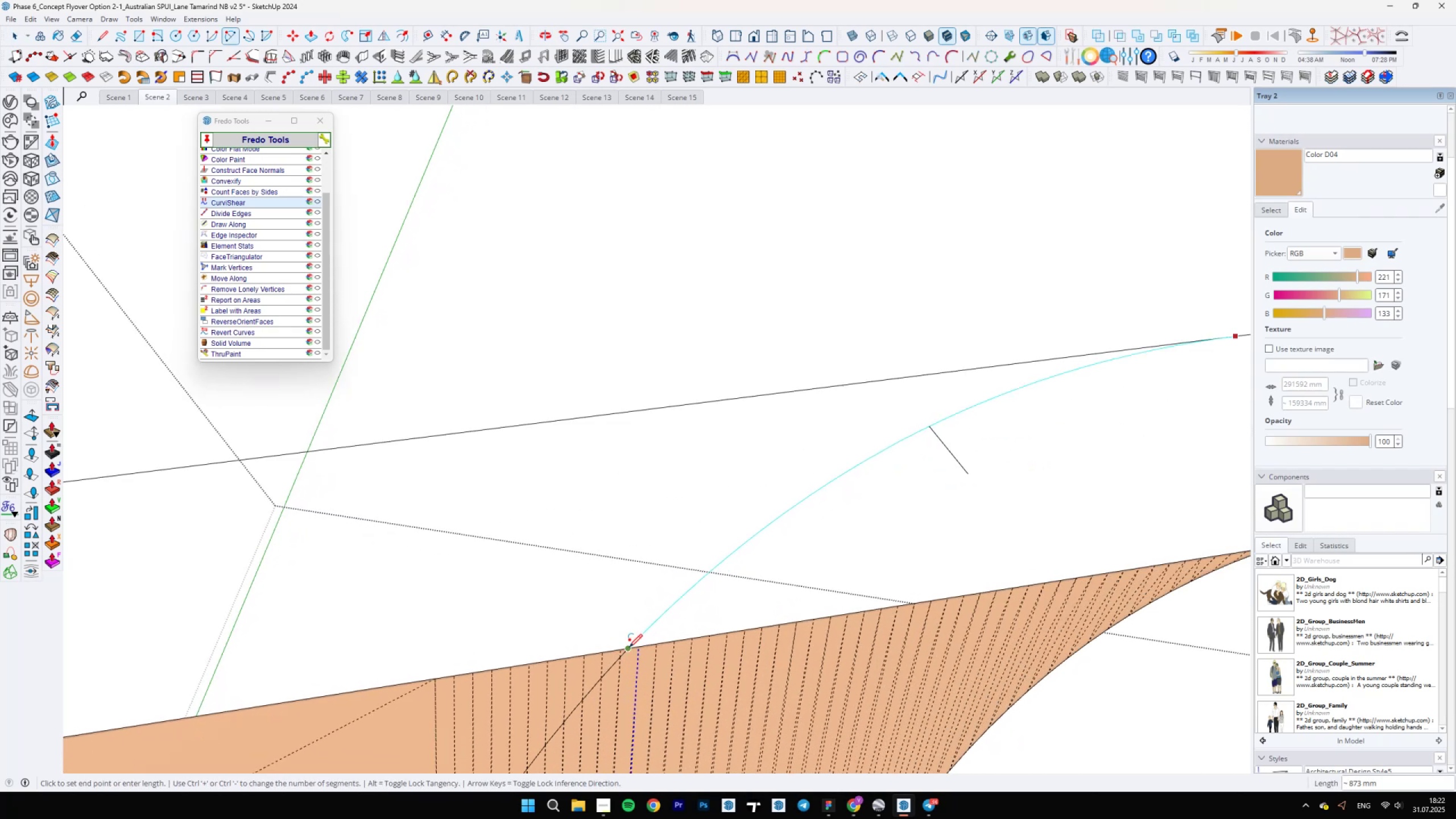 
key(Space)
 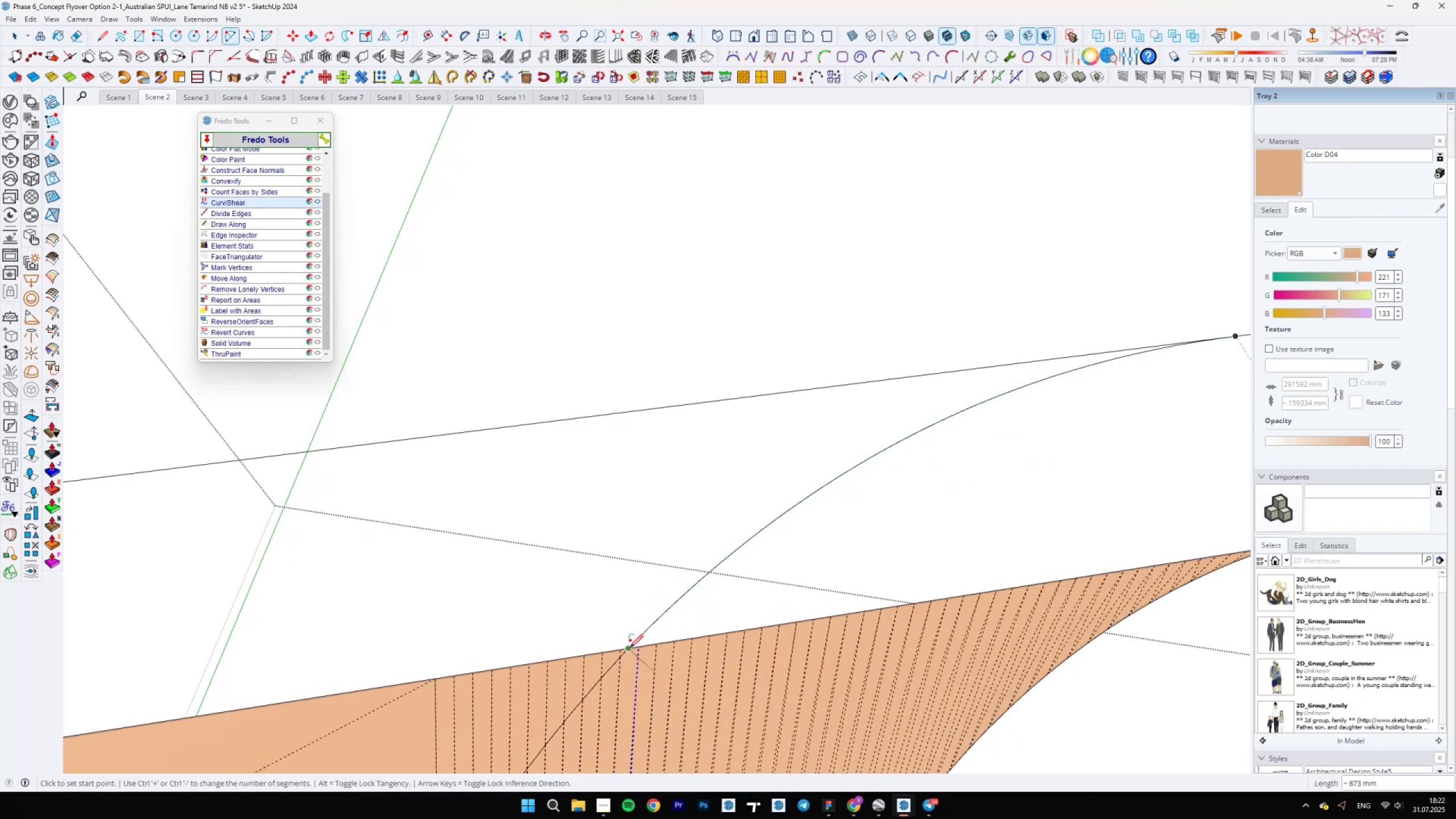 
scroll: coordinate [622, 649], scroll_direction: up, amount: 10.0
 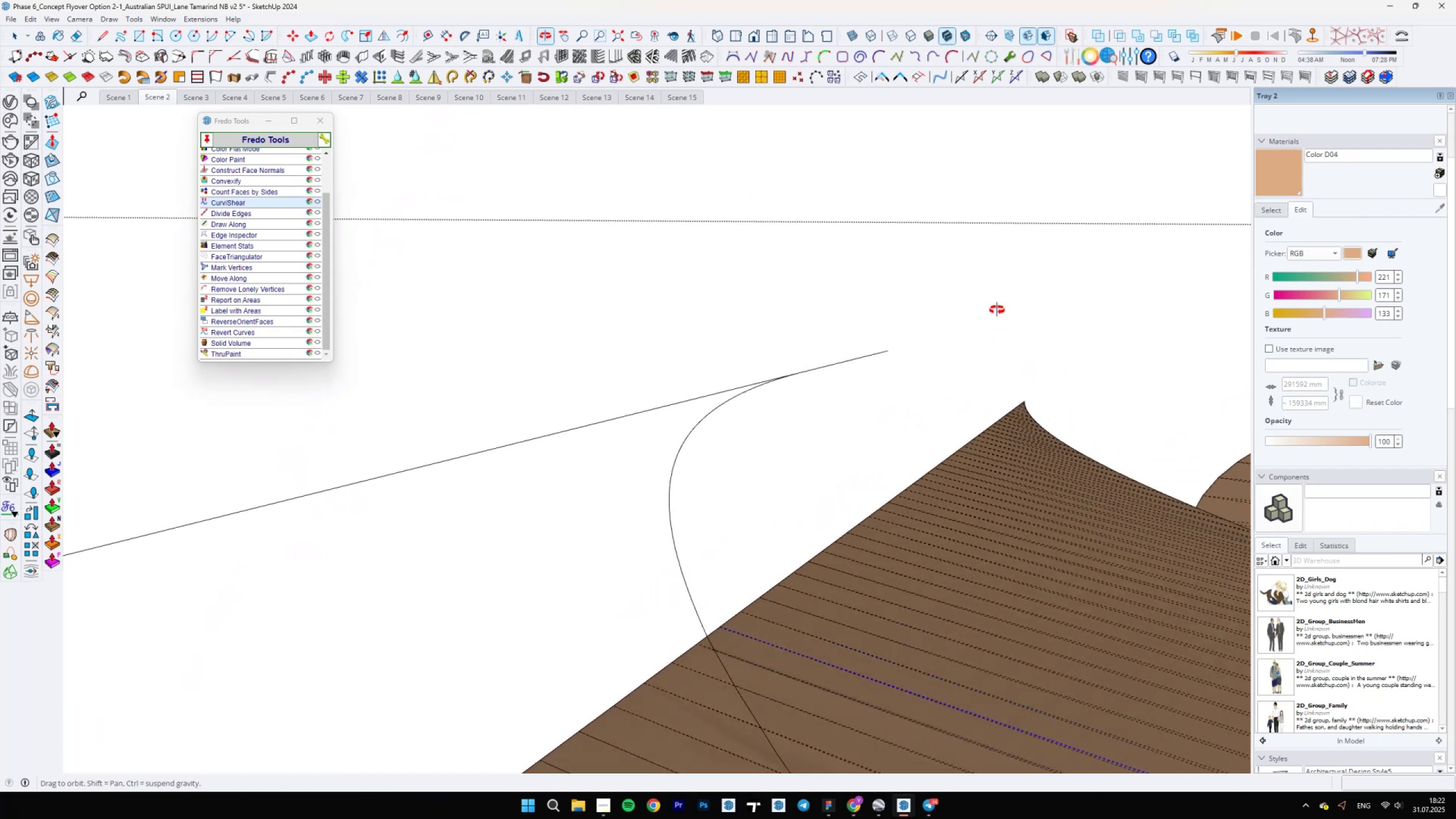 
scroll: coordinate [742, 591], scroll_direction: down, amount: 17.0
 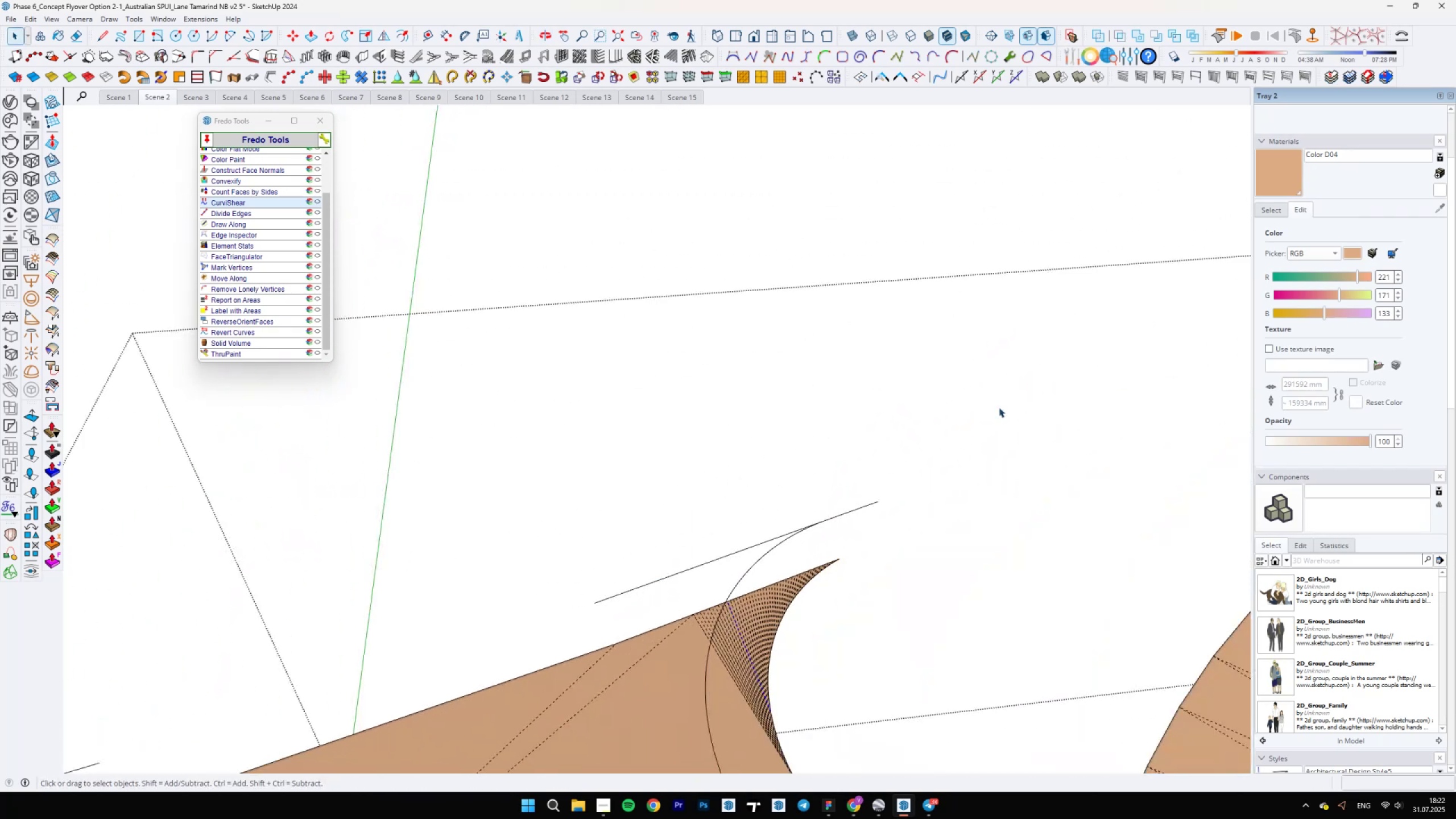 
key(E)
 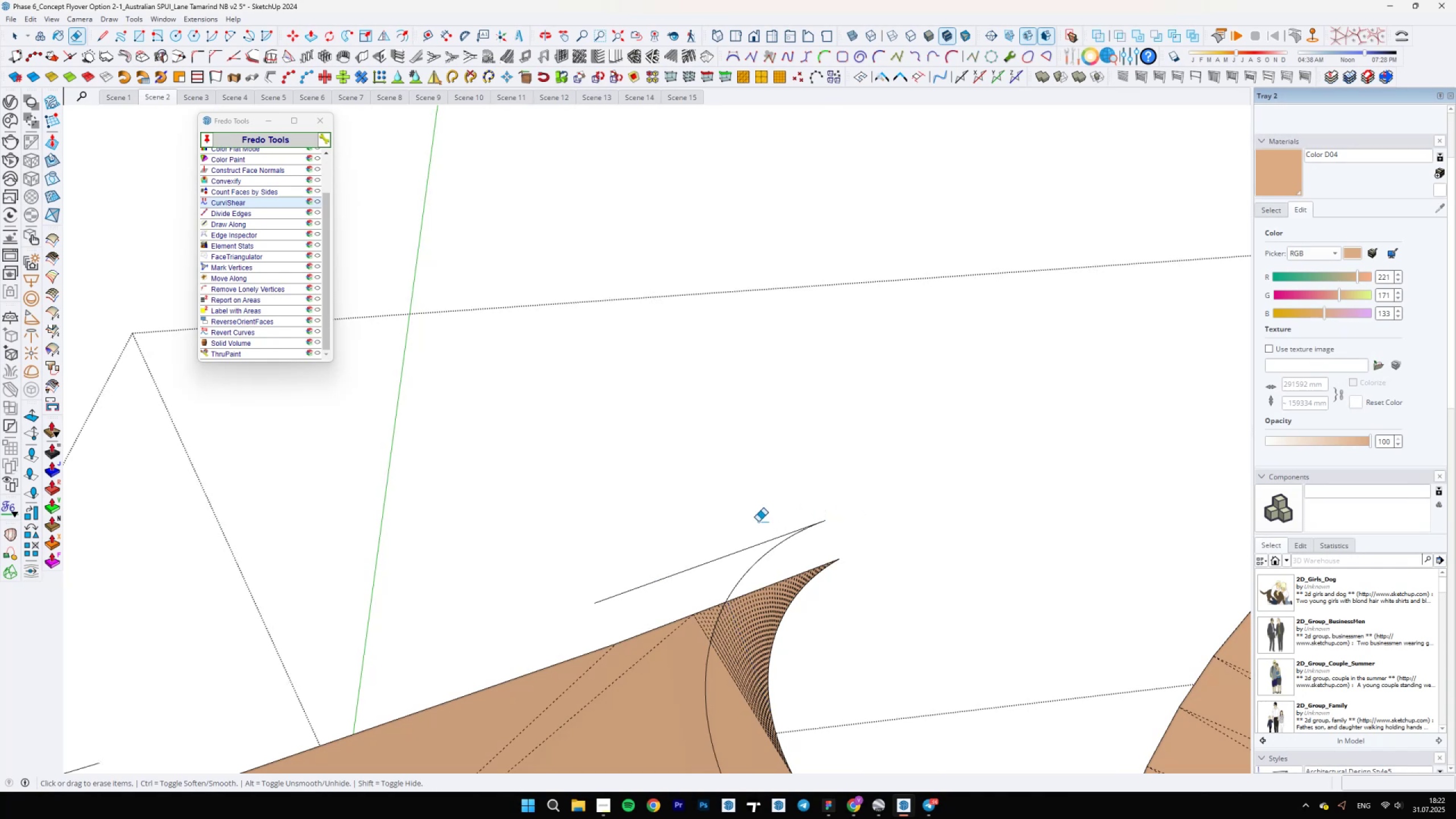 
scroll: coordinate [515, 616], scroll_direction: down, amount: 3.0
 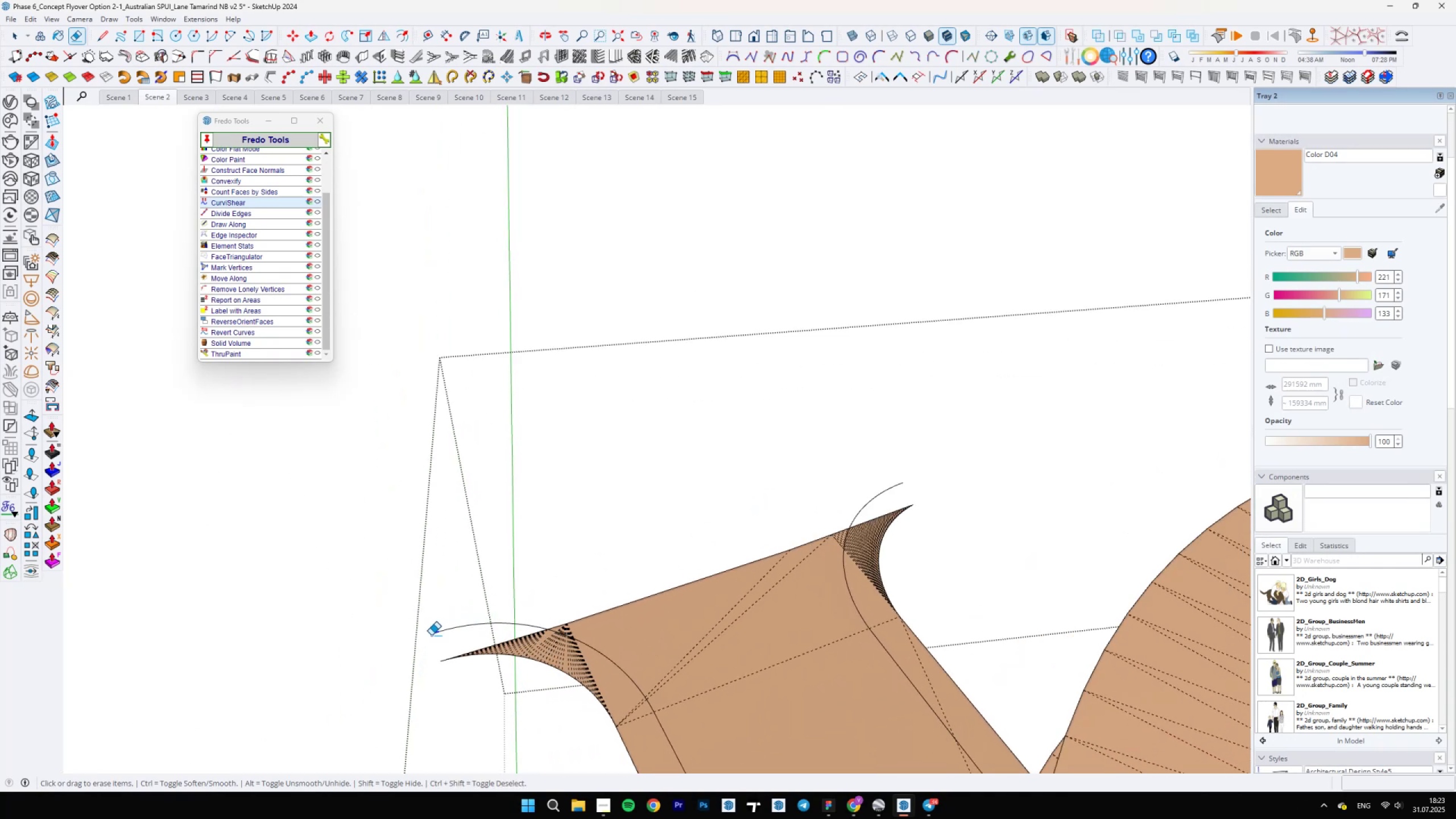 
scroll: coordinate [448, 623], scroll_direction: up, amount: 4.0
 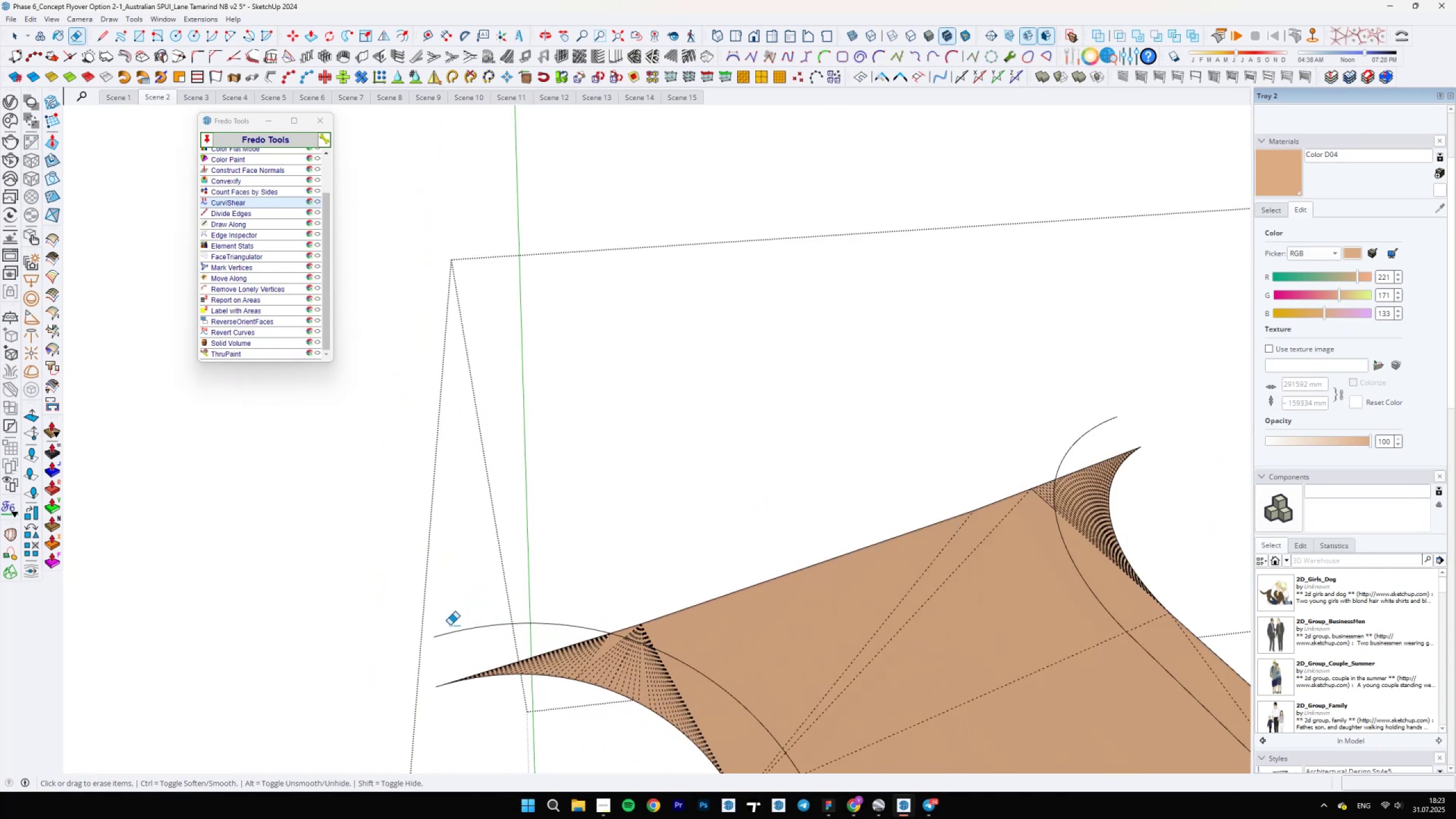 
key(Control+Z)
 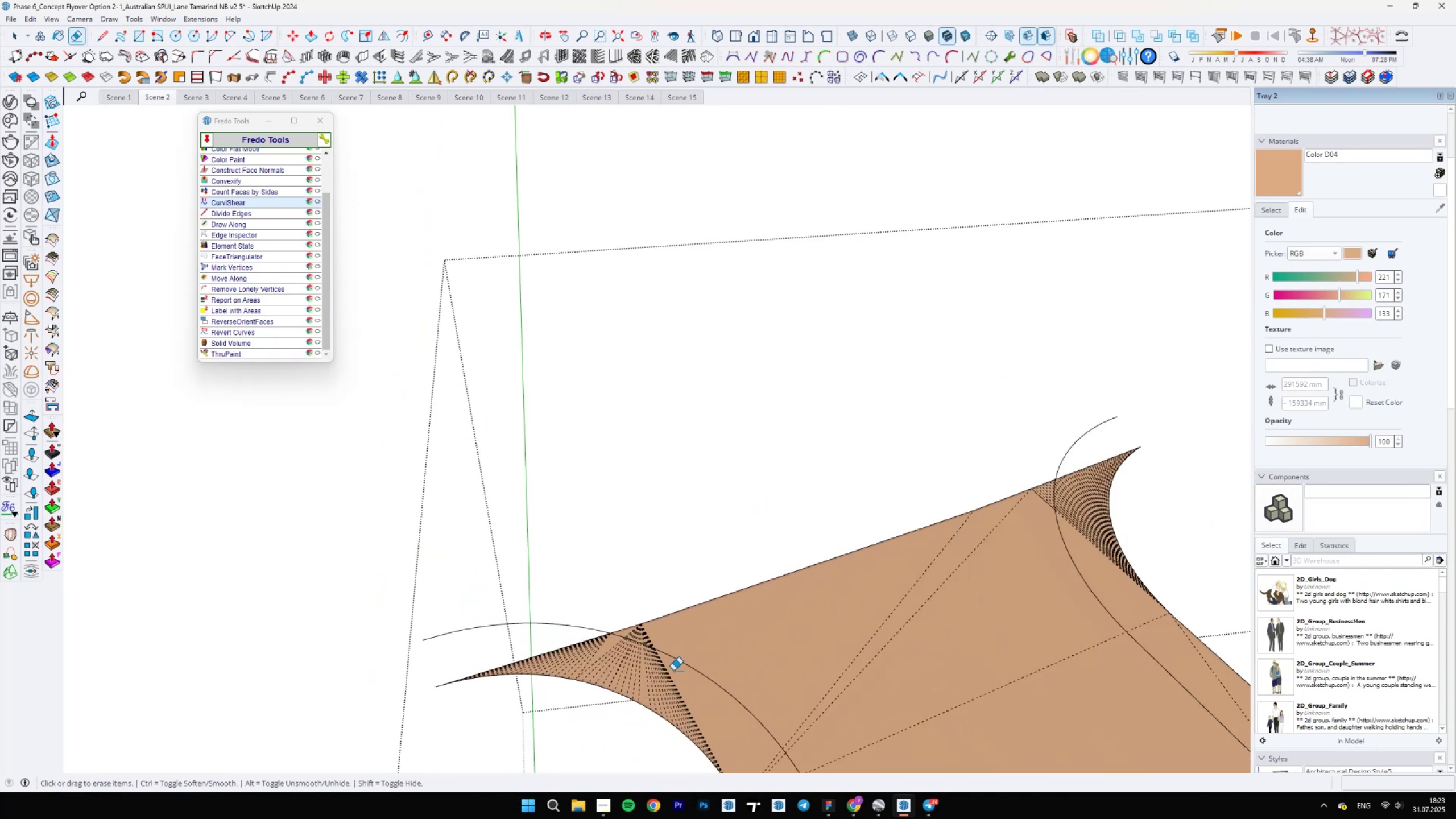 
key(Control+Z)
 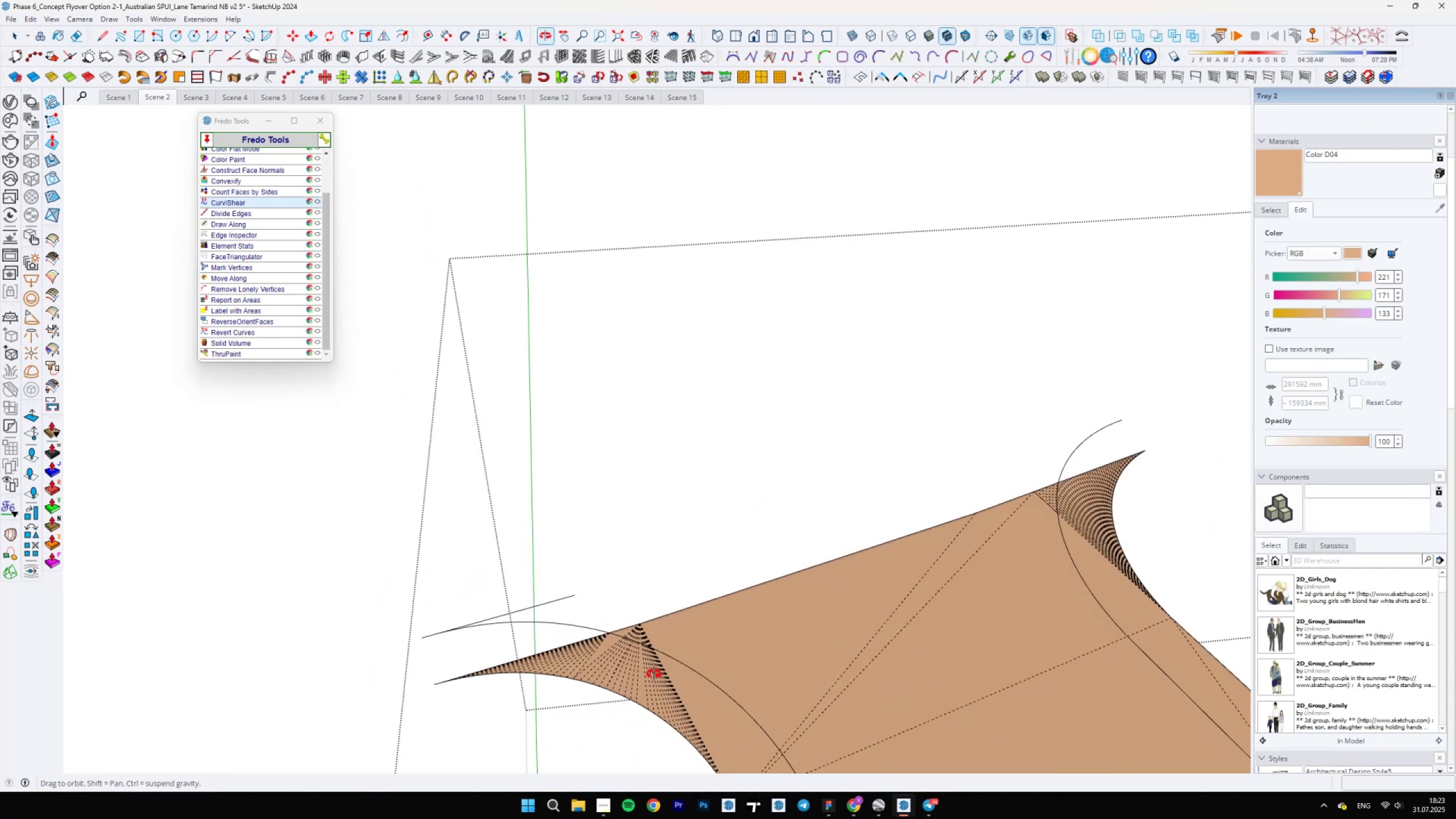 
scroll: coordinate [433, 564], scroll_direction: up, amount: 7.0
 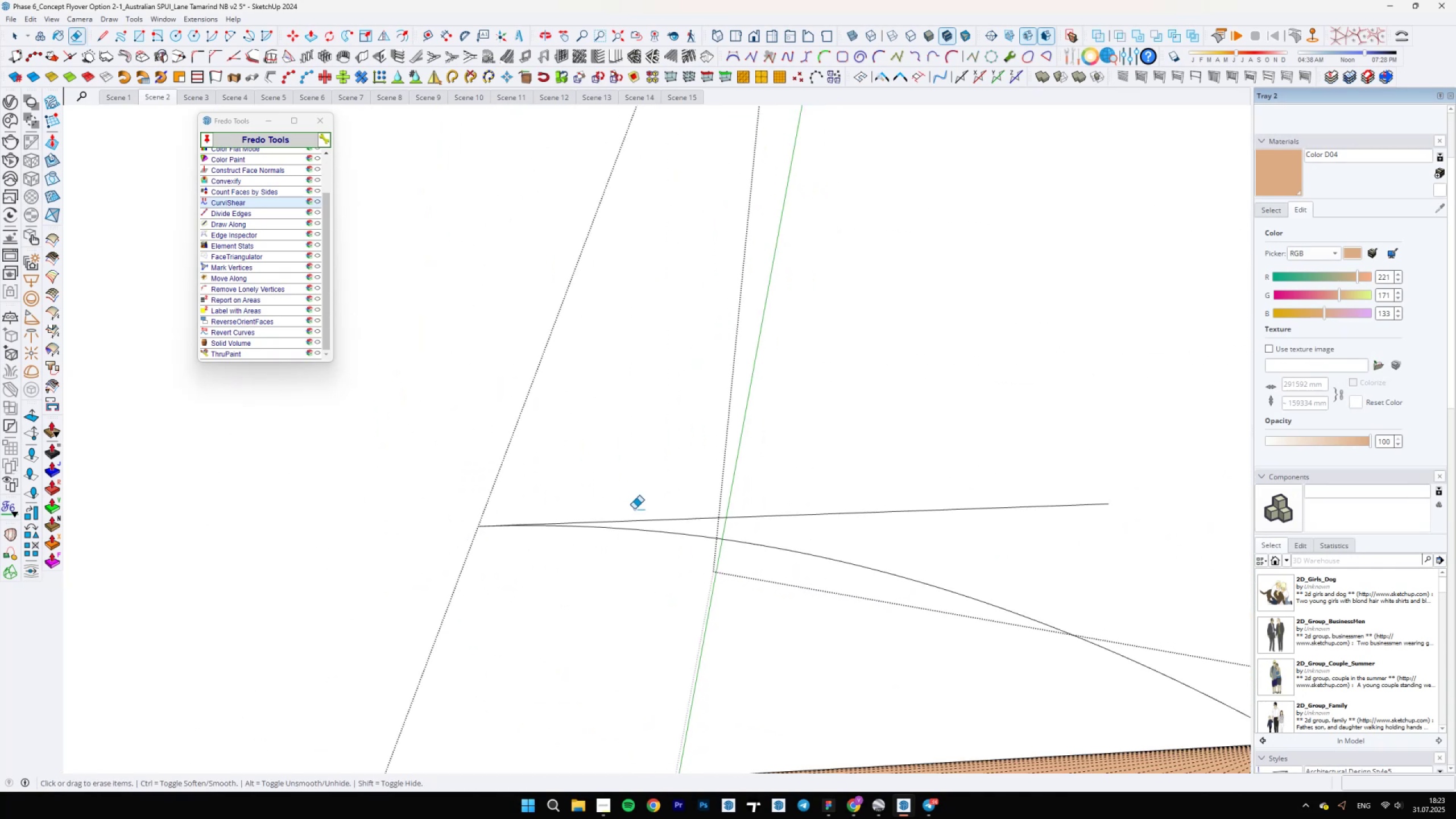 
key(Space)
 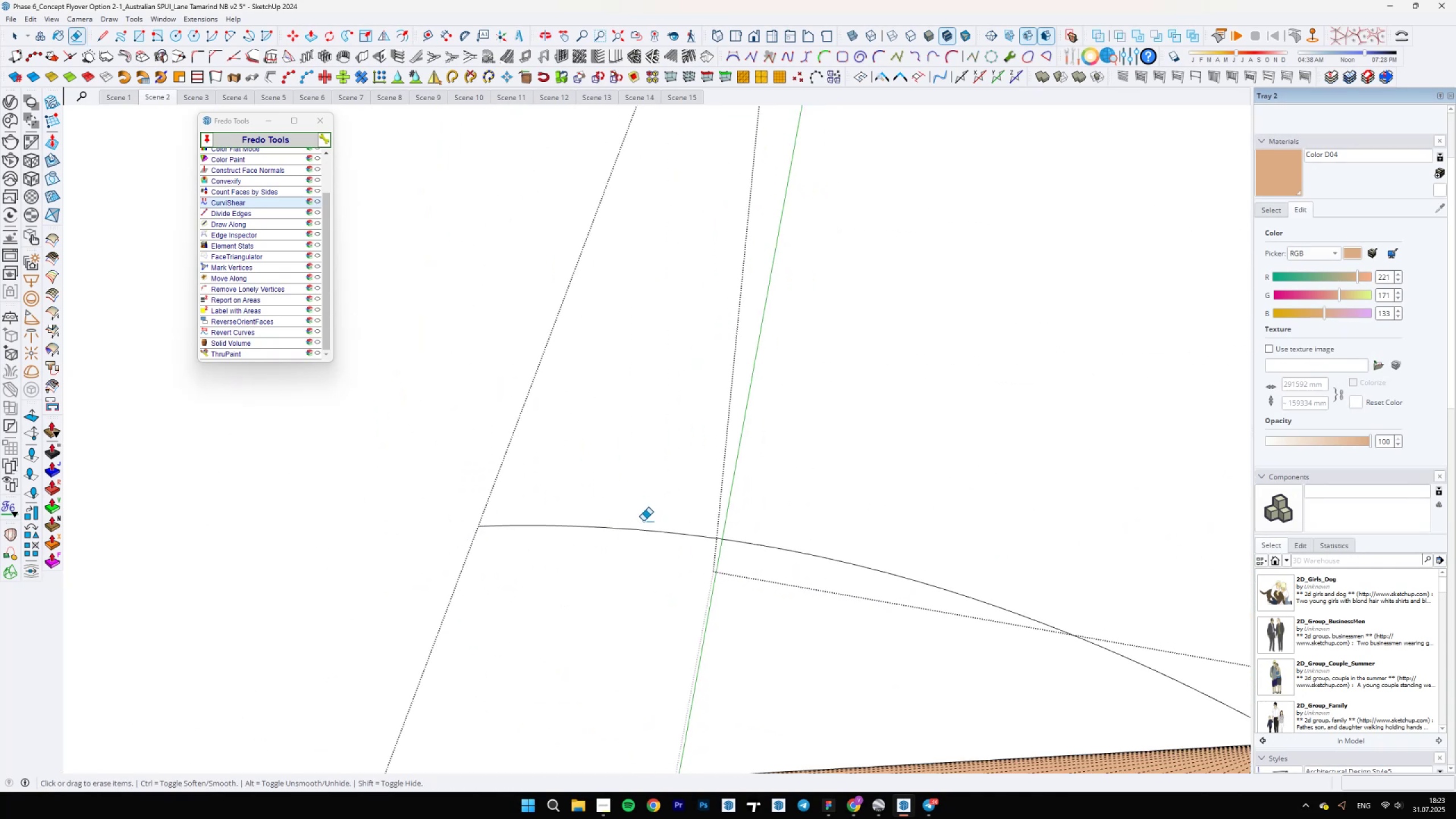 
scroll: coordinate [739, 481], scroll_direction: down, amount: 22.0
 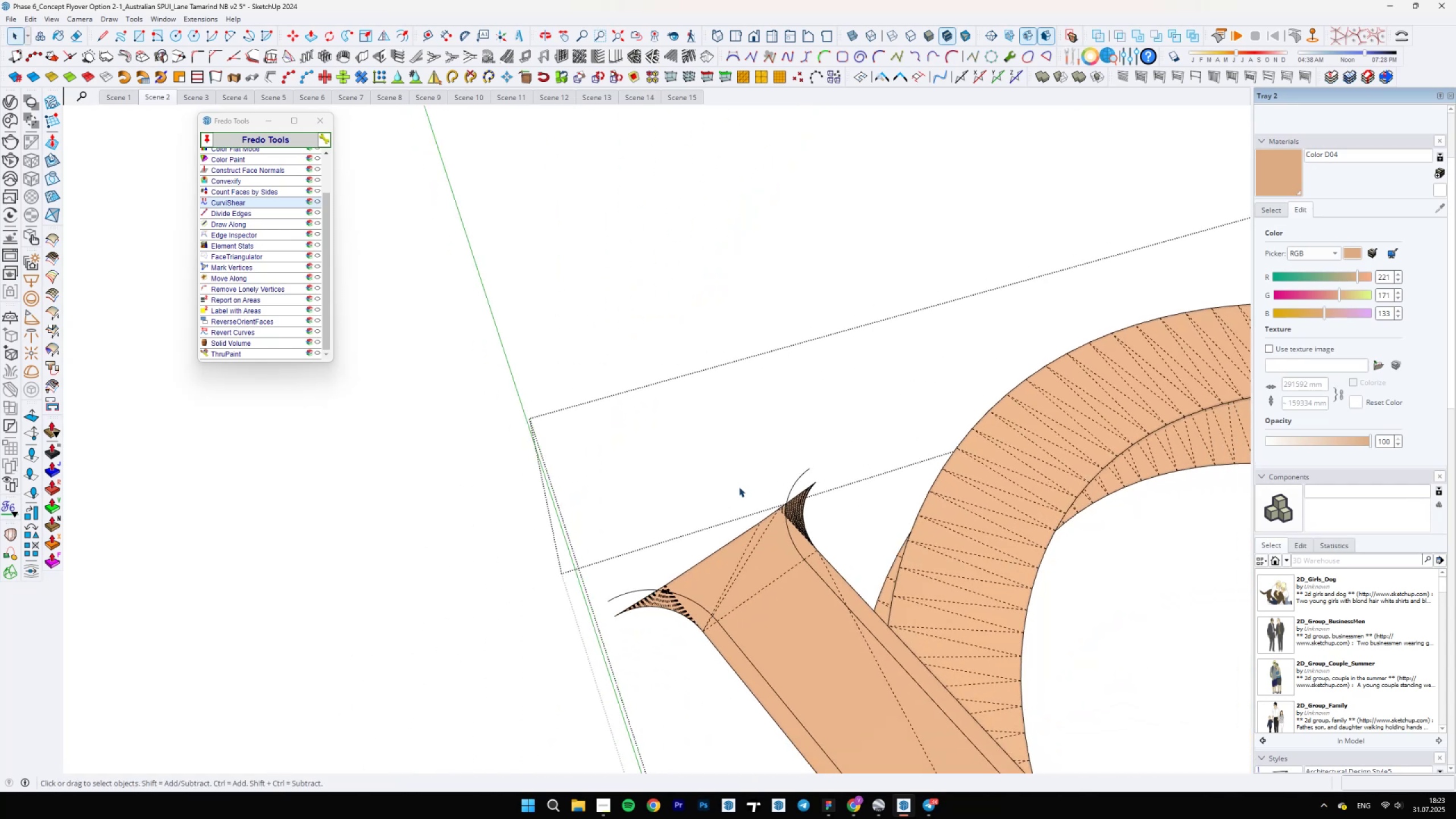 
key(Backslash)
 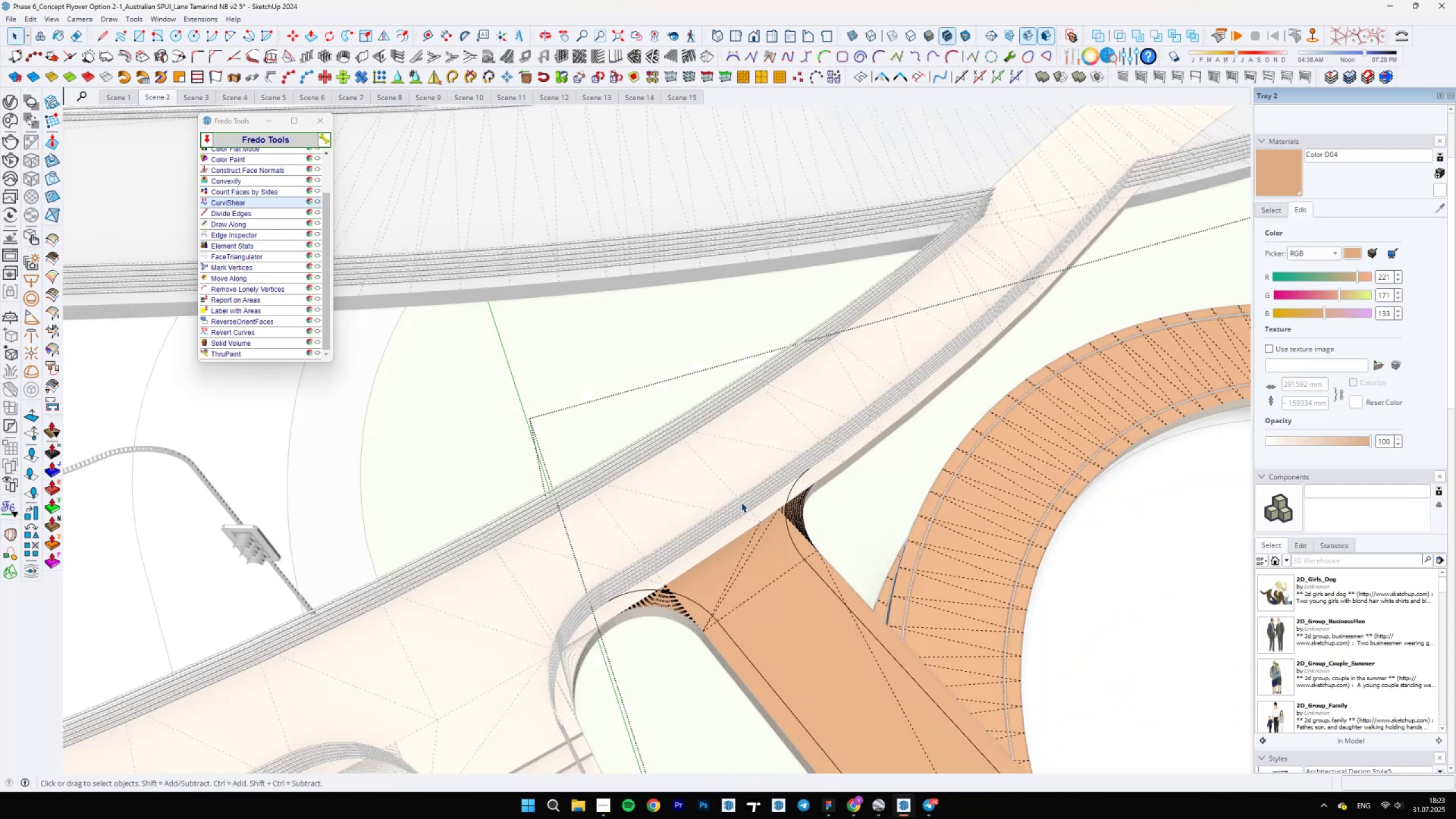 
scroll: coordinate [769, 538], scroll_direction: up, amount: 9.0
 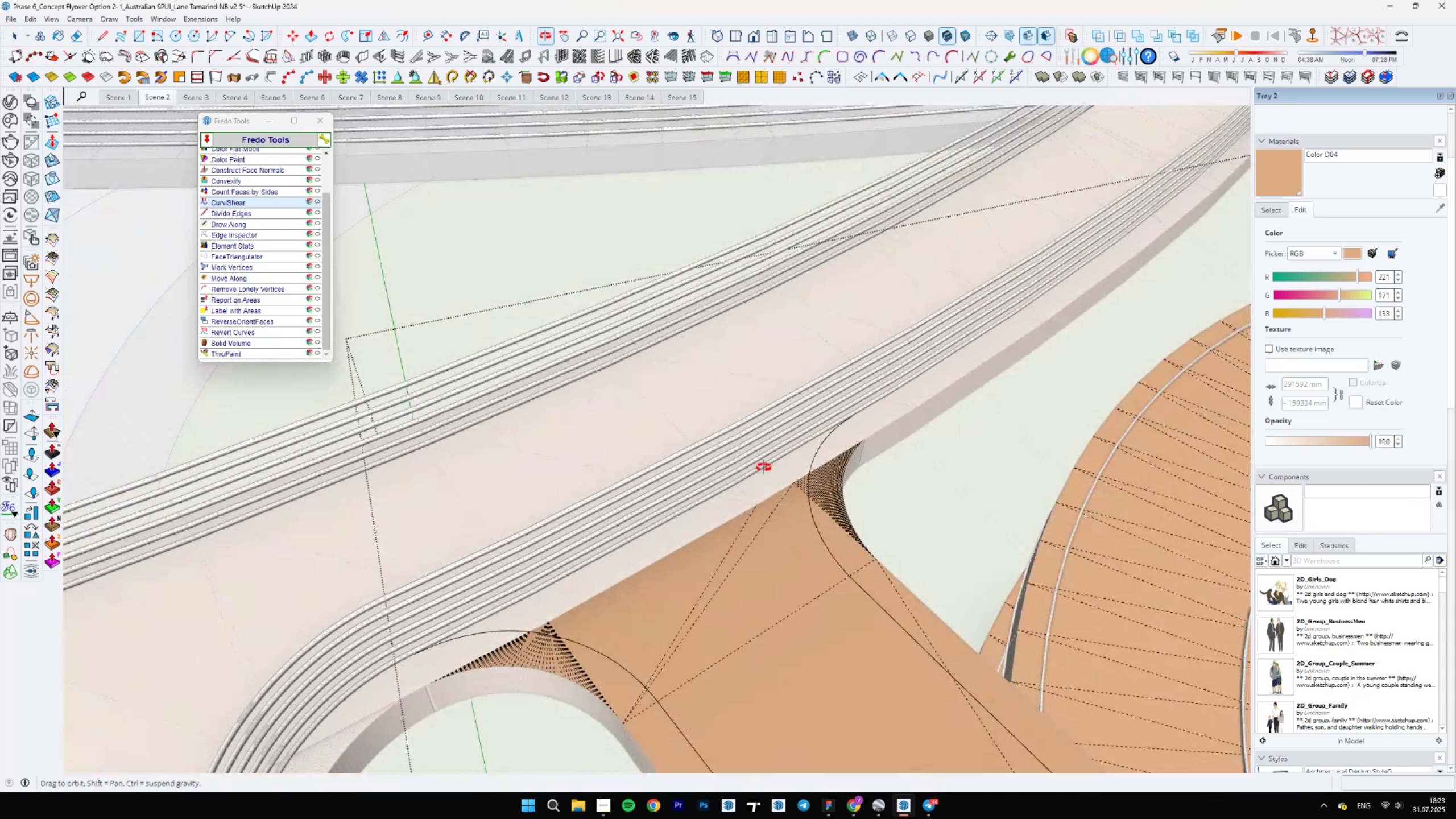 
scroll: coordinate [601, 496], scroll_direction: down, amount: 24.0
 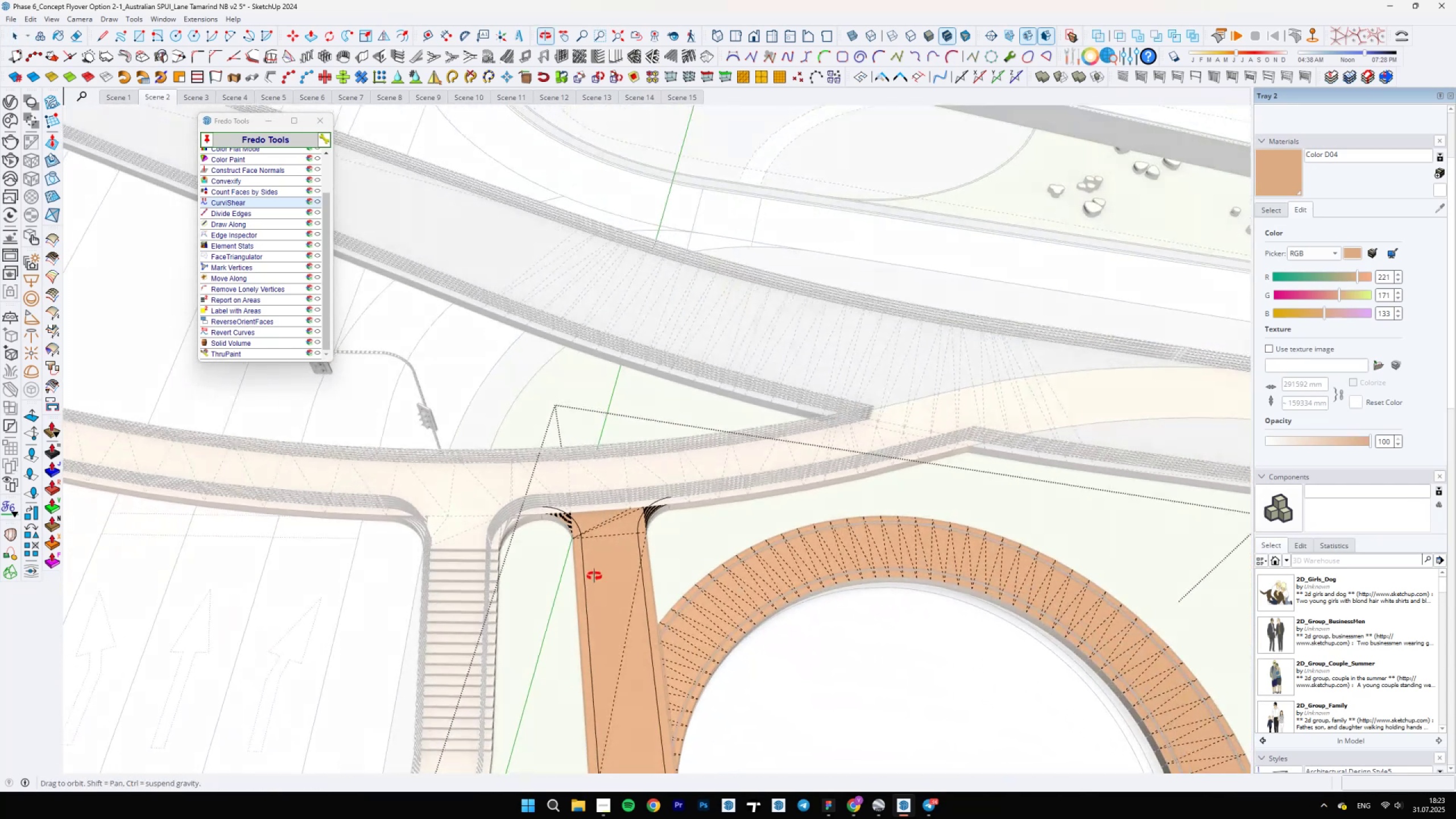 
scroll: coordinate [591, 689], scroll_direction: up, amount: 20.0
 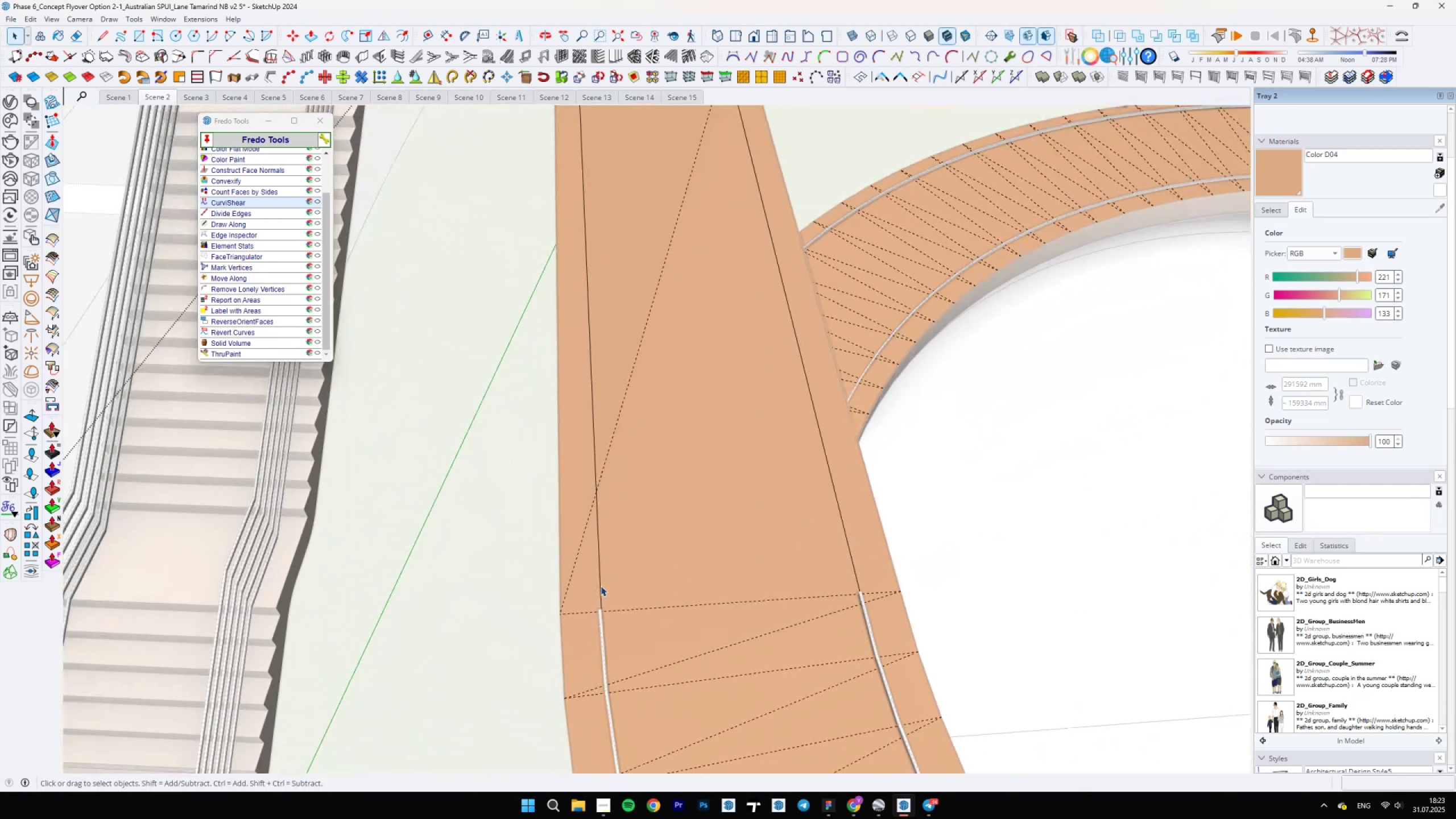 
scroll: coordinate [580, 229], scroll_direction: down, amount: 10.0
 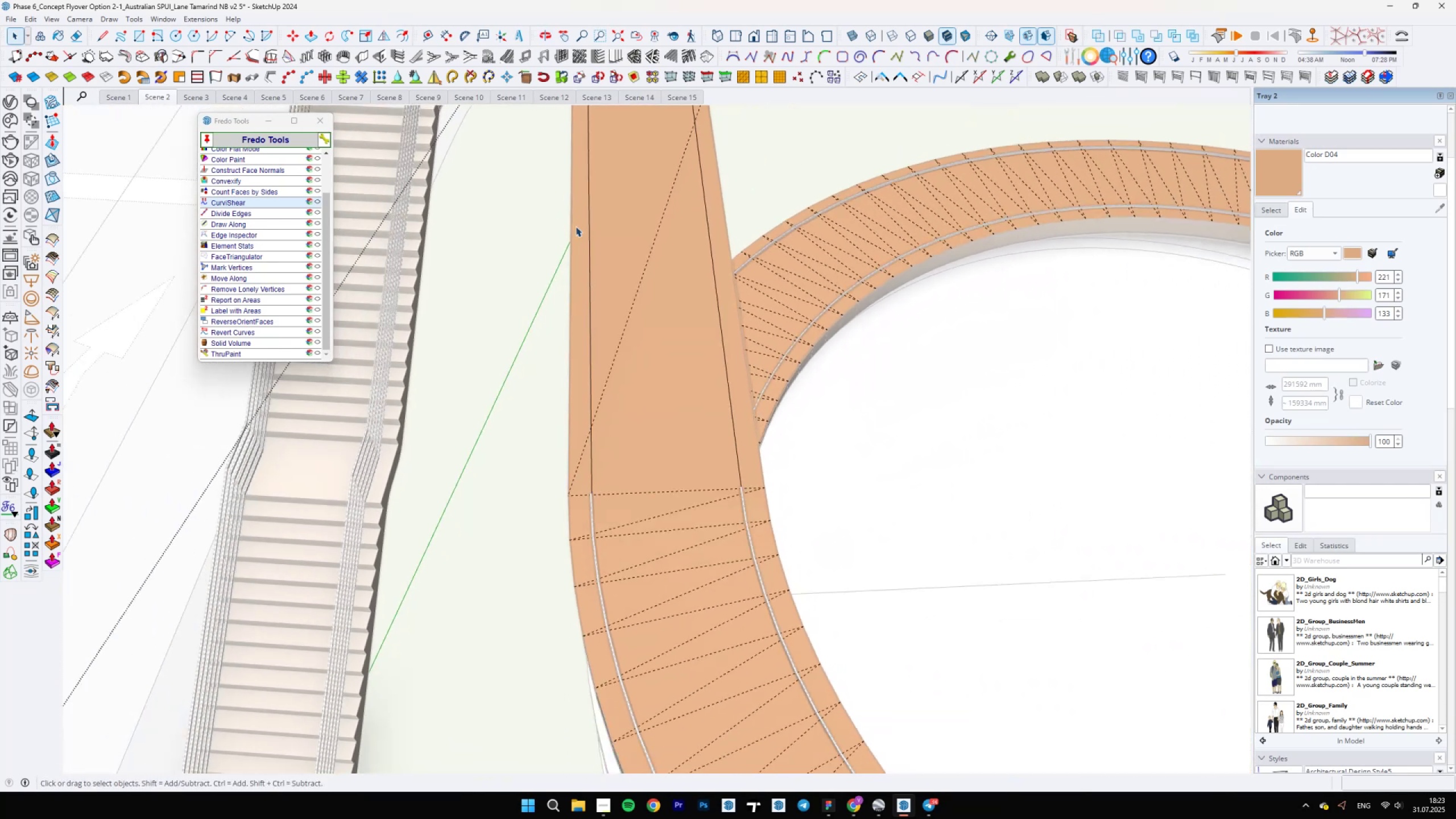 
hold_key(key=ShiftLeft, duration=0.49)
 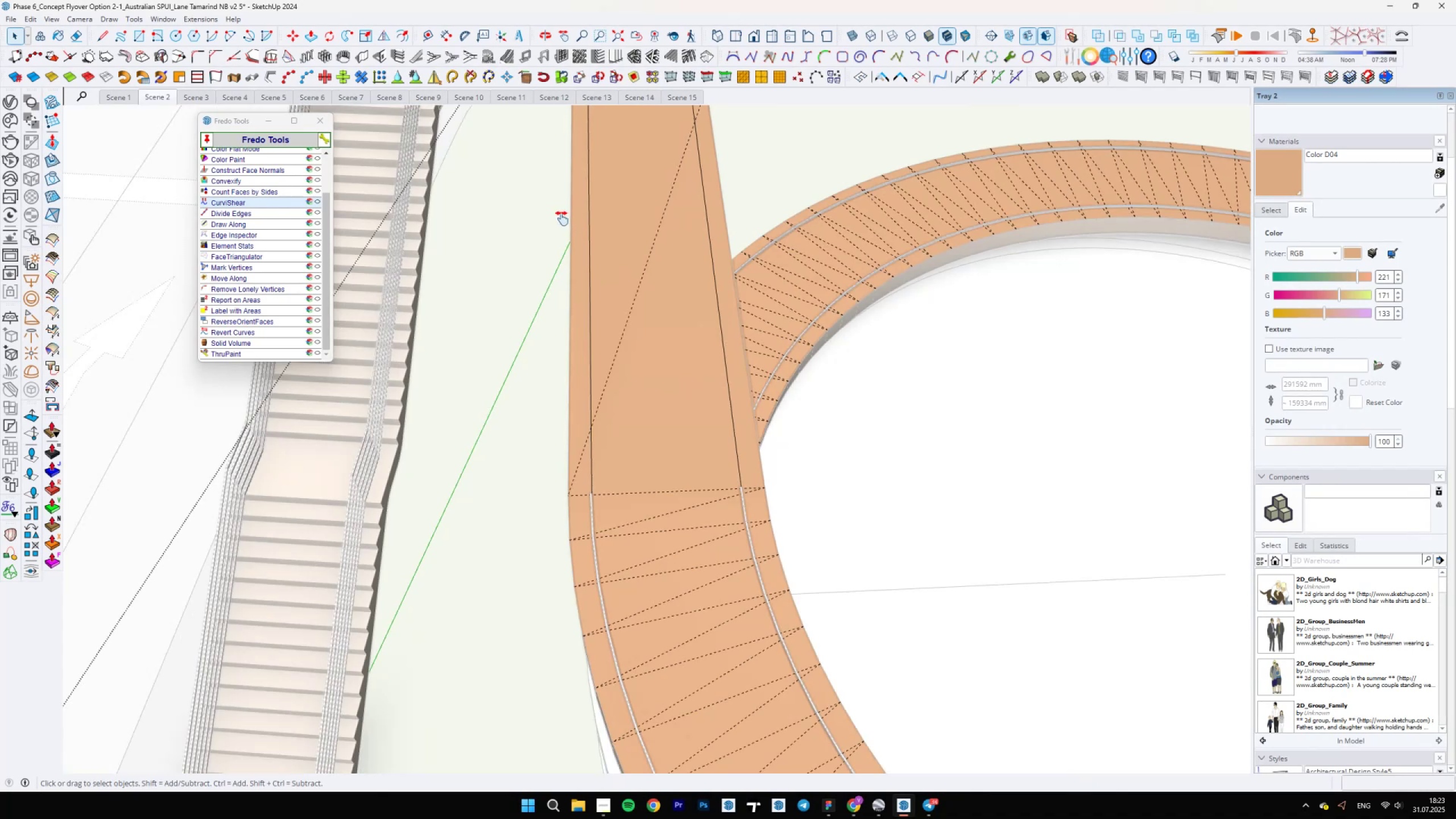 
scroll: coordinate [648, 699], scroll_direction: up, amount: 5.0
 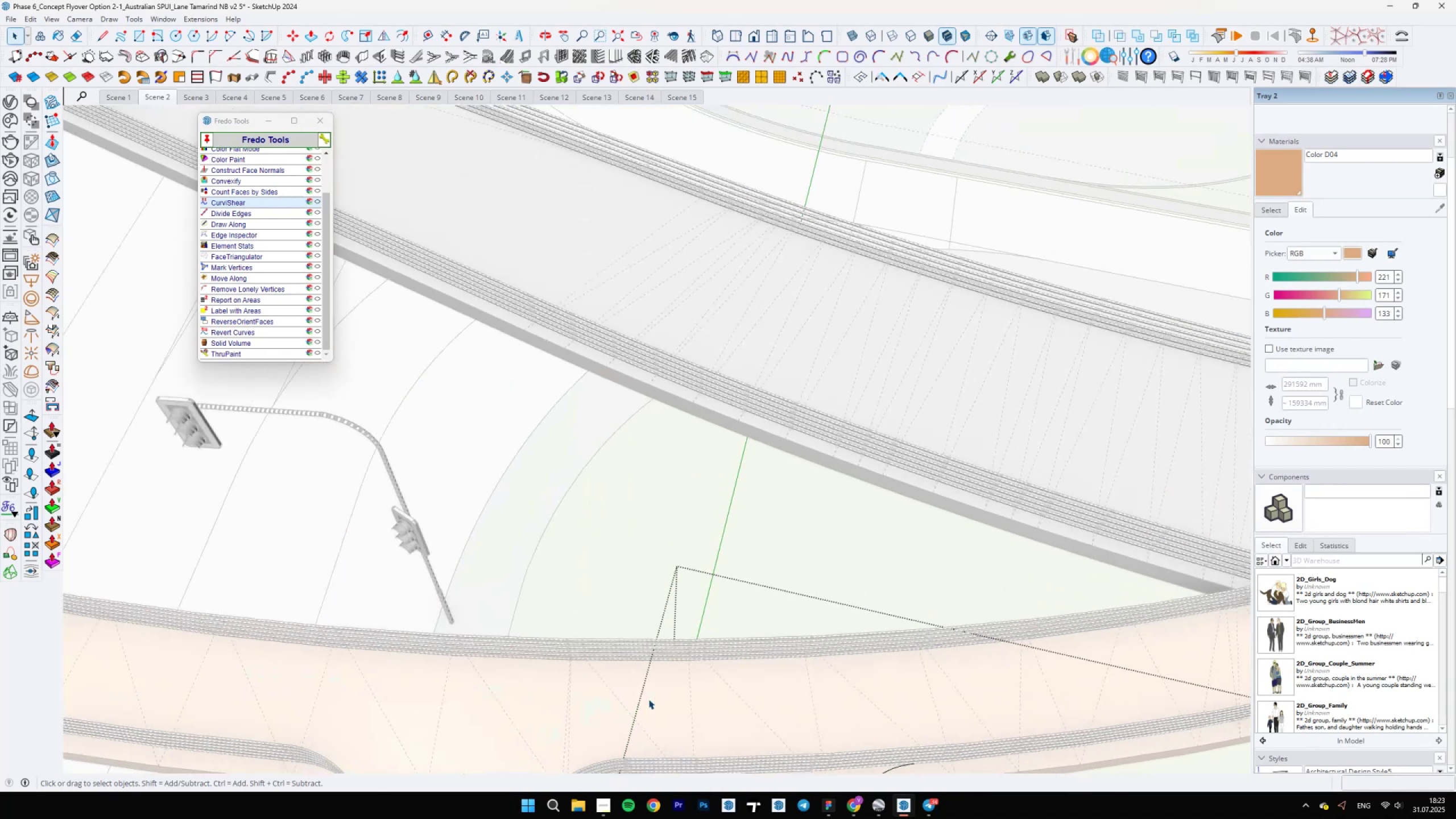 
hold_key(key=ShiftLeft, duration=0.55)
scroll: coordinate [506, 448], scroll_direction: up, amount: 15.0
 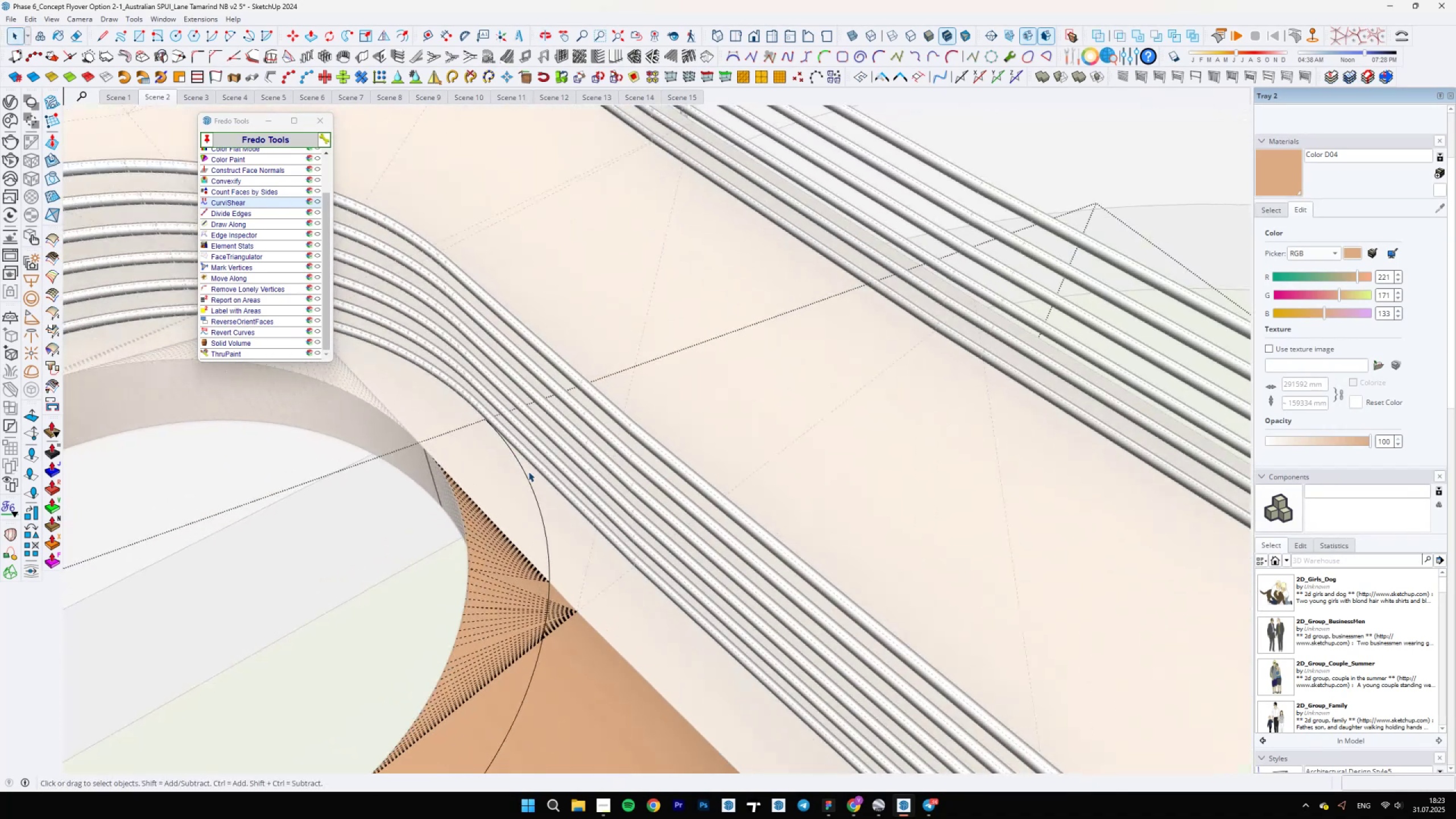 
scroll: coordinate [528, 472], scroll_direction: down, amount: 1.0
 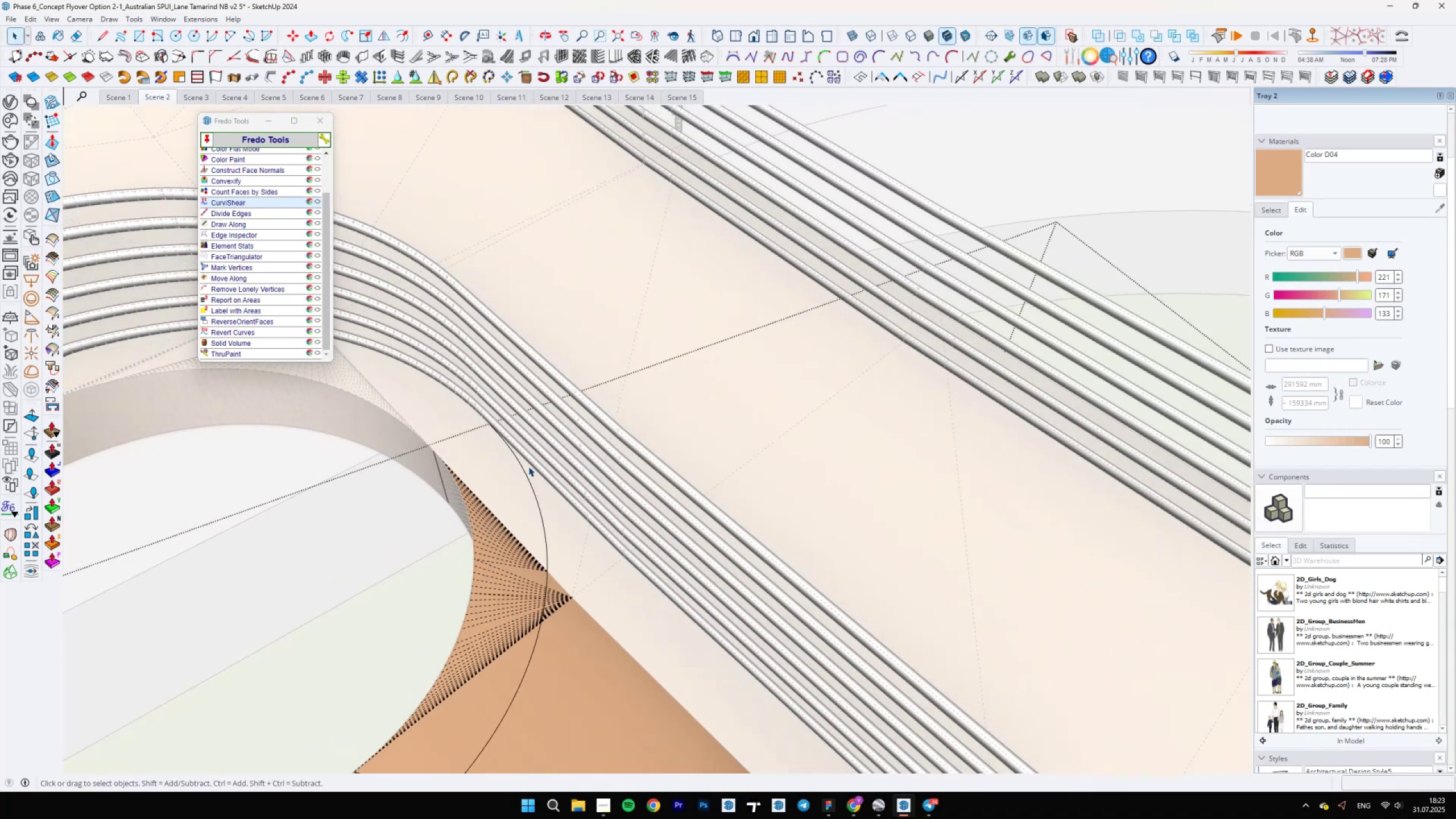 
key(Backslash)
 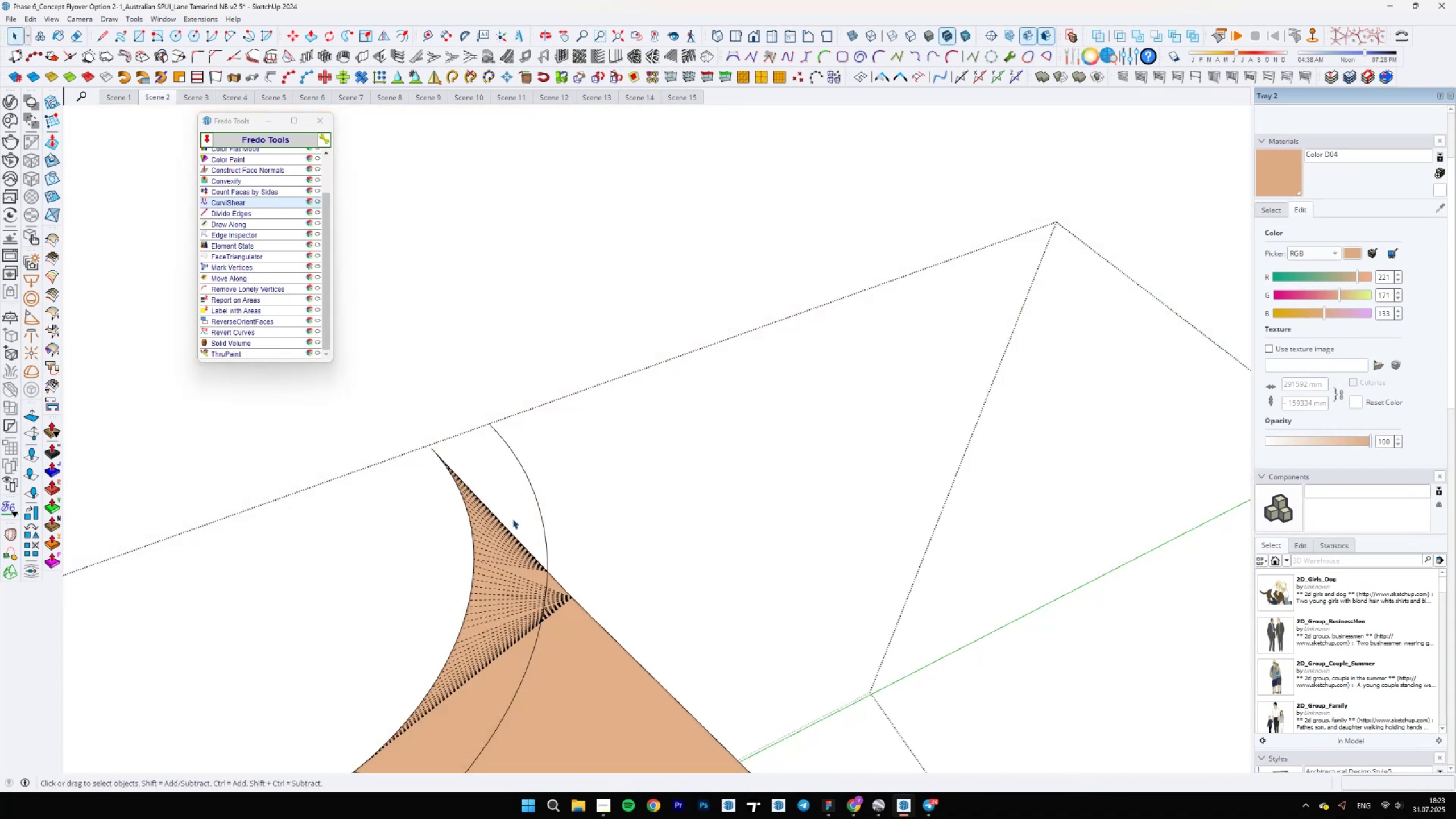 
key(E)
 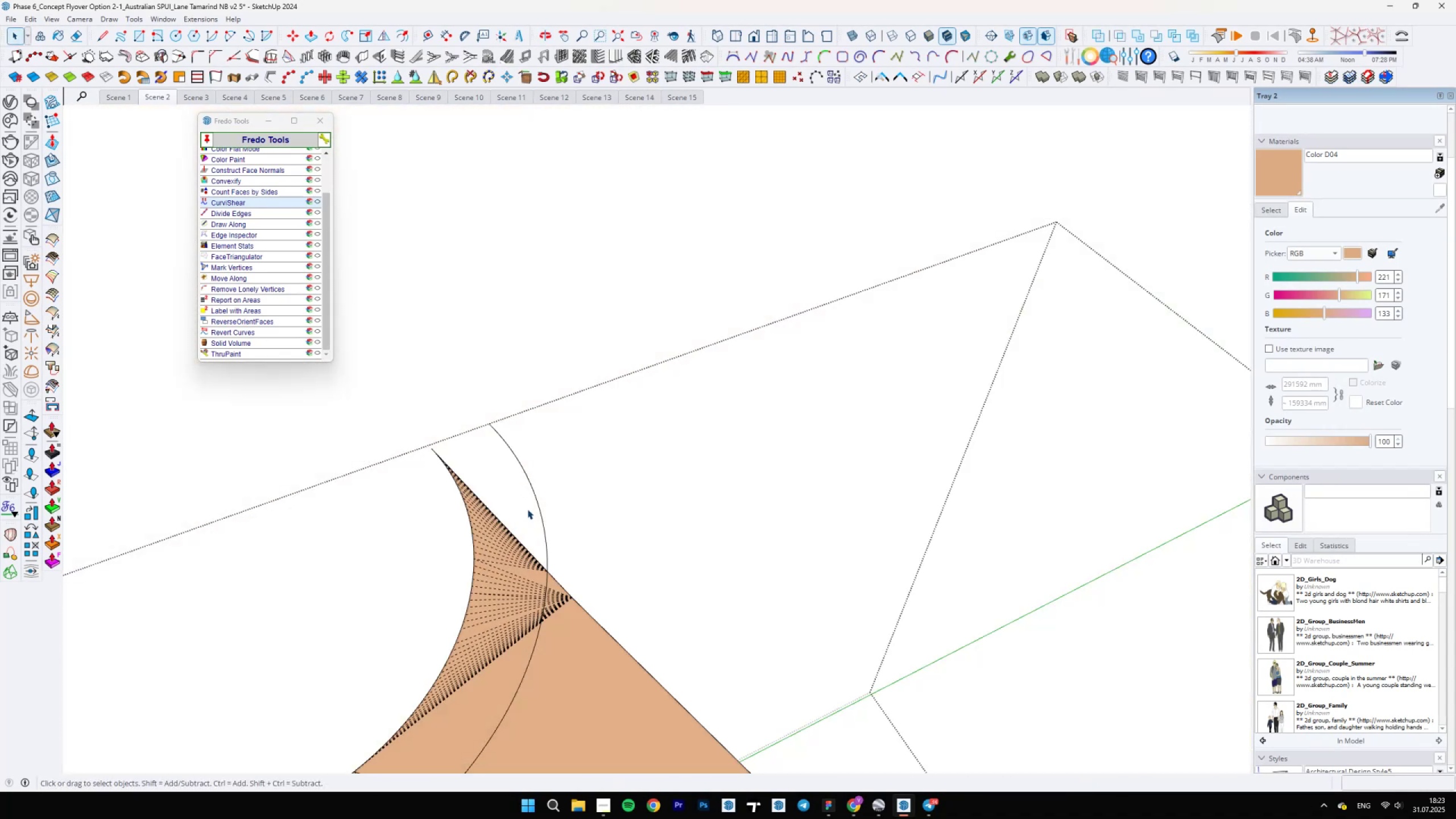 
key(Space)
 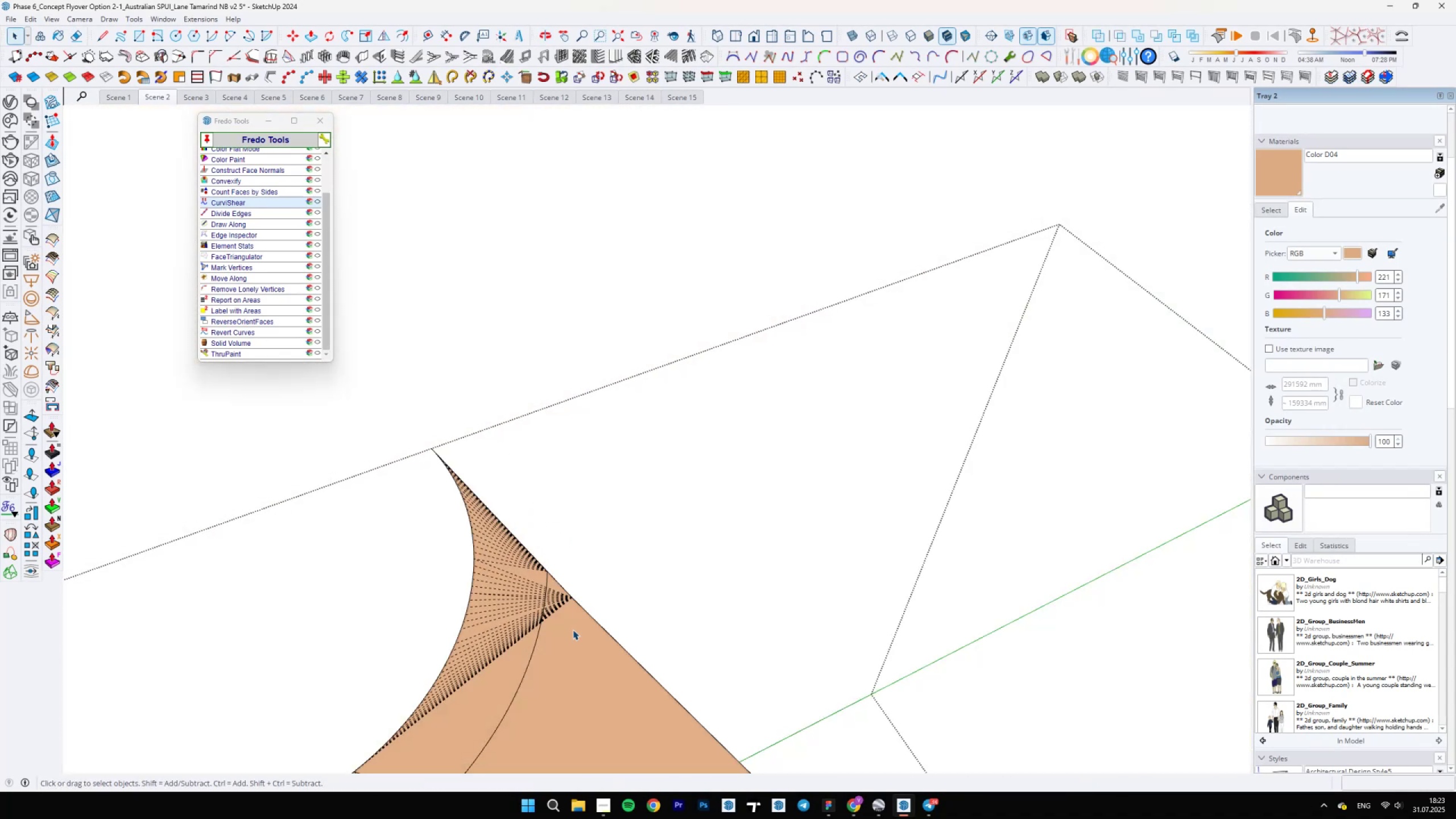 
key(Backslash)
 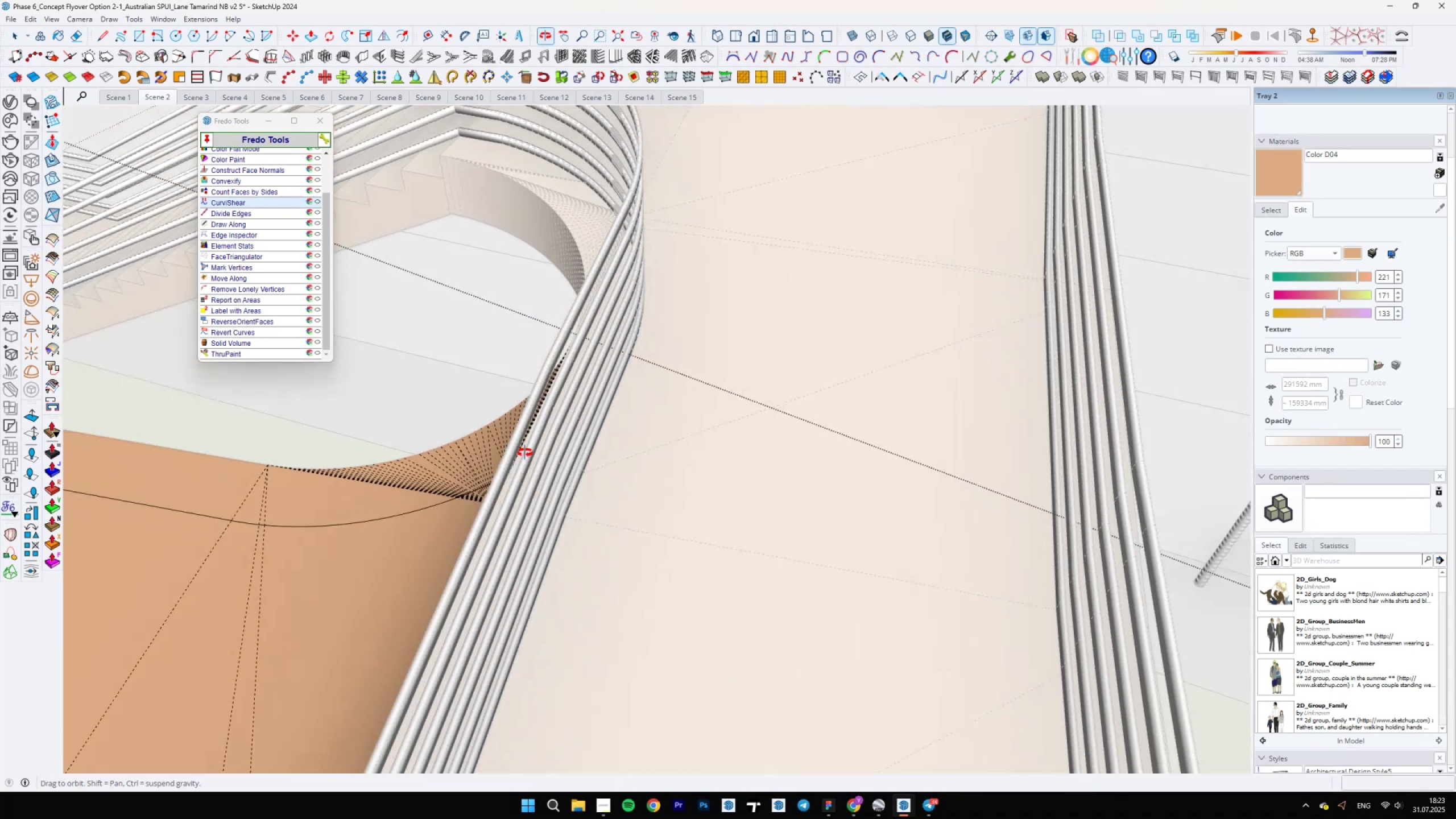 
scroll: coordinate [577, 404], scroll_direction: up, amount: 9.0
 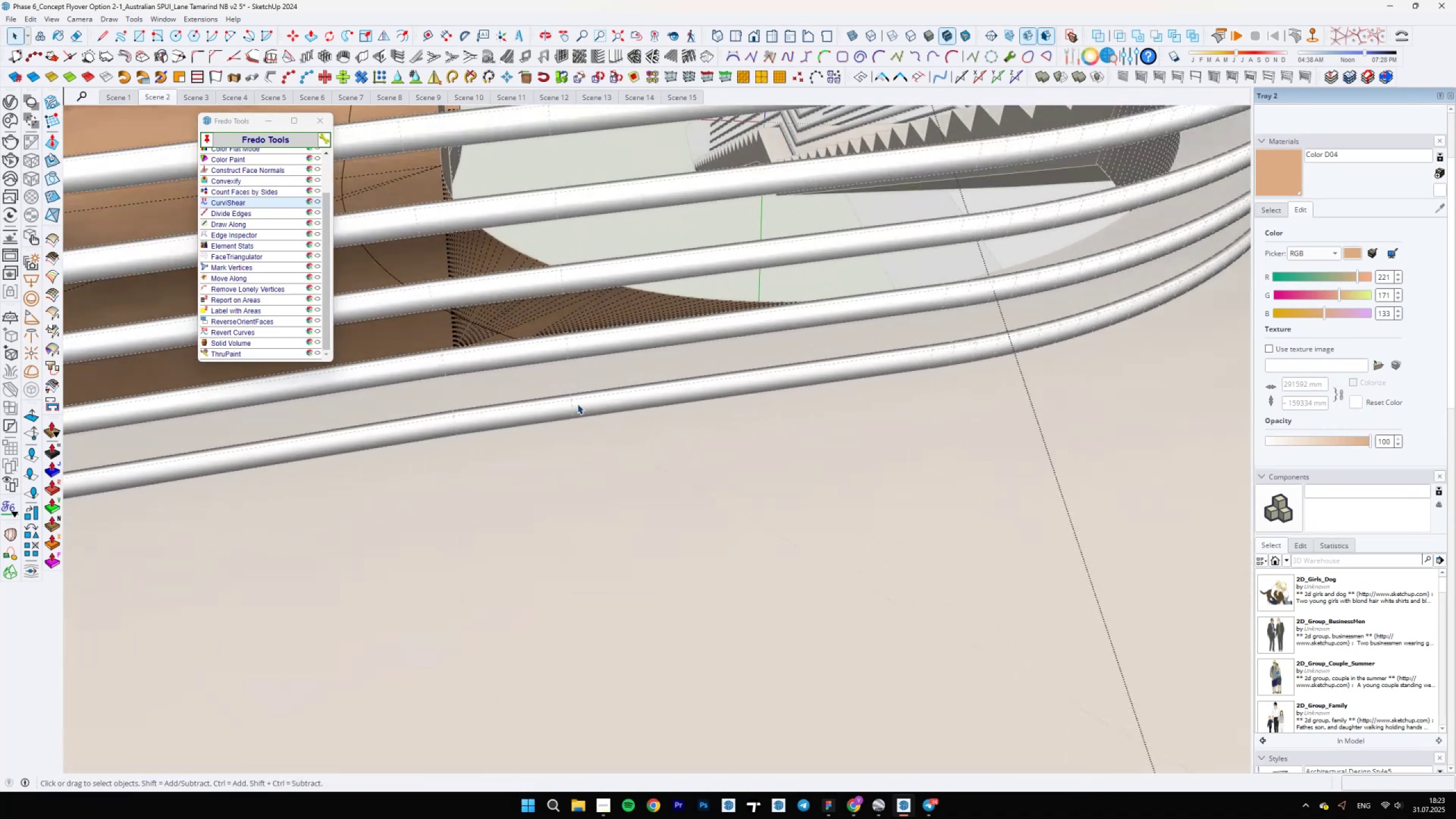 
key(L)
 